 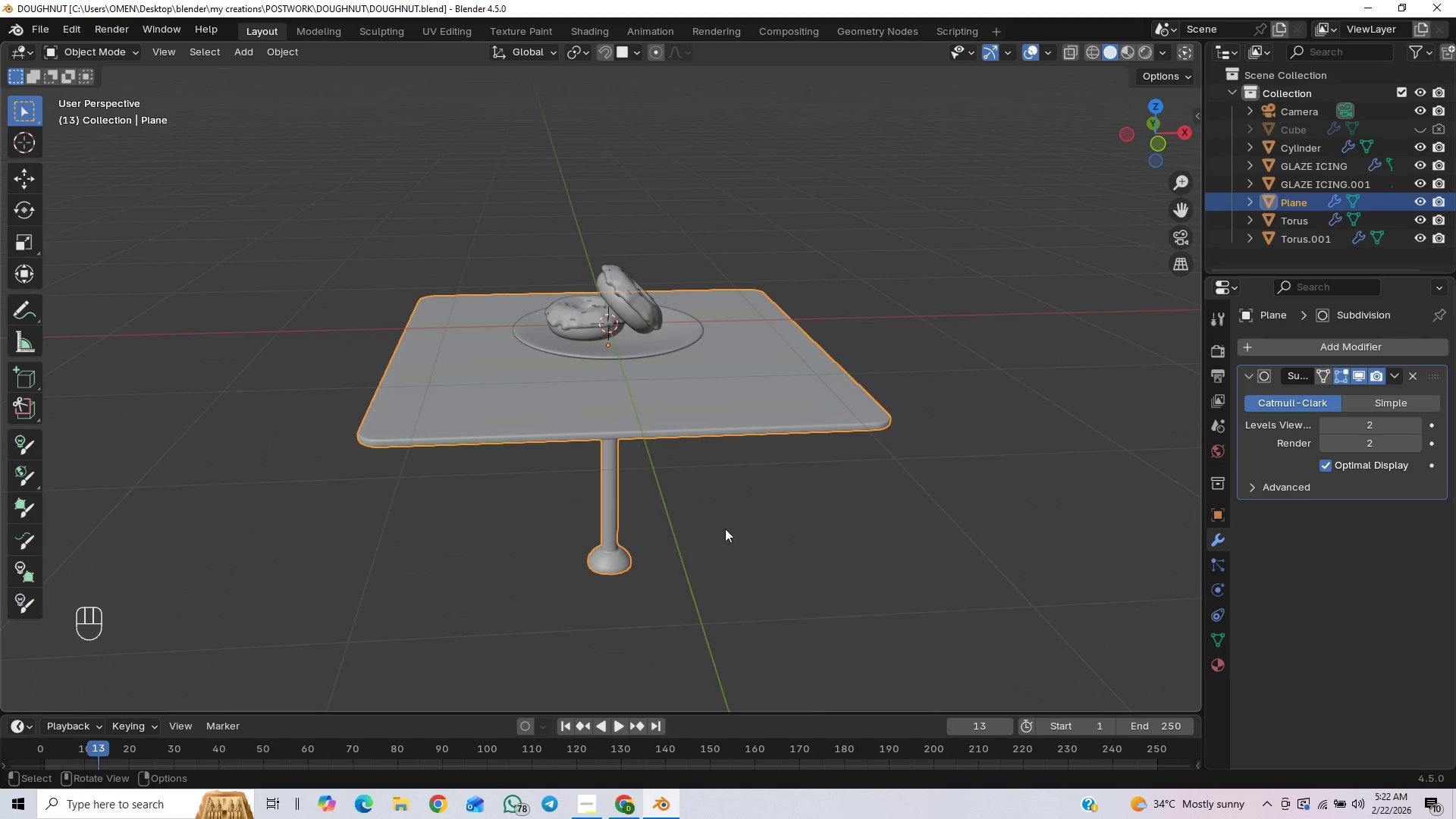 
key(Control+S)
 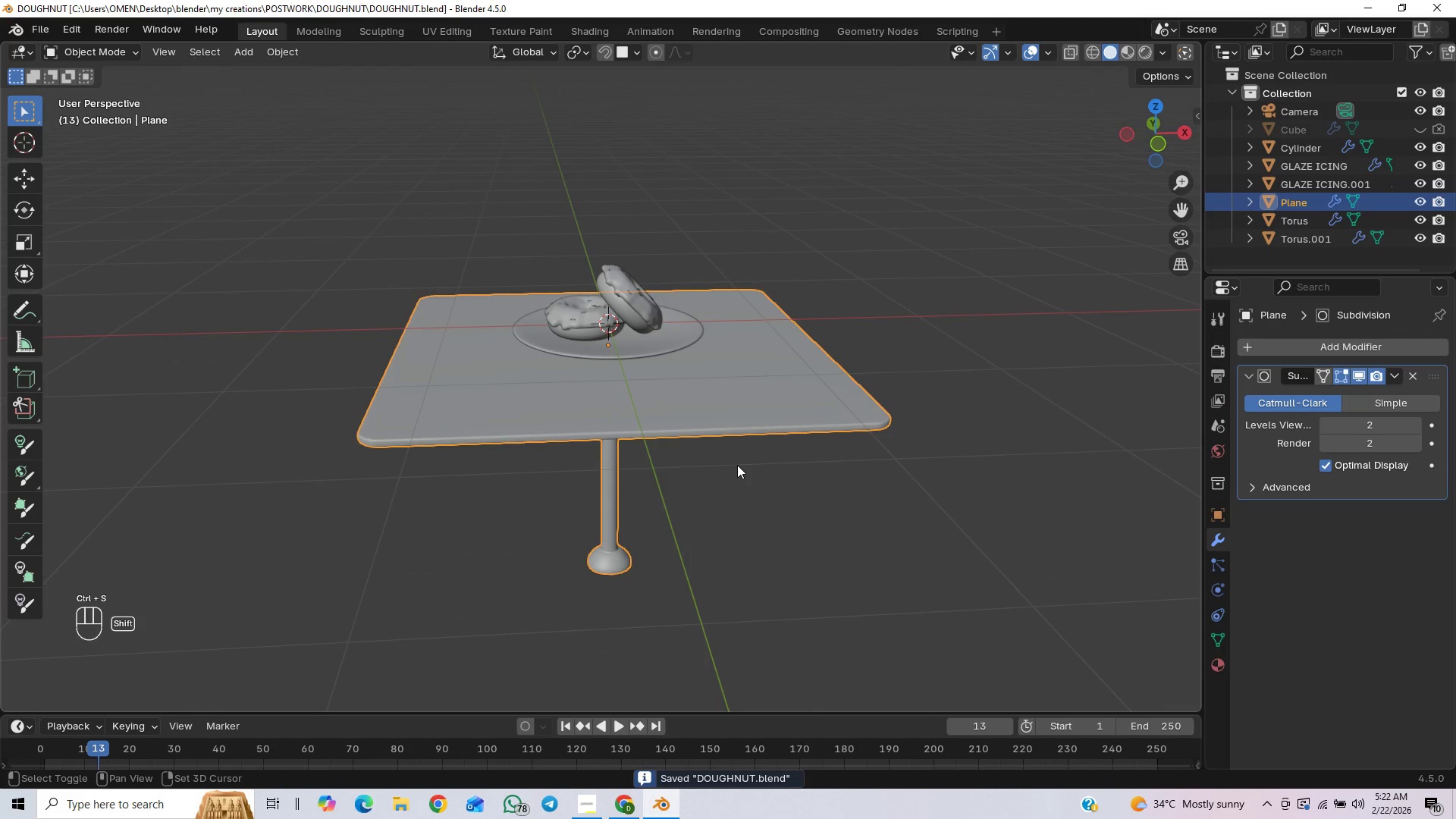 
key(End)
 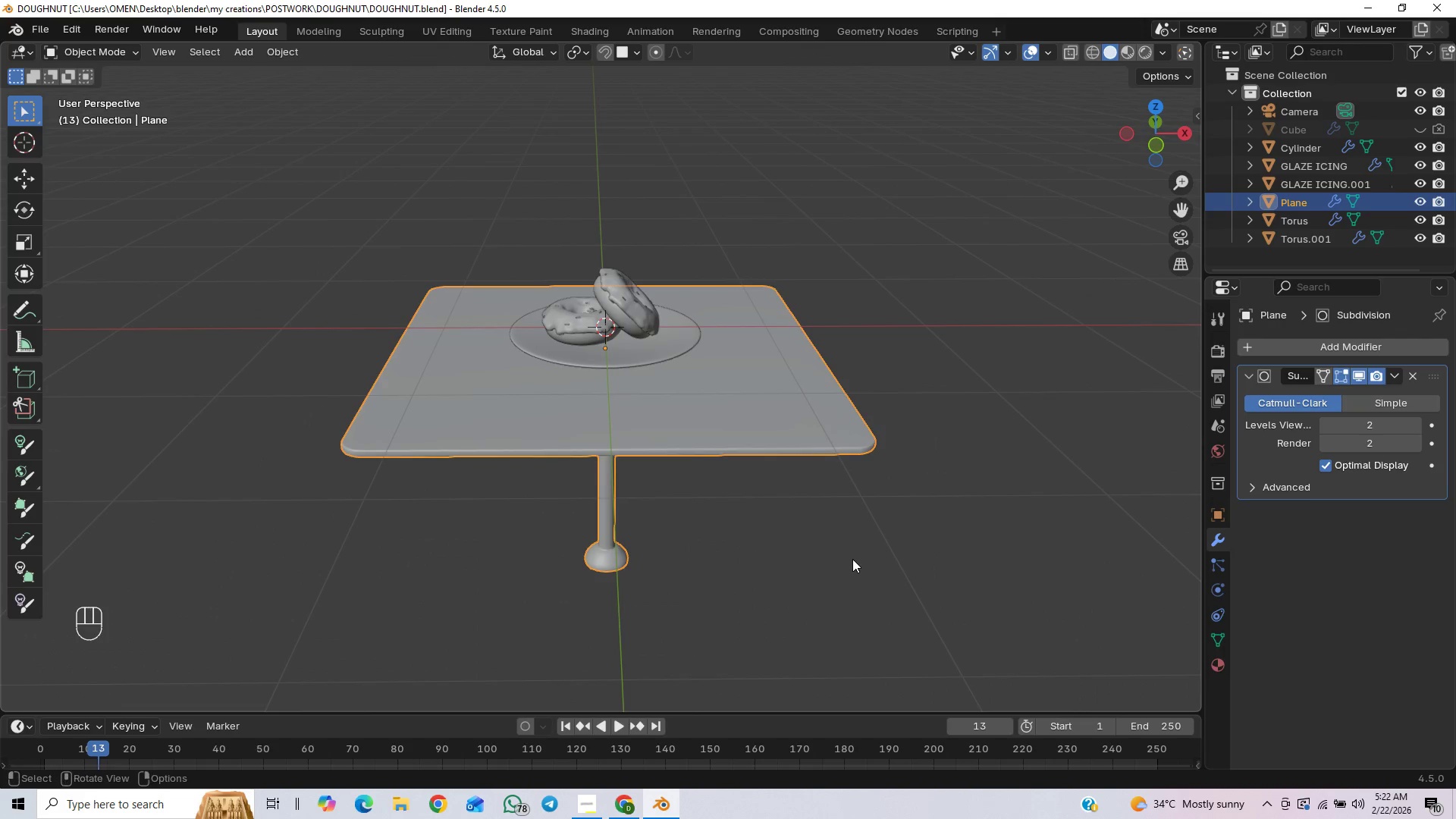 
scroll: coordinate [744, 437], scroll_direction: up, amount: 1.0
 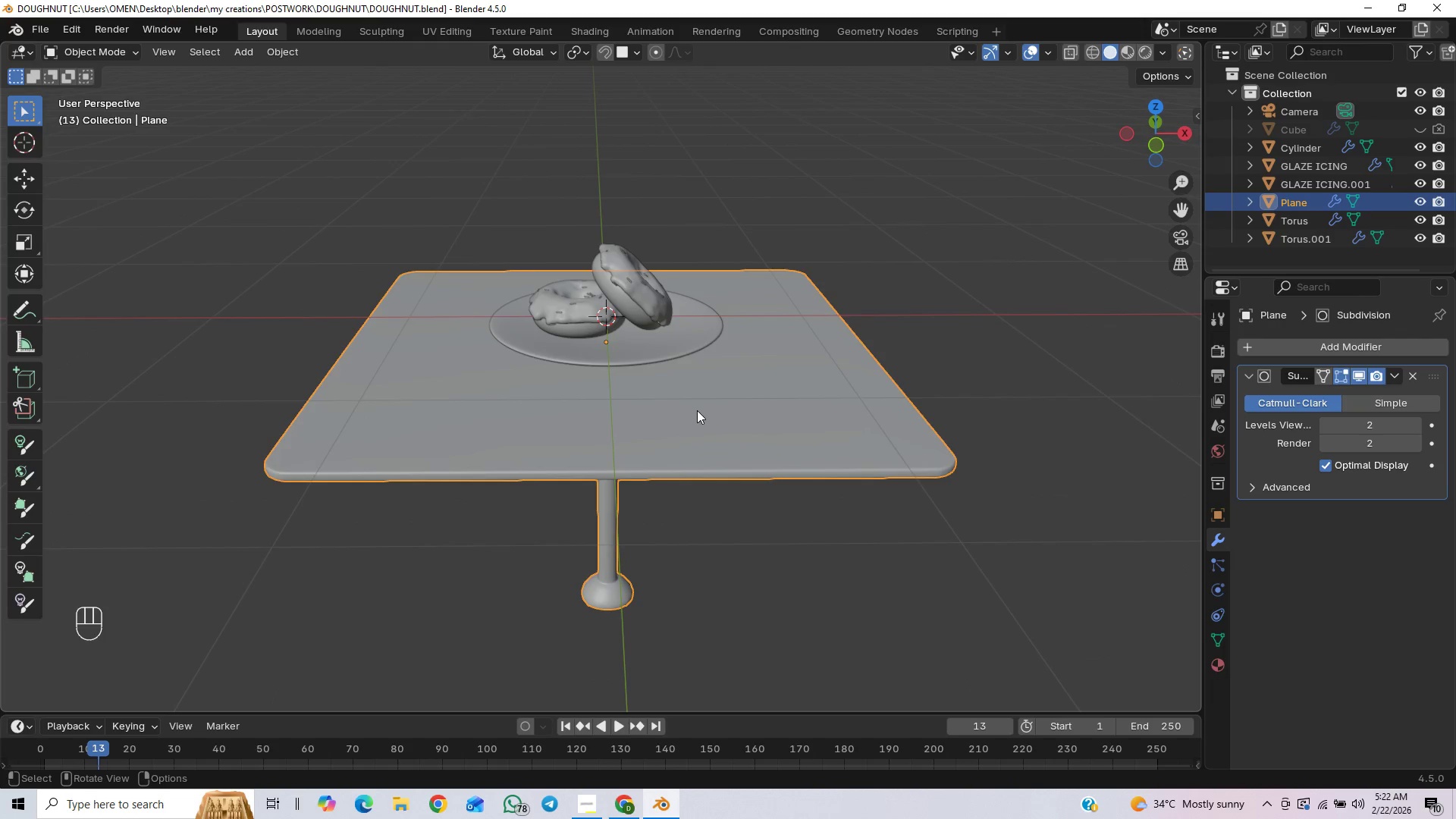 
key(End)
 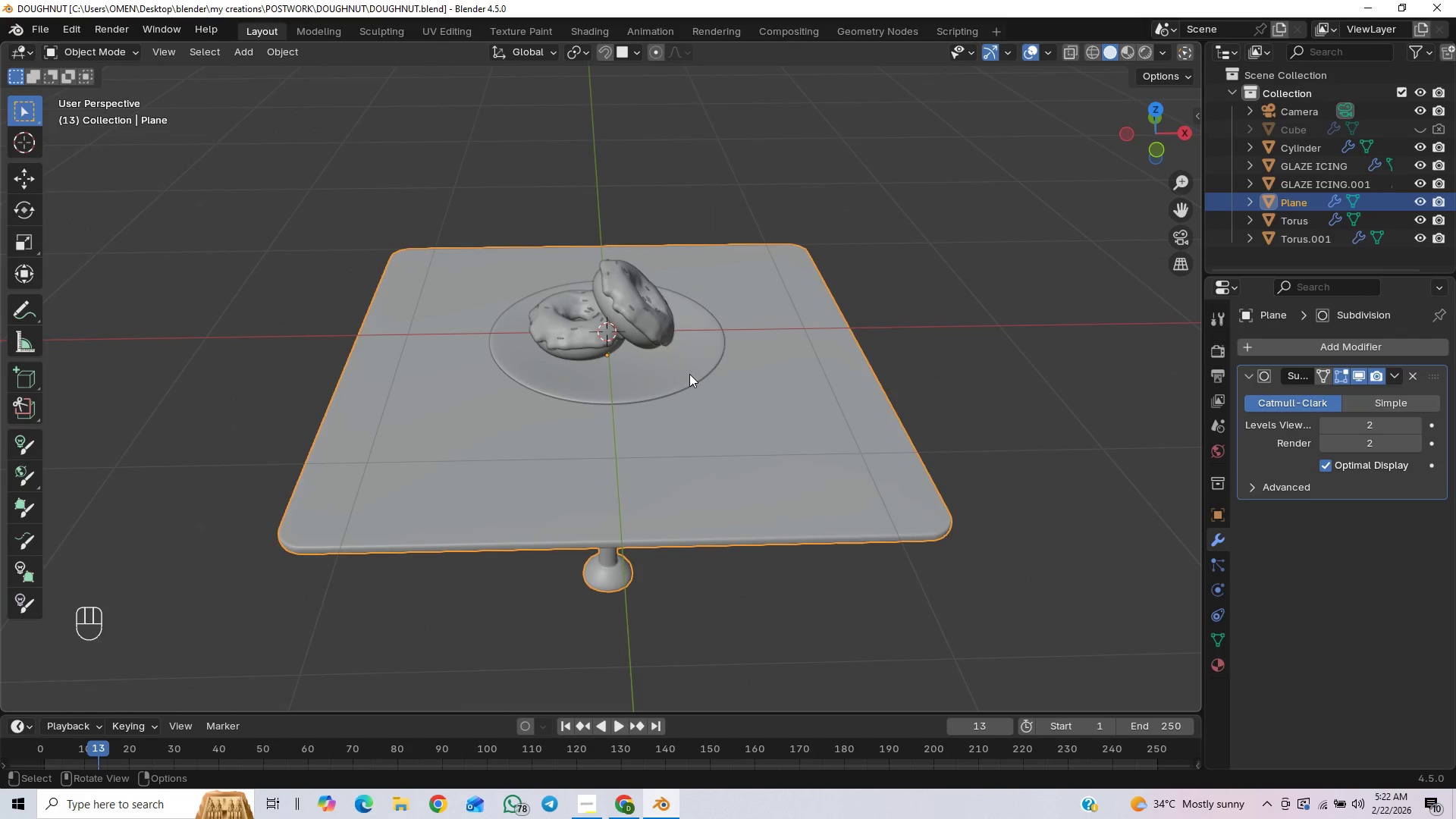 
wait(7.44)
 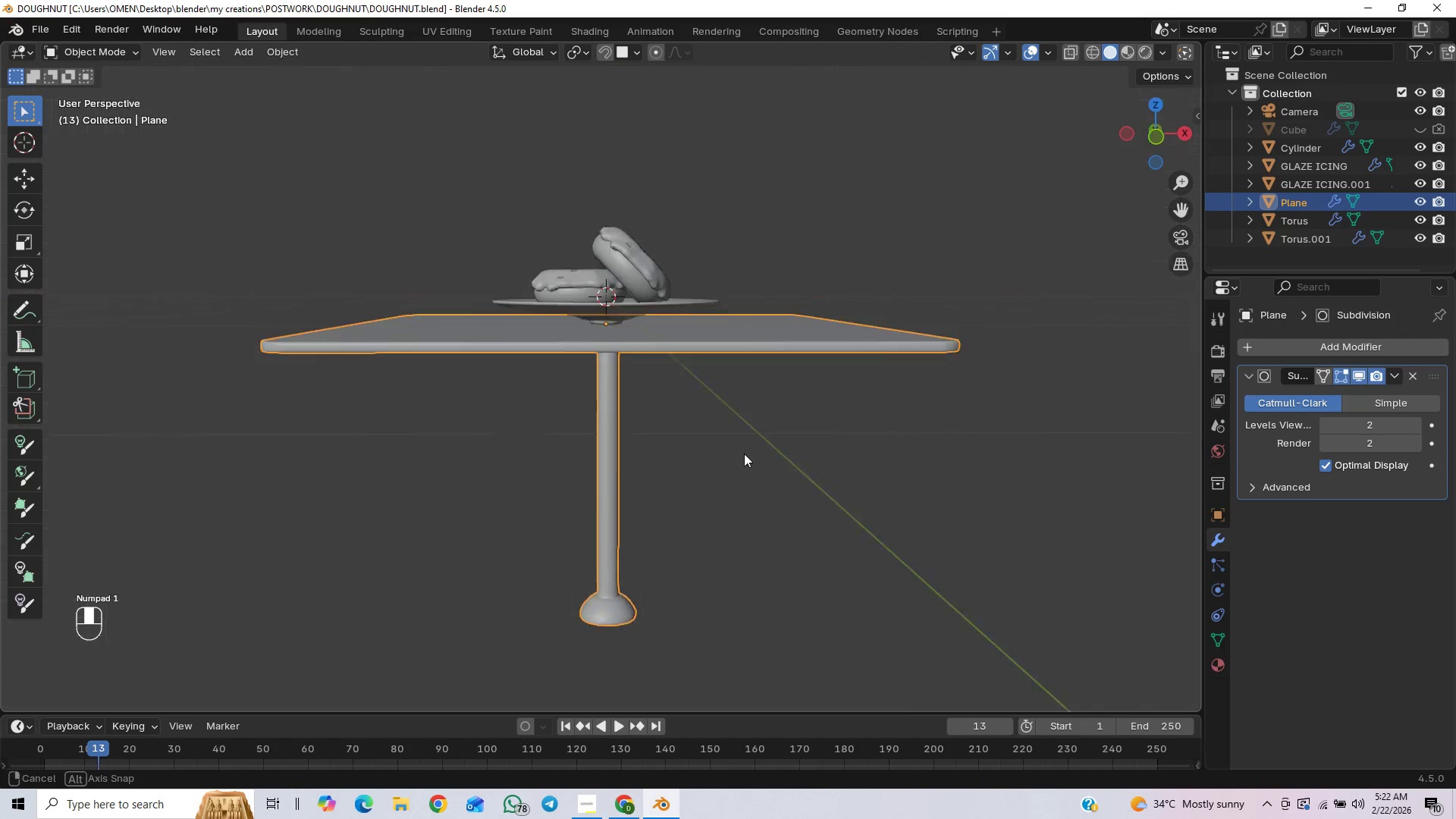 
left_click([644, 328])
 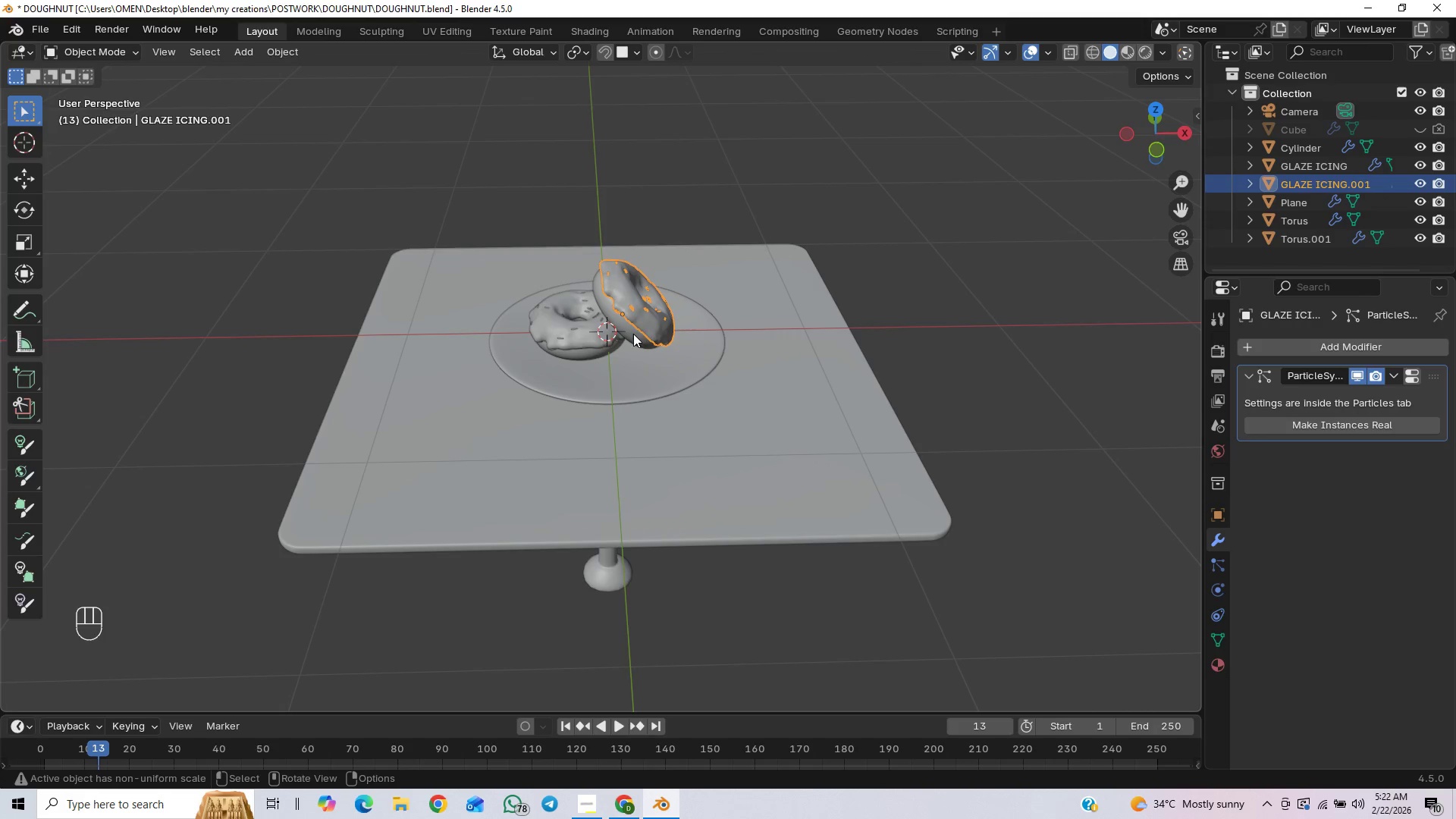 
hold_key(key=ShiftLeft, duration=1.5)
left_click([643, 341])
 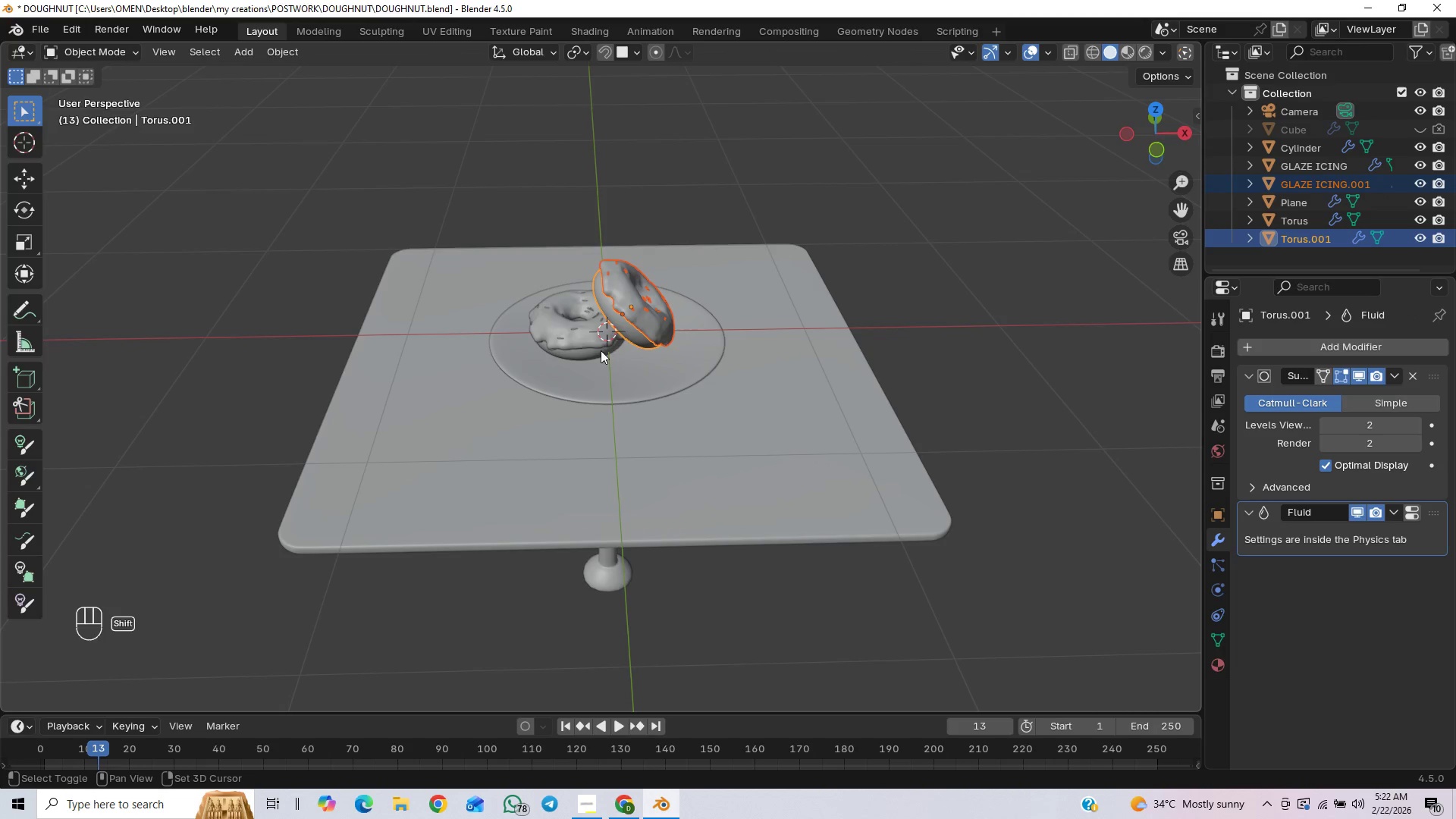 
left_click([595, 350])
 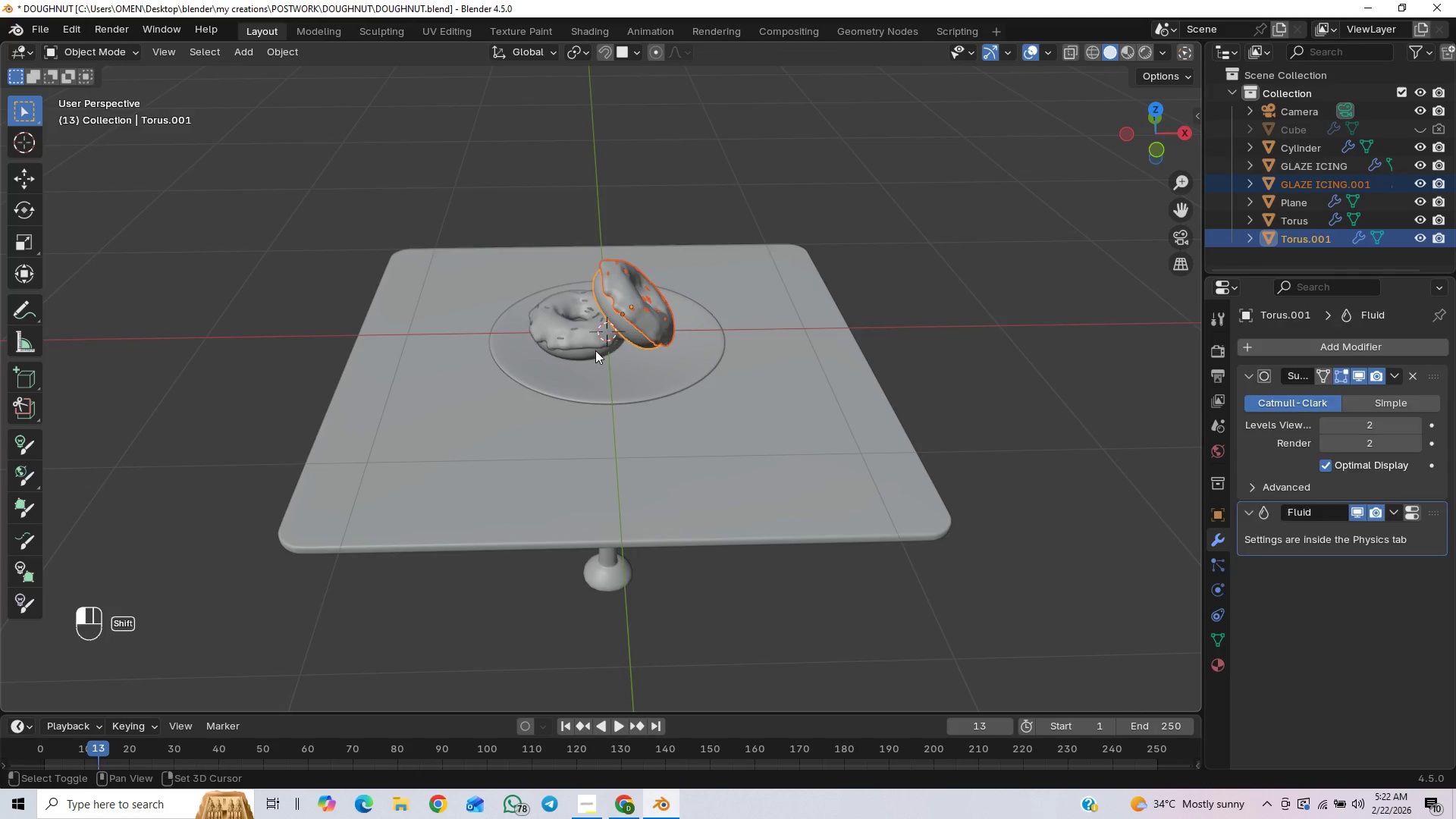 
hold_key(key=ShiftLeft, duration=1.36)
left_click([585, 357])
 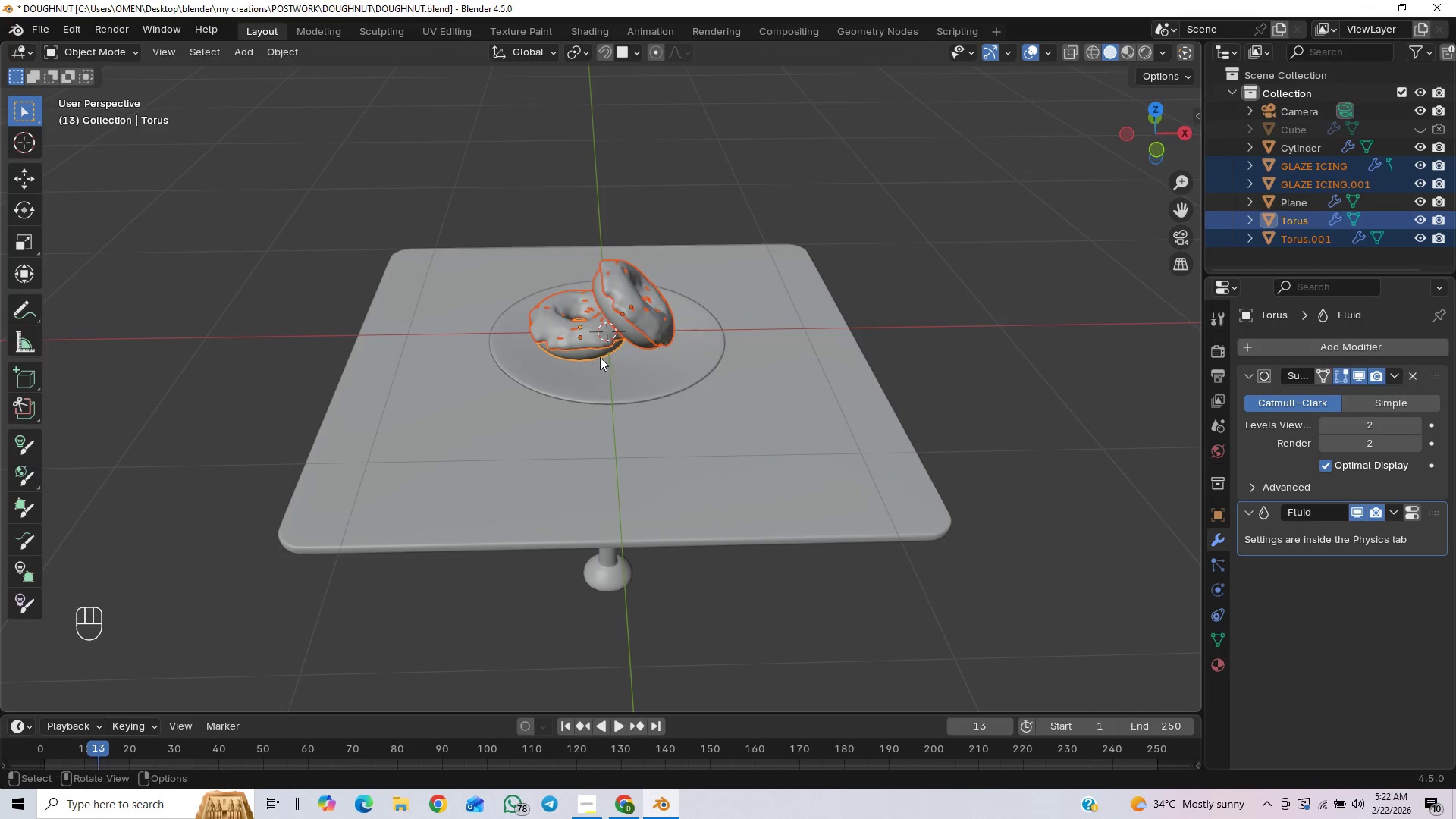 
scroll: coordinate [721, 338], scroll_direction: up, amount: 3.0
 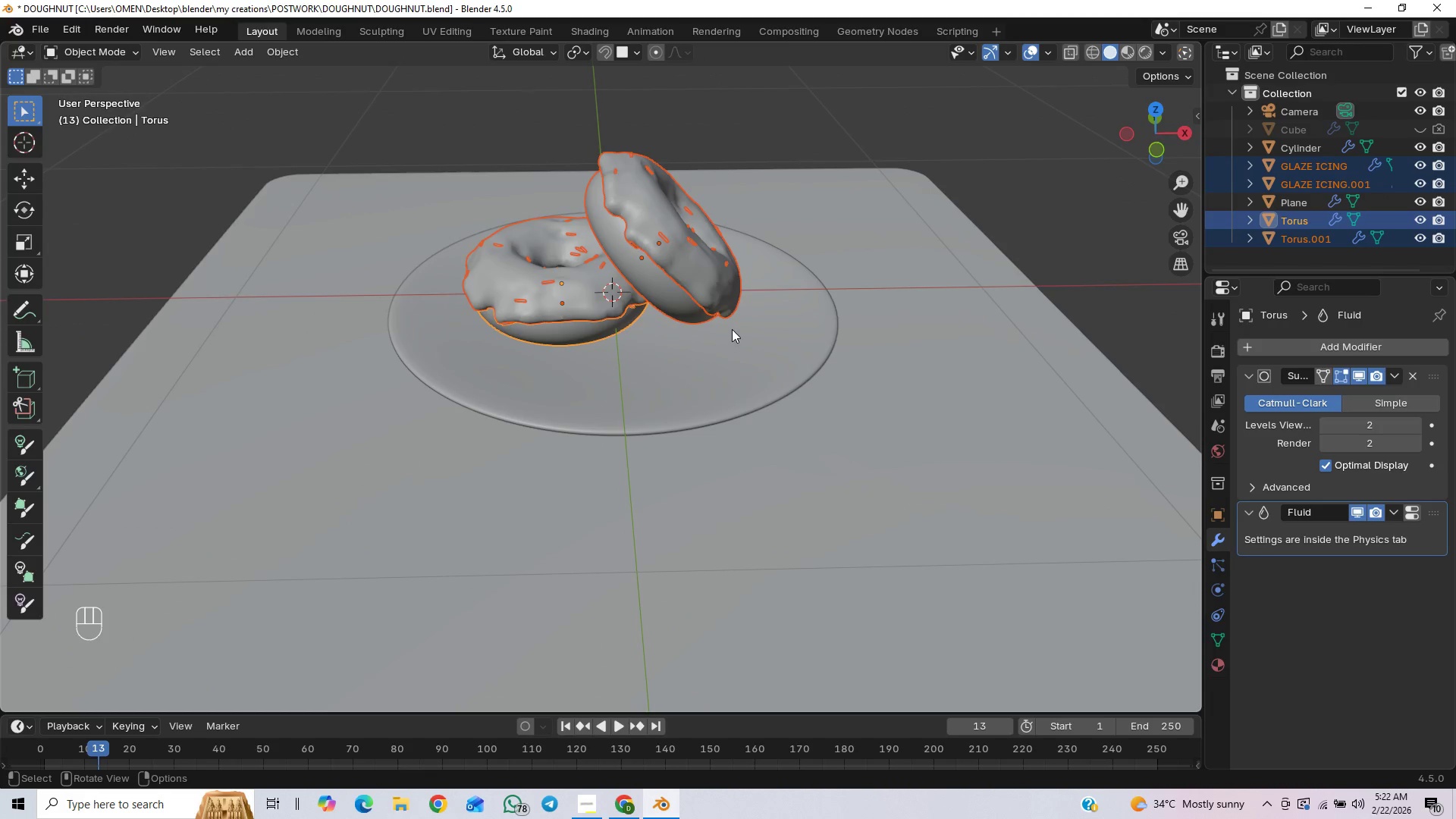 
hold_key(key=ShiftLeft, duration=0.95)
 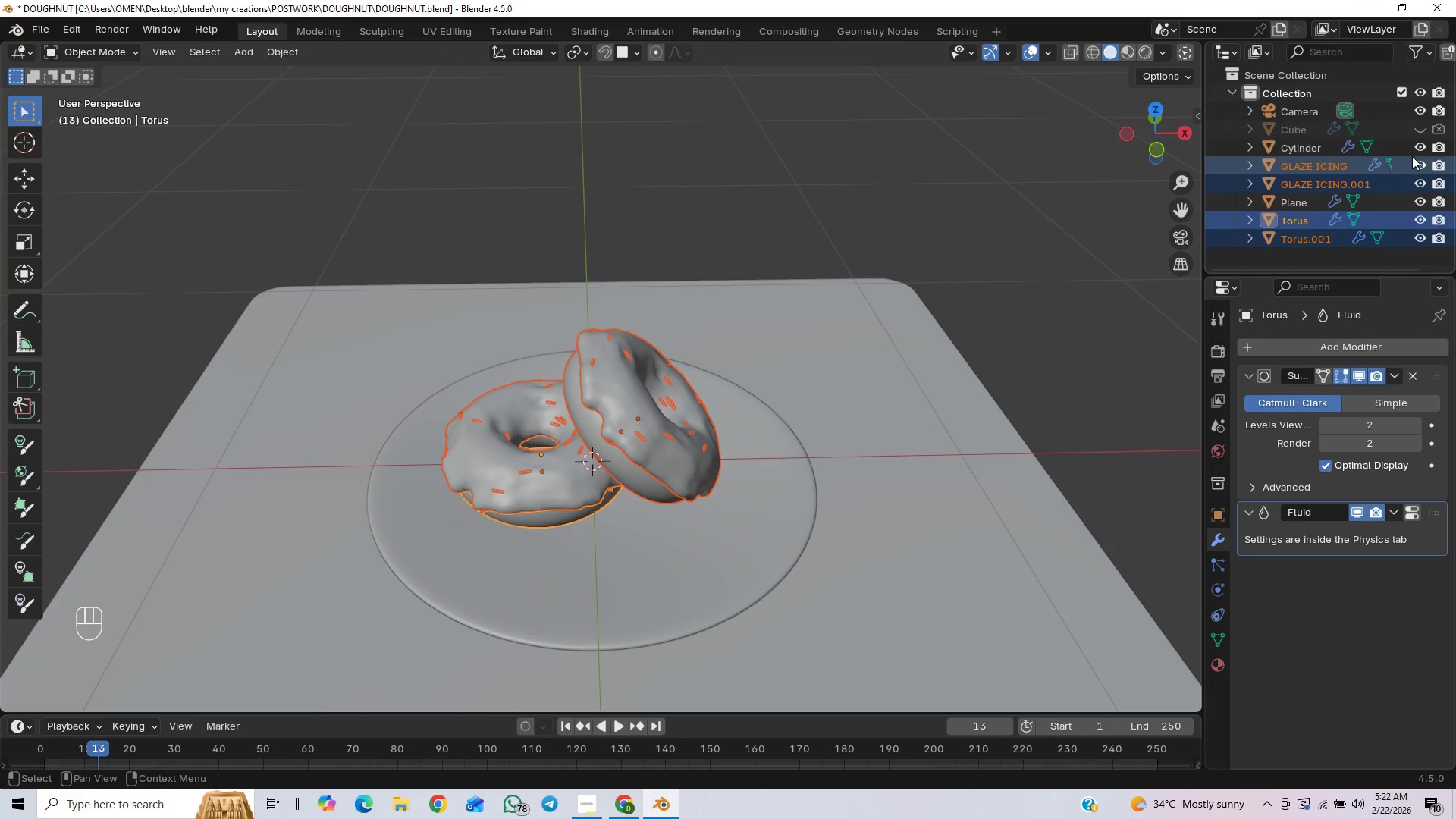 
left_click([1423, 130])
 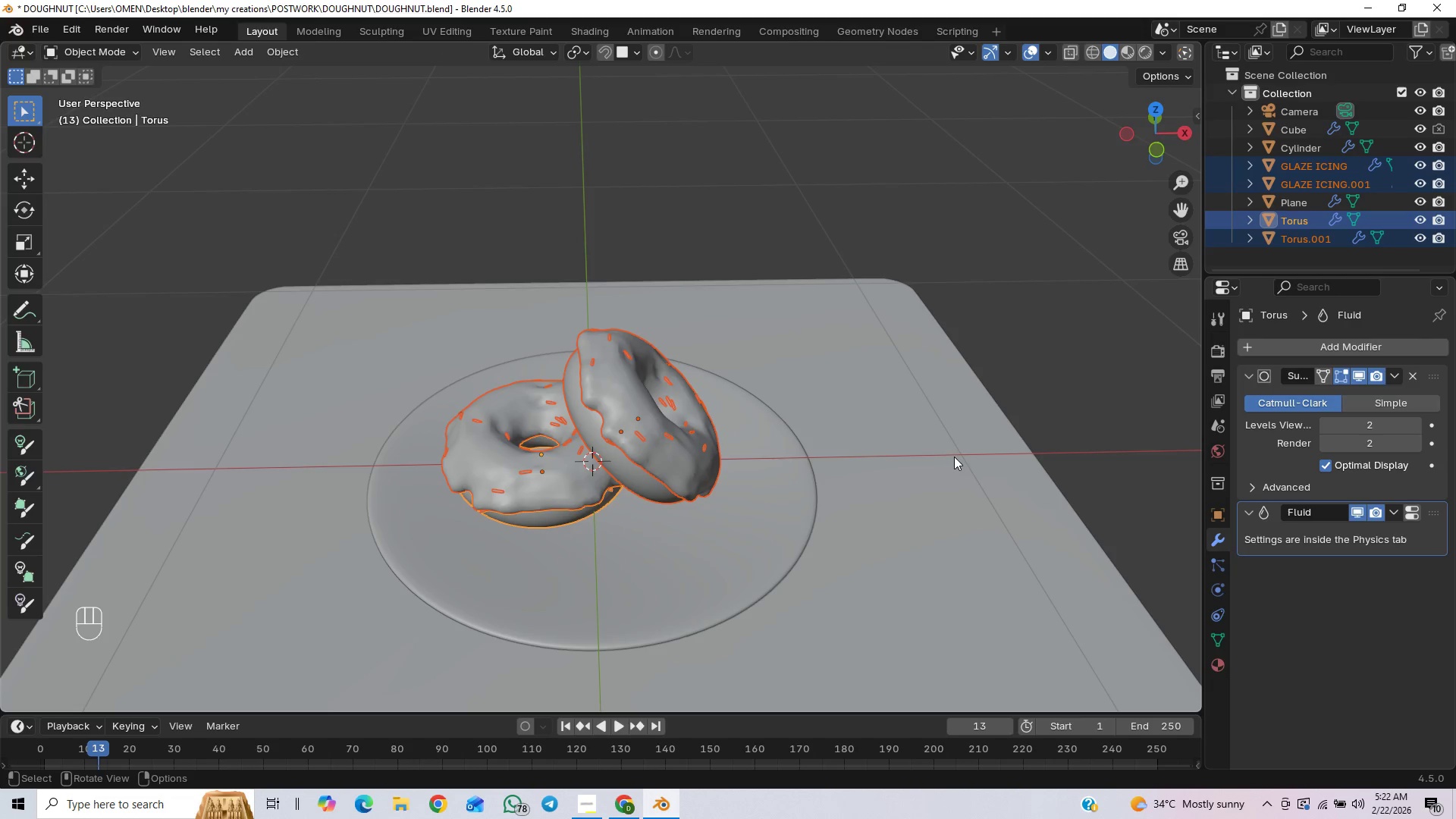 
scroll: coordinate [864, 486], scroll_direction: down, amount: 5.0
 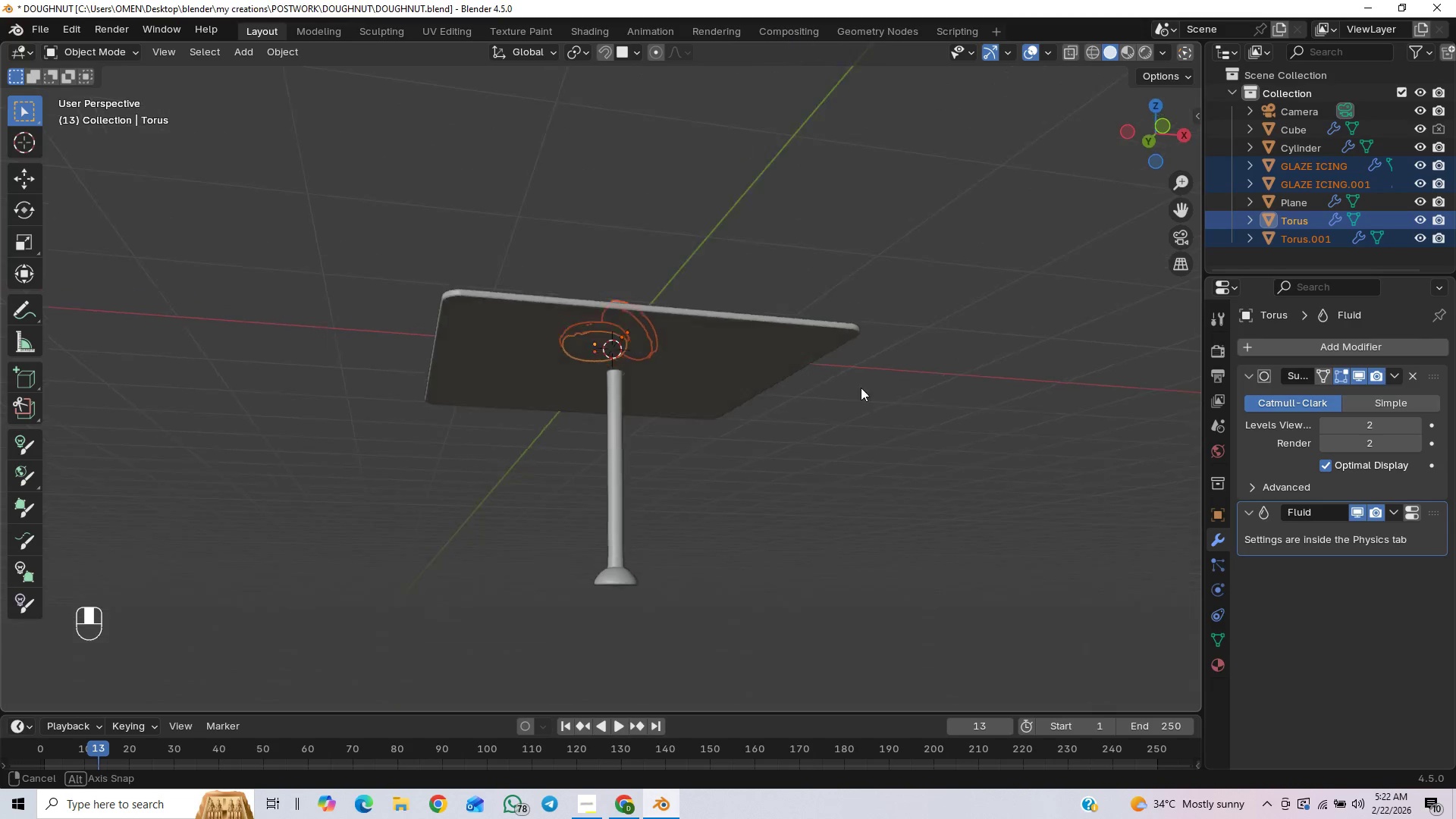 
scroll: coordinate [797, 401], scroll_direction: up, amount: 9.0
 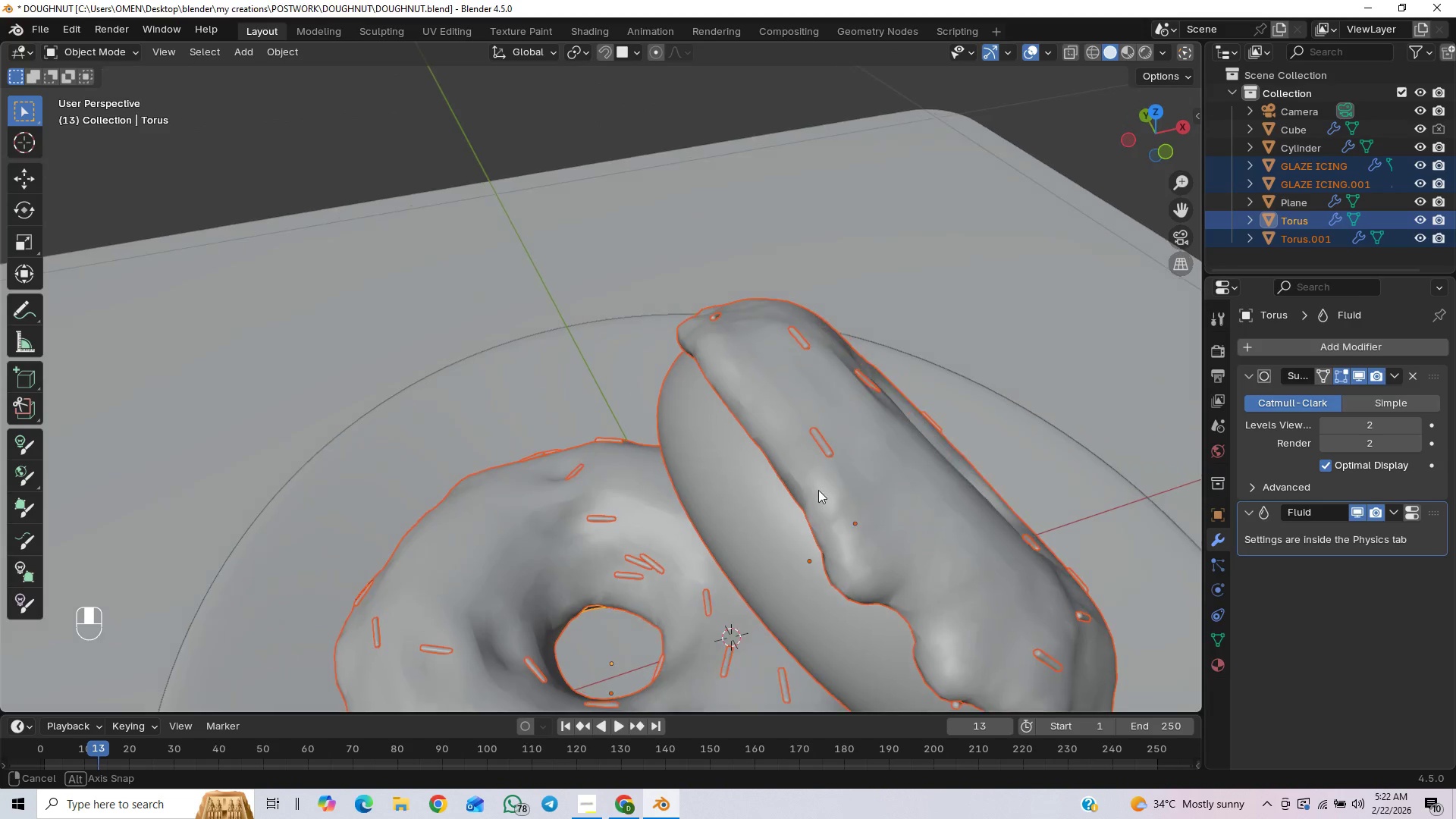 
hold_key(key=ShiftLeft, duration=0.59)
 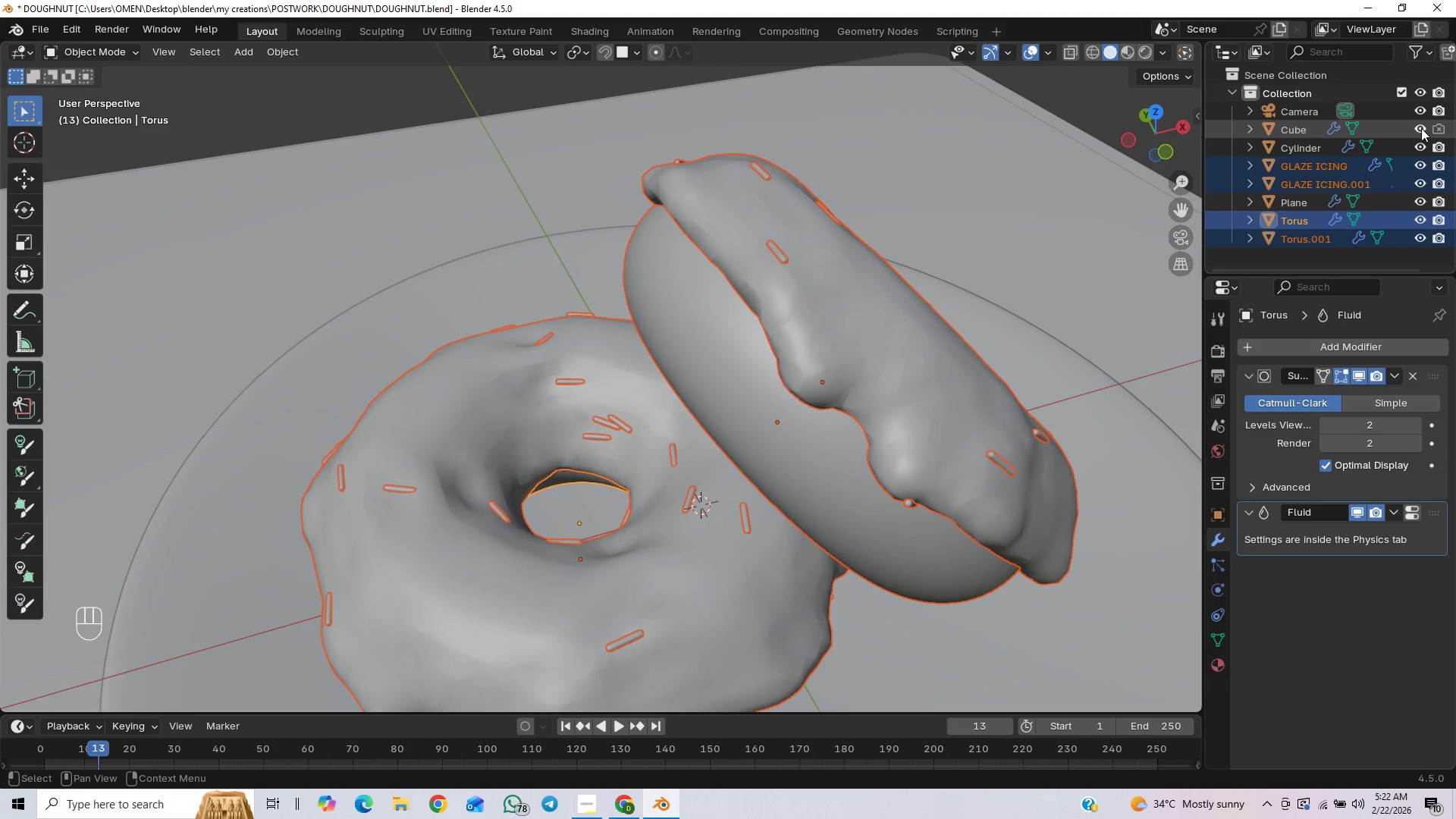 
left_click([1421, 128])
 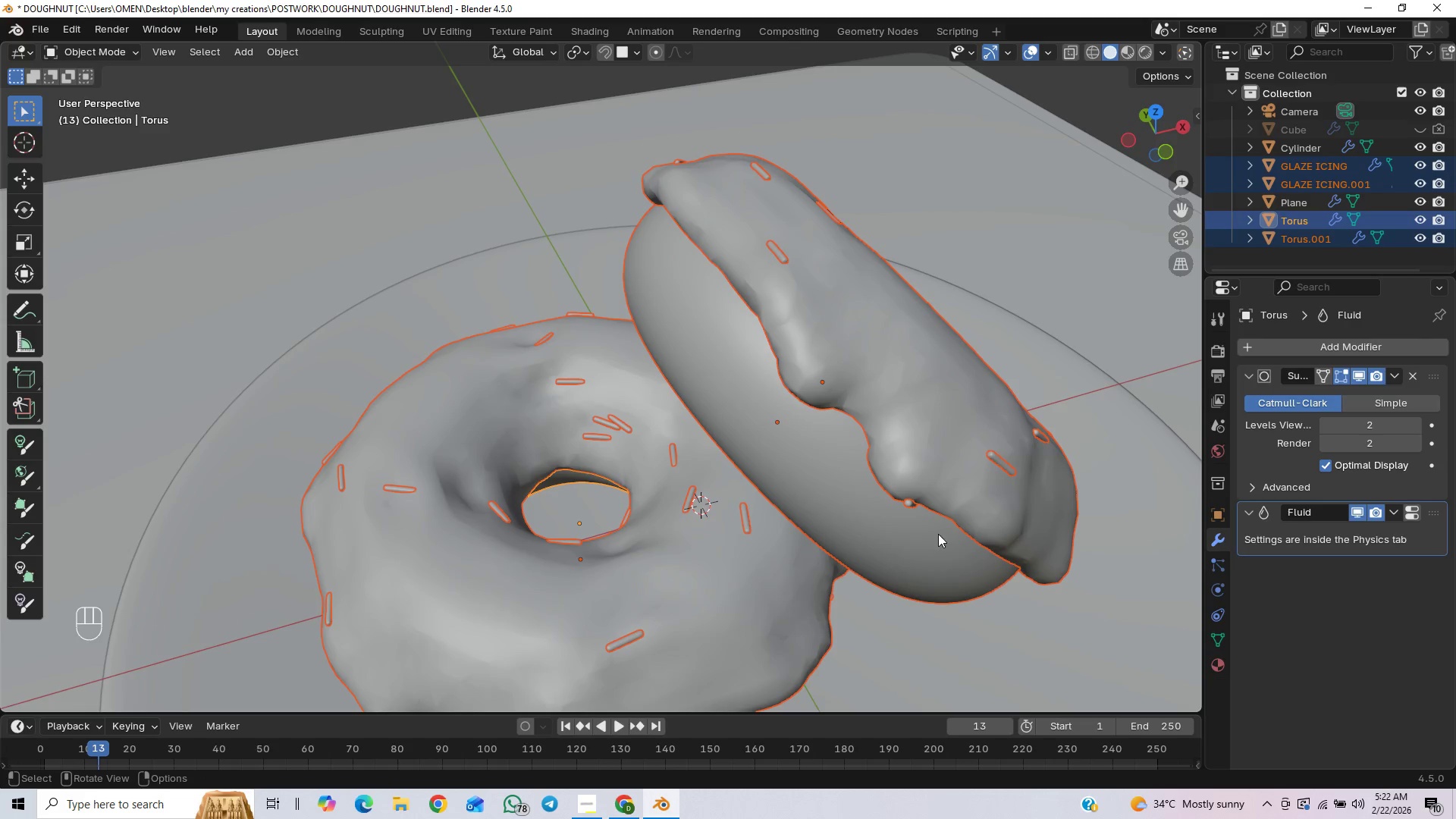 
hold_key(key=ShiftLeft, duration=0.52)
 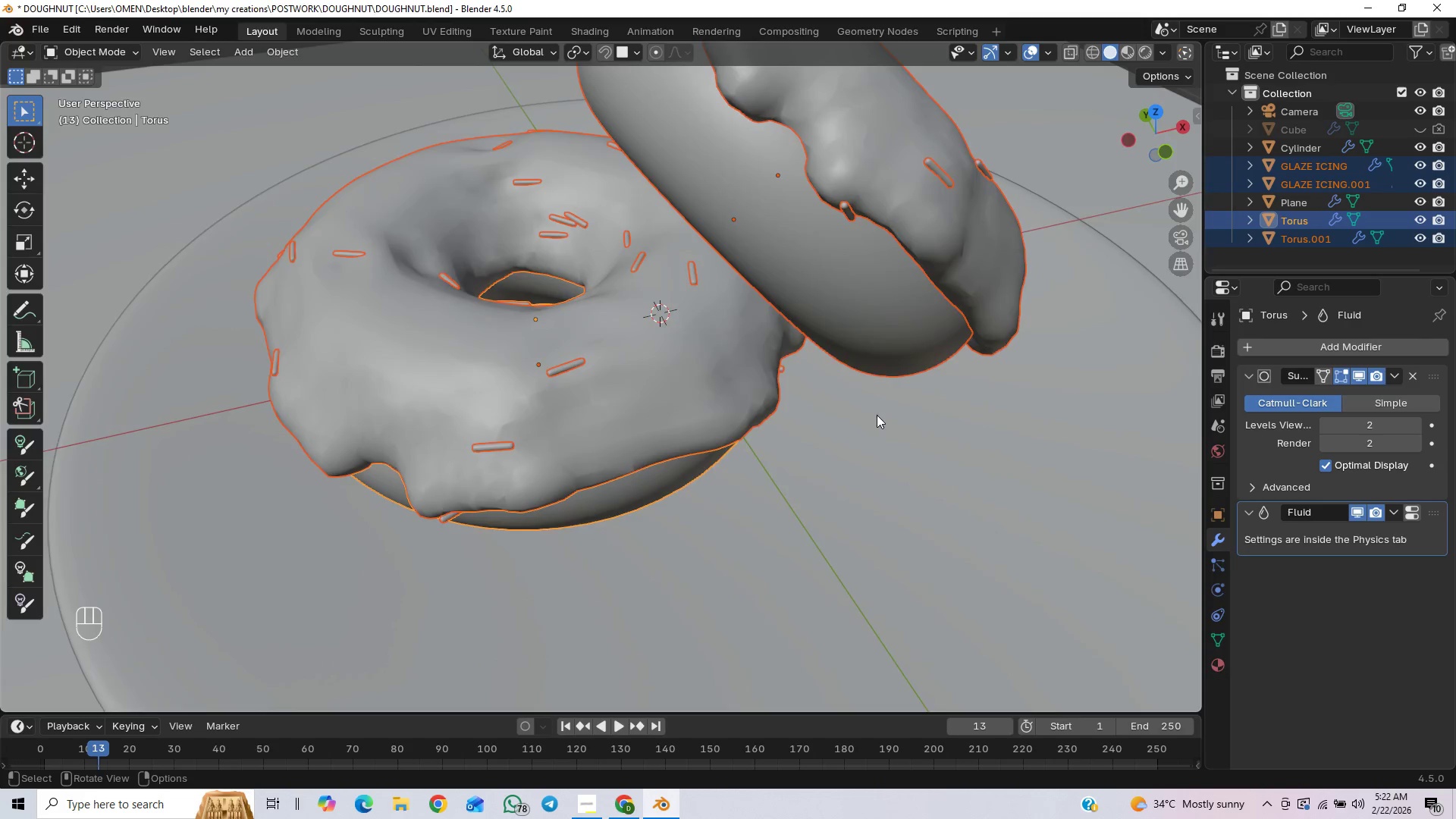 
scroll: coordinate [880, 422], scroll_direction: down, amount: 1.0
 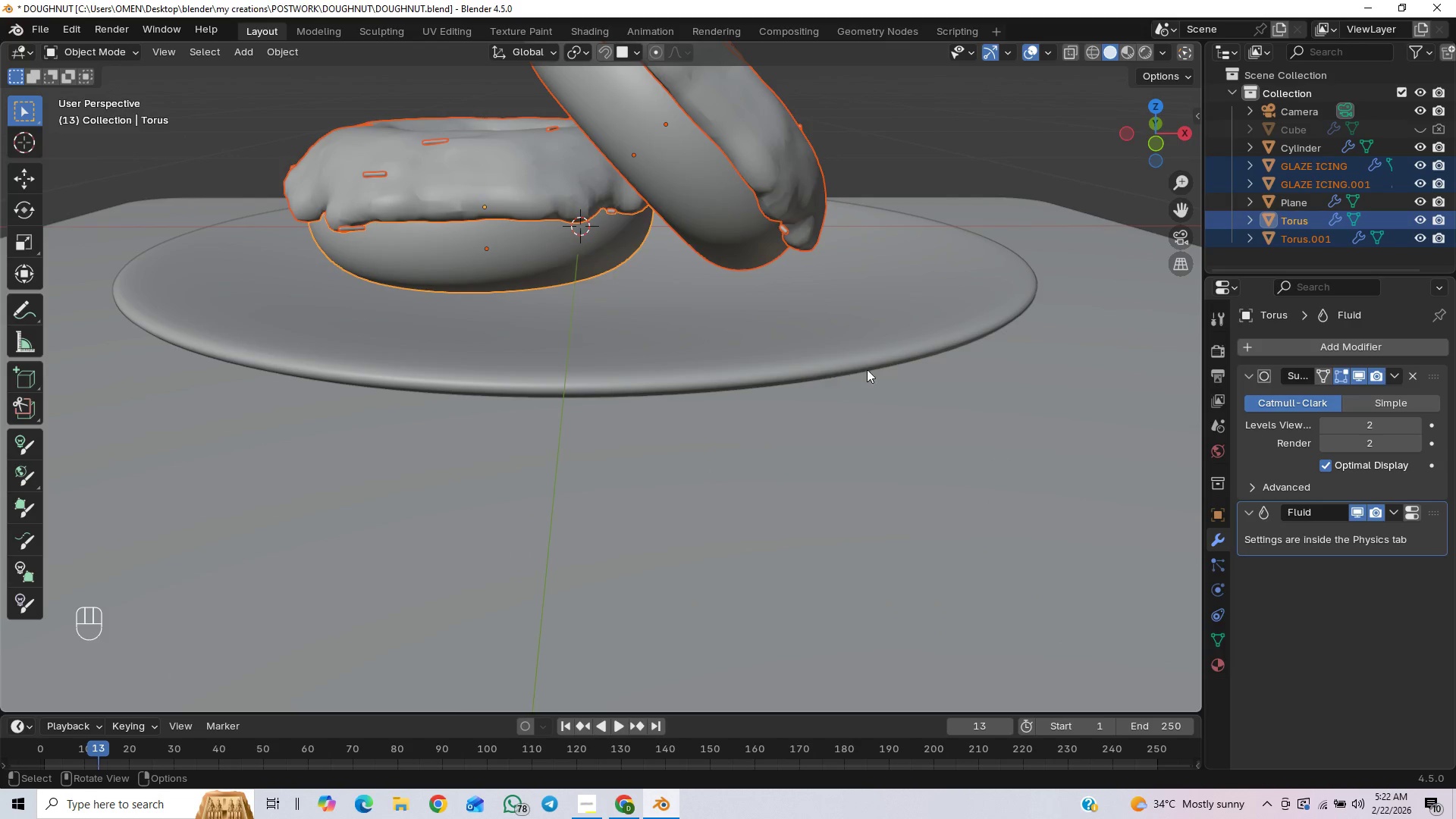 
key(S)
 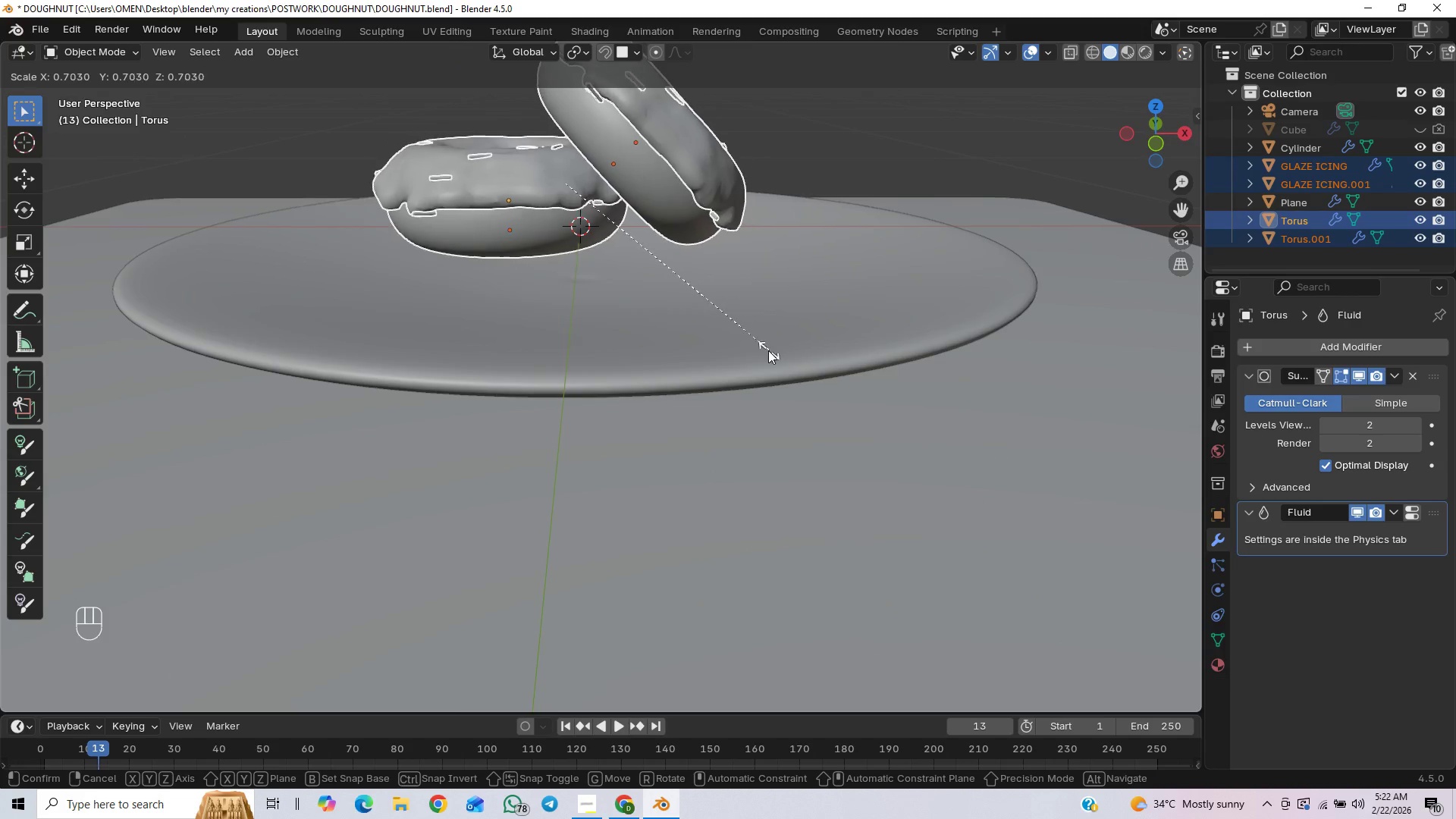 
left_click([767, 350])
 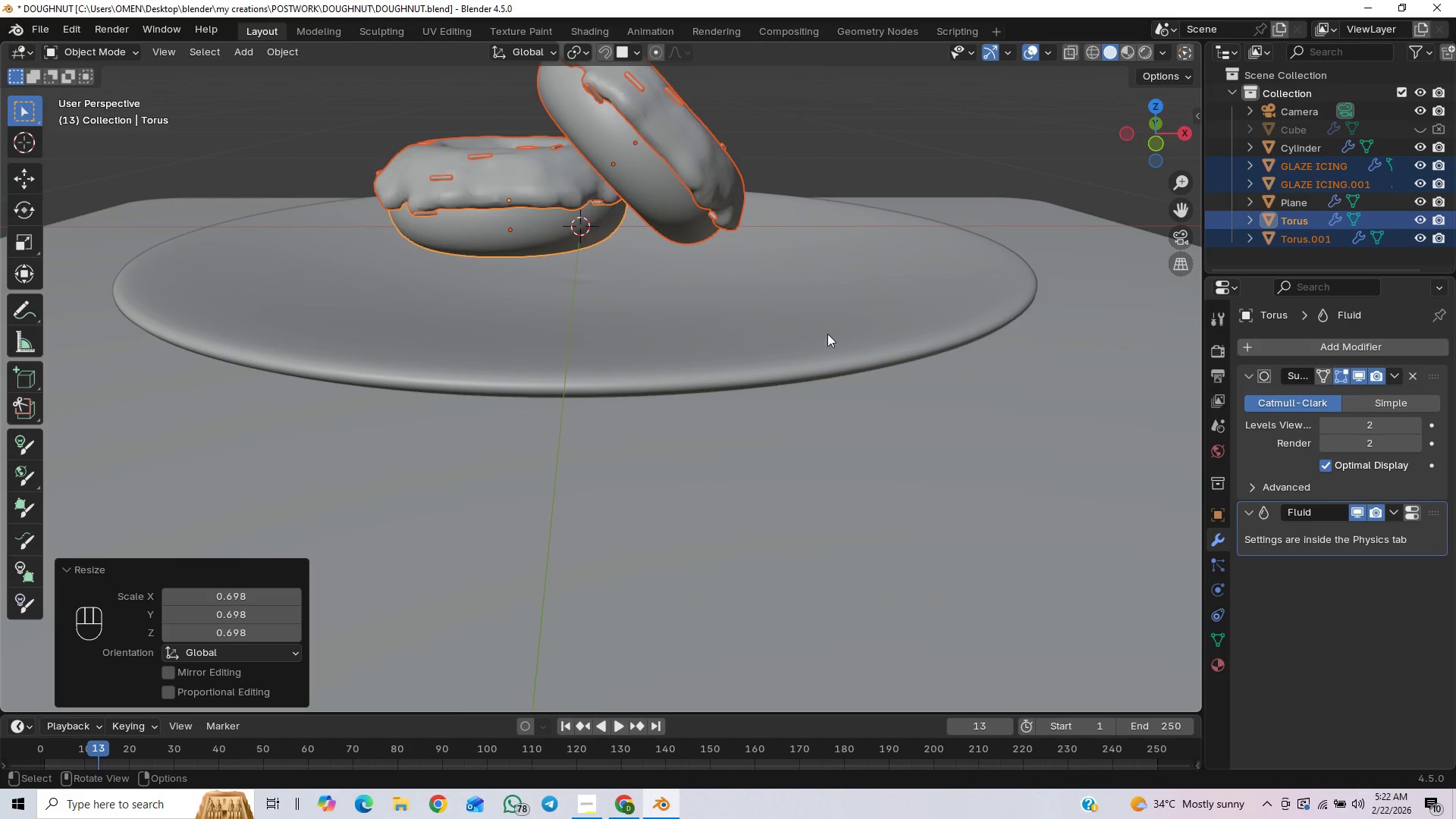 
scroll: coordinate [839, 388], scroll_direction: down, amount: 1.0
 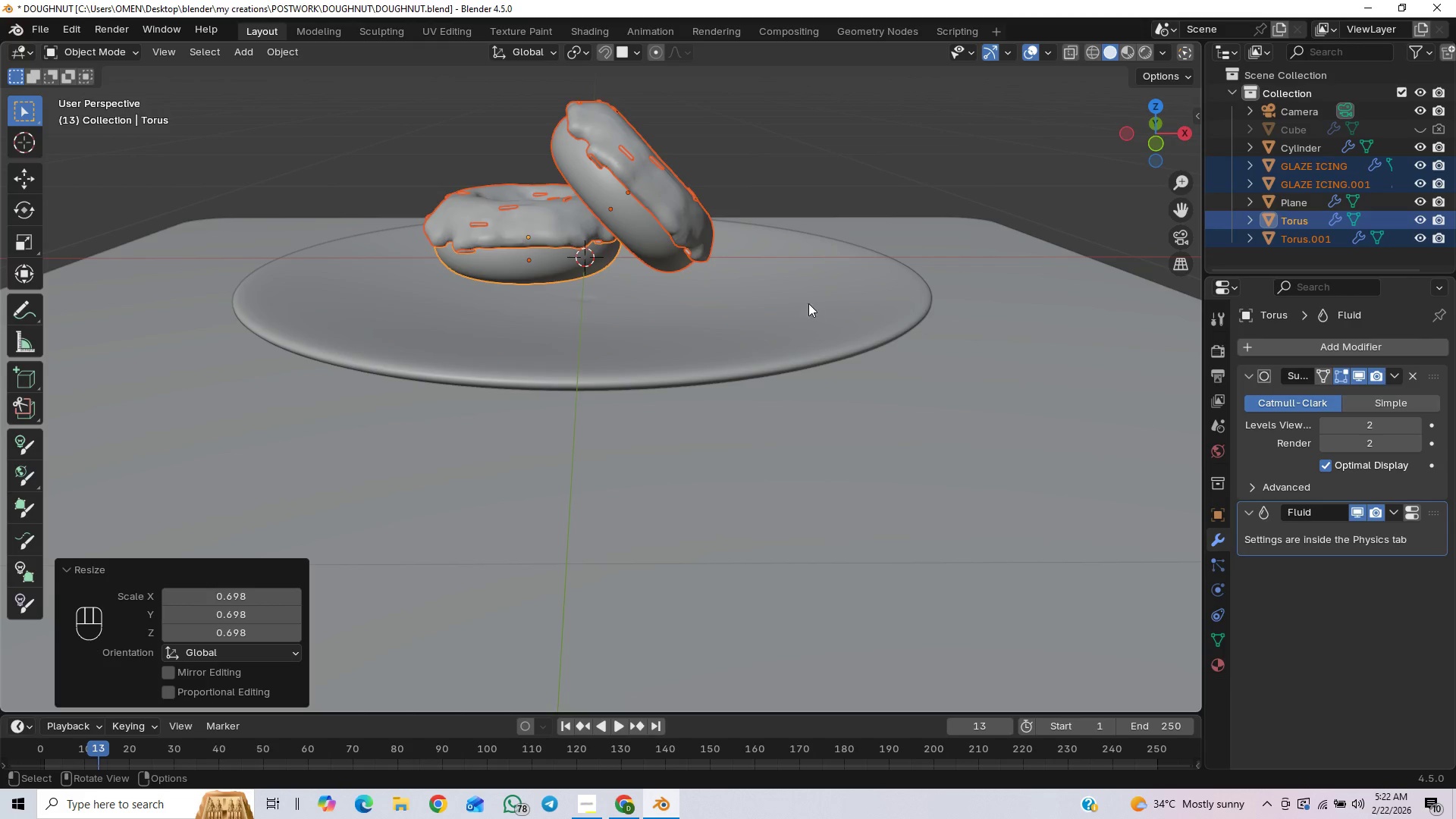 
scroll: coordinate [789, 310], scroll_direction: up, amount: 1.0
 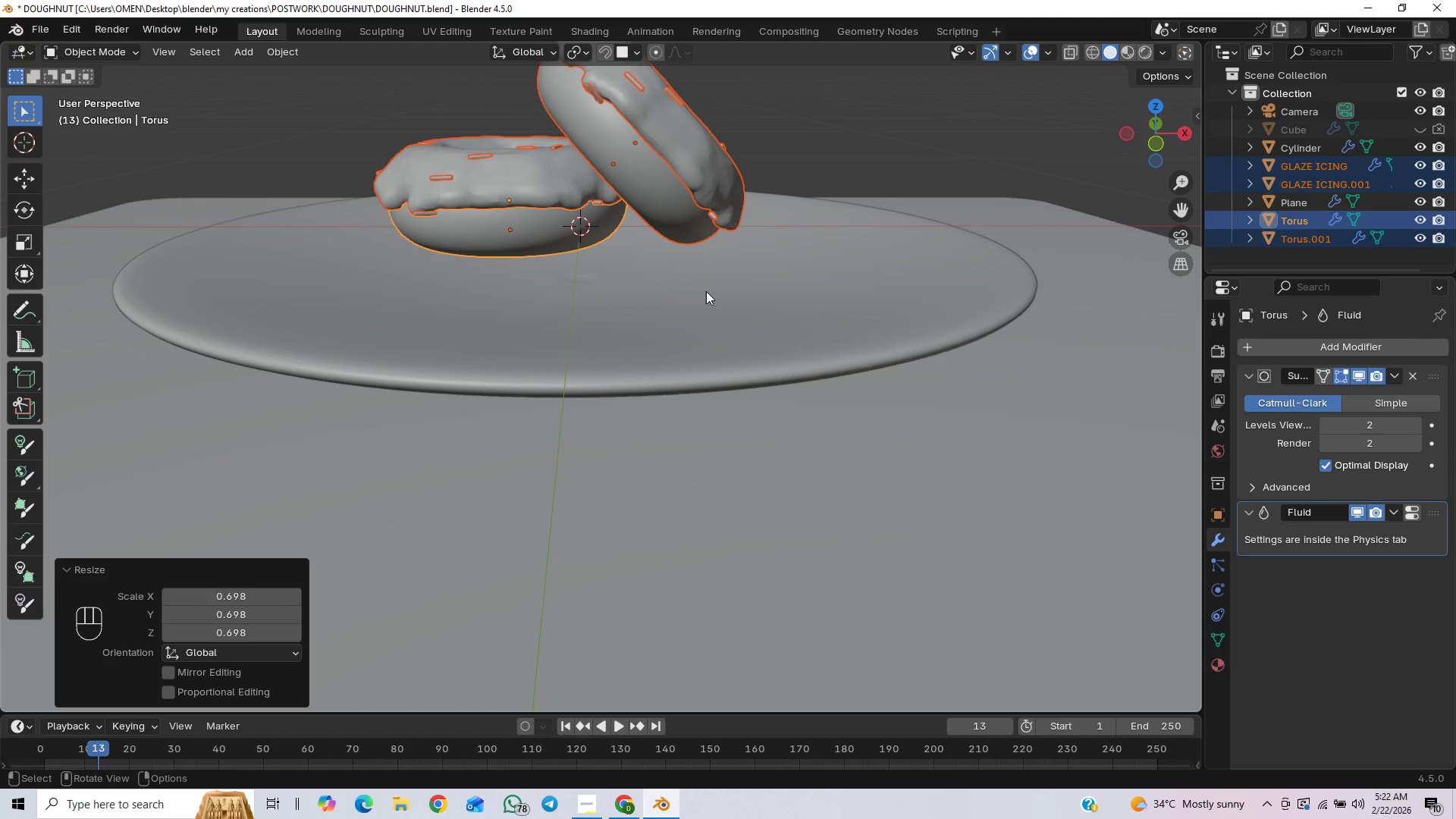 
type(gz)
 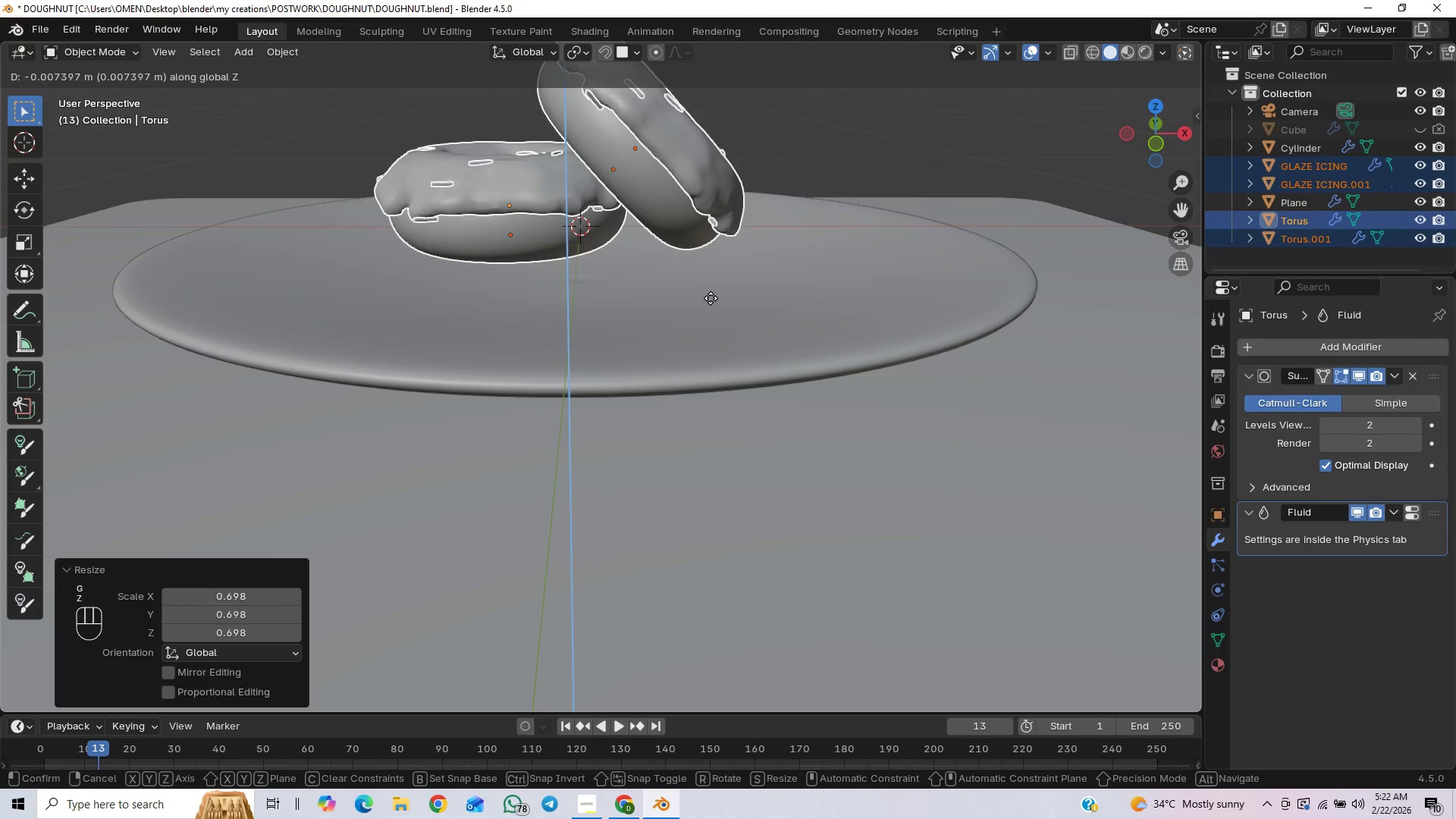 
hold_key(key=ControlLeft, duration=1.5)
 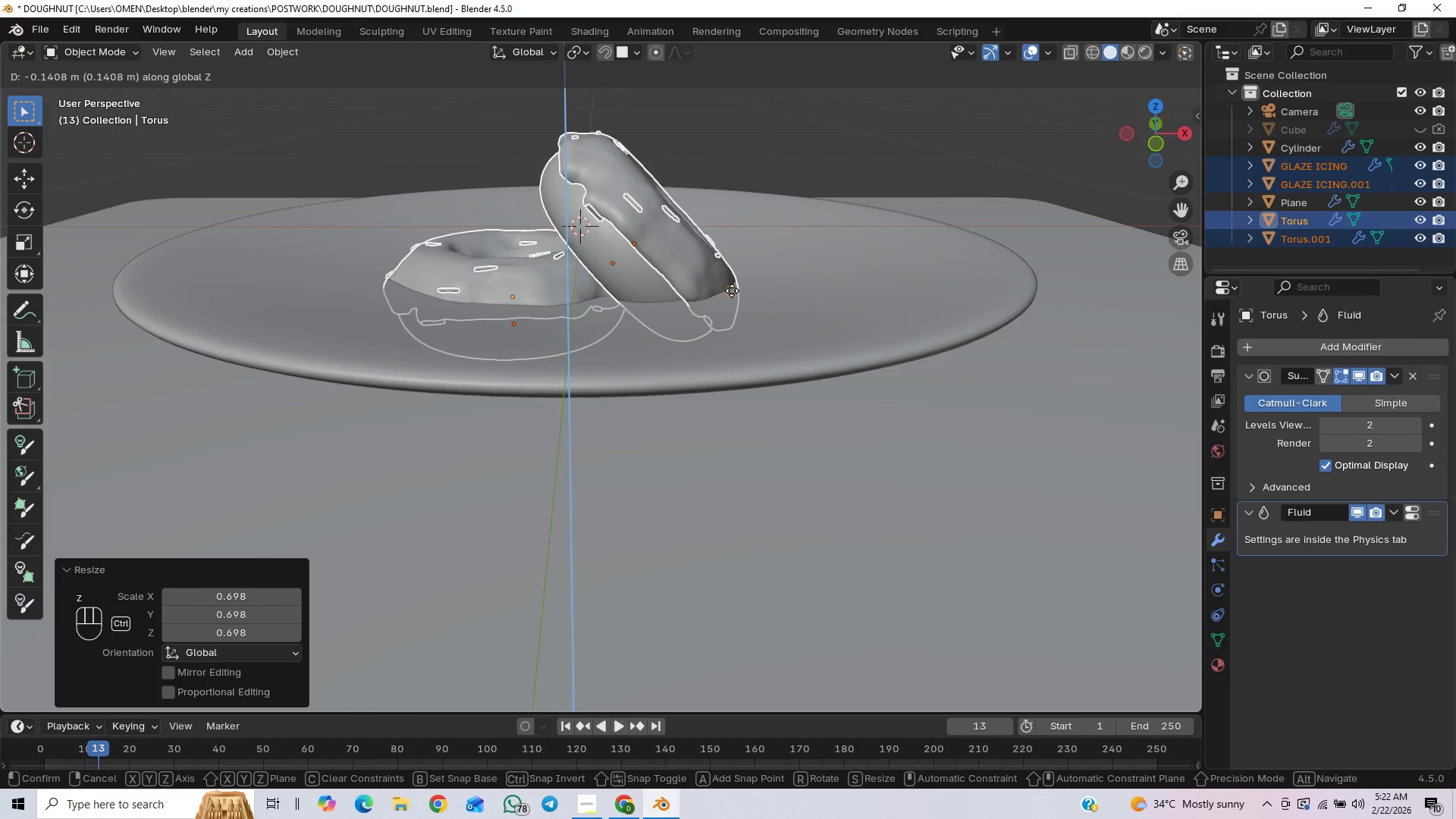 
hold_key(key=ControlLeft, duration=1.52)
 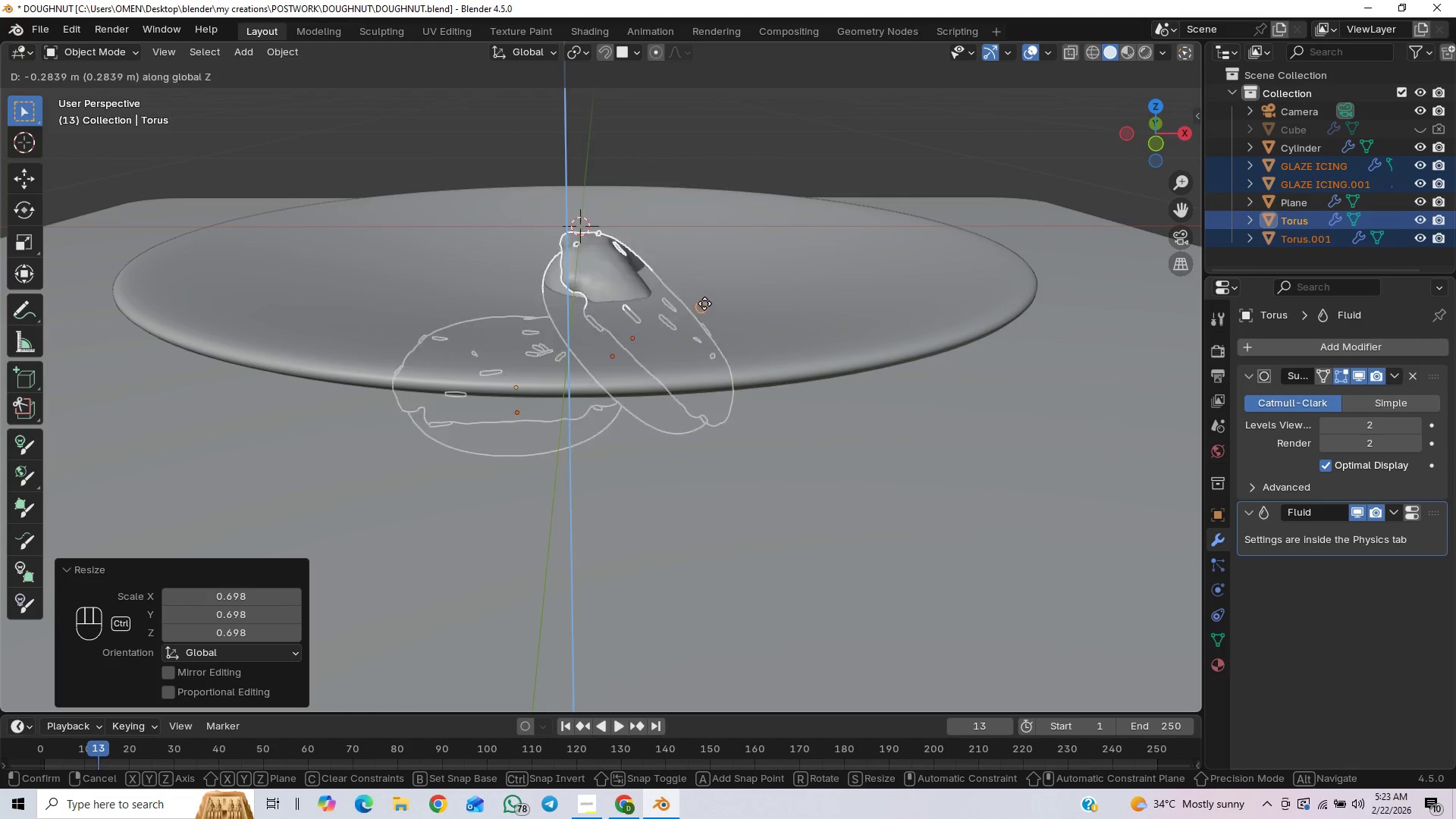 
hold_key(key=ControlLeft, duration=1.5)
 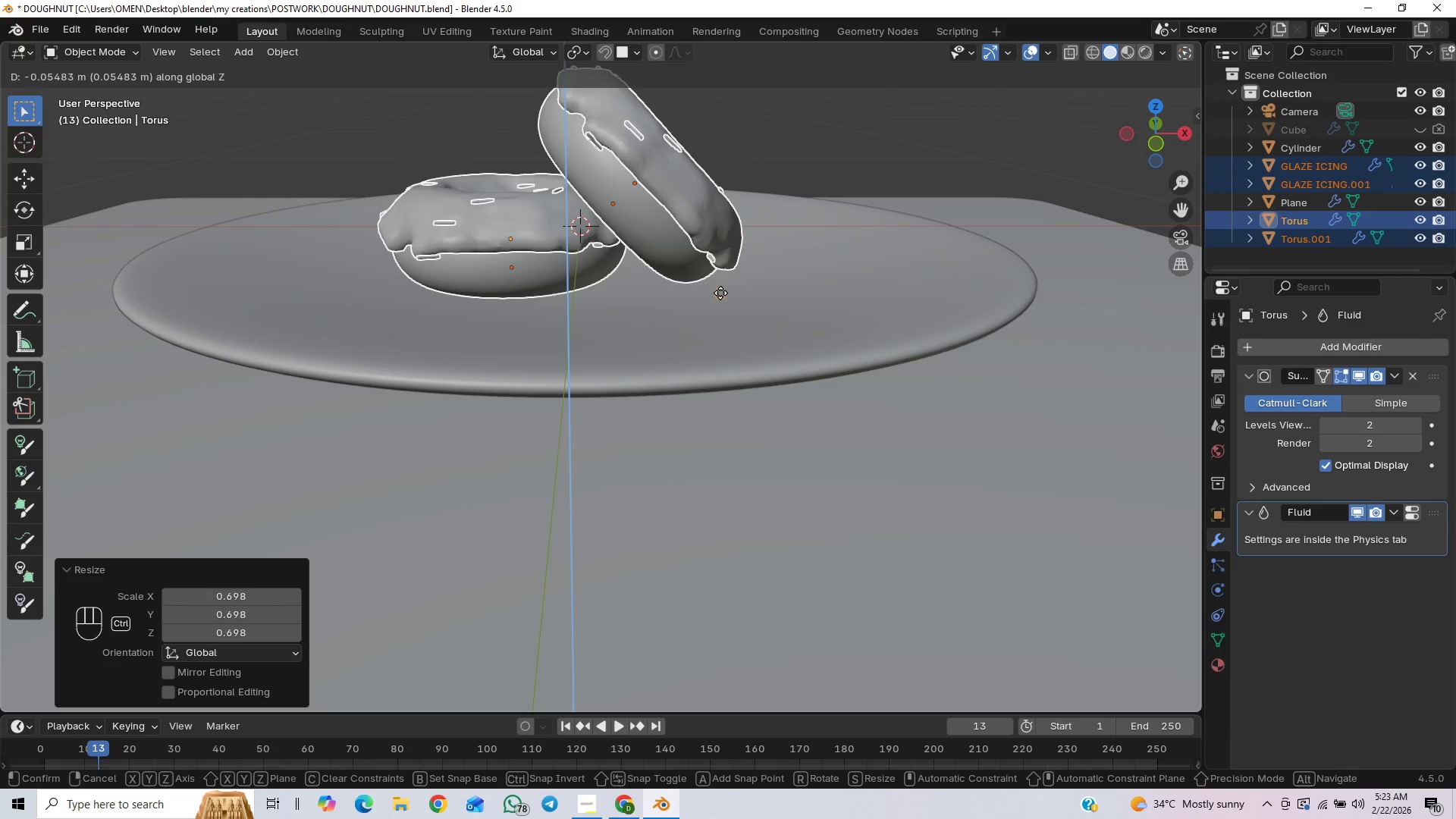 
hold_key(key=ControlLeft, duration=1.39)
left_click([720, 293])
 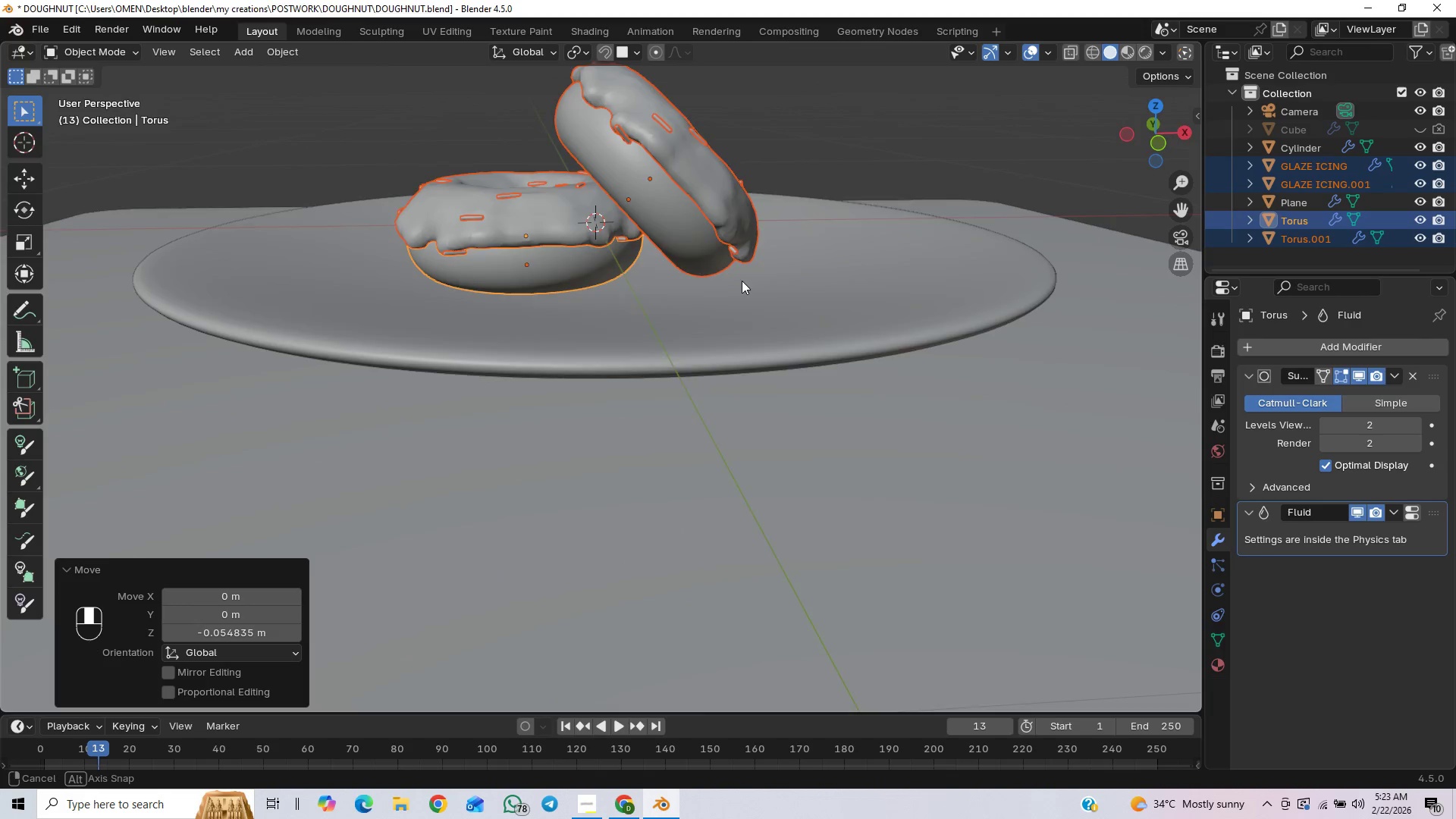 
hold_key(key=ControlLeft, duration=1.31)
 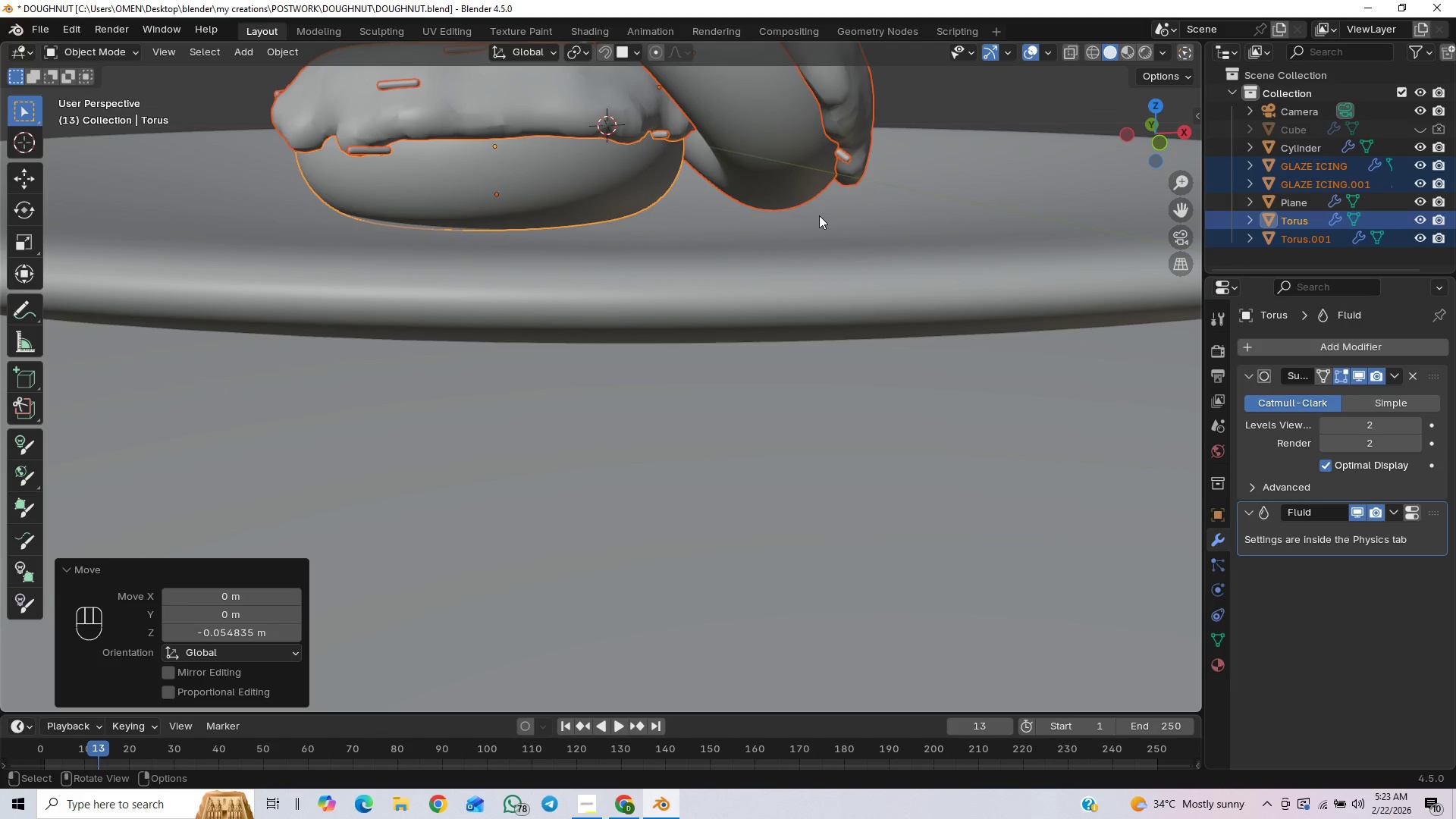 
type(gz)
 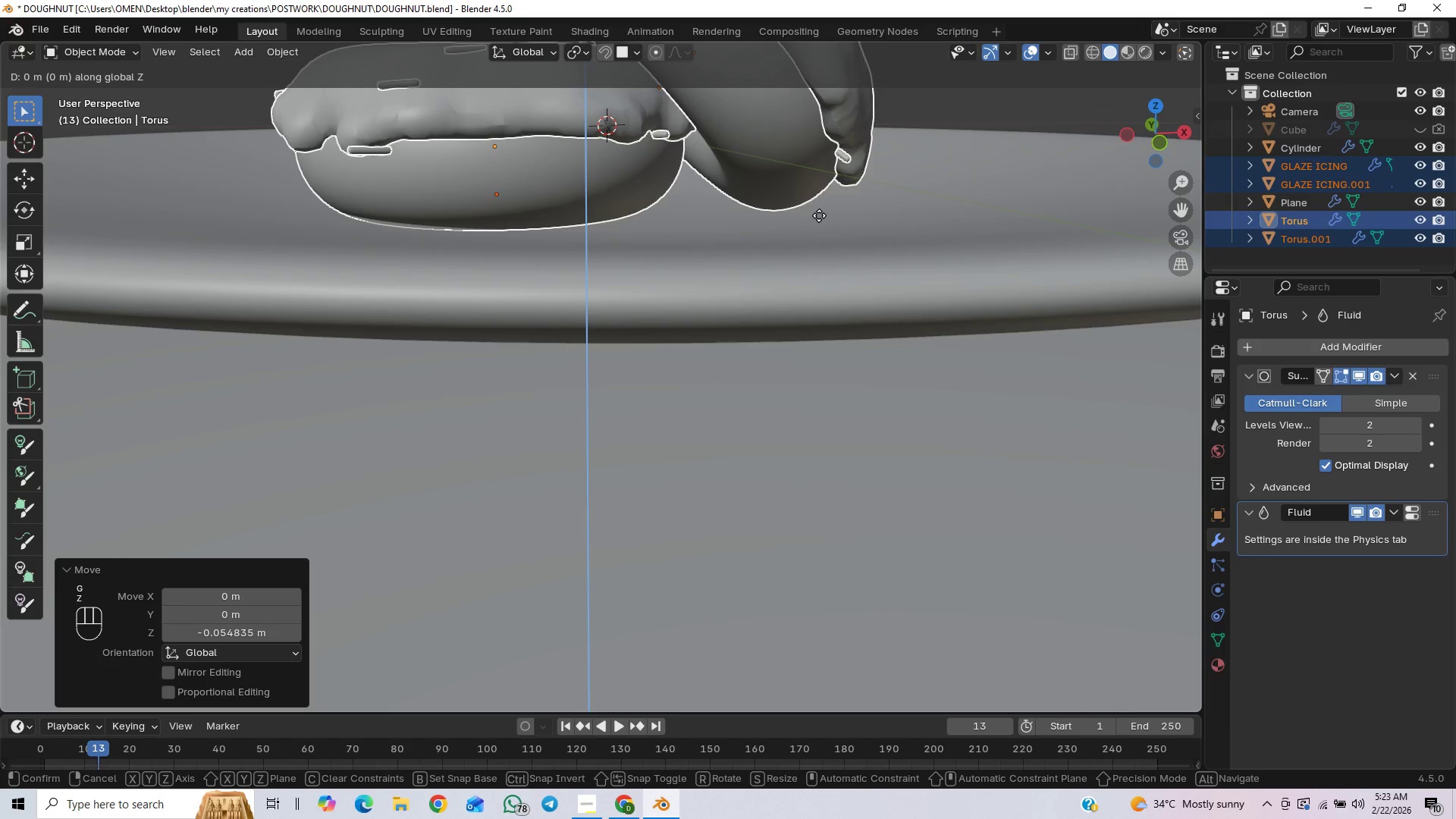 
hold_key(key=ControlLeft, duration=1.5)
 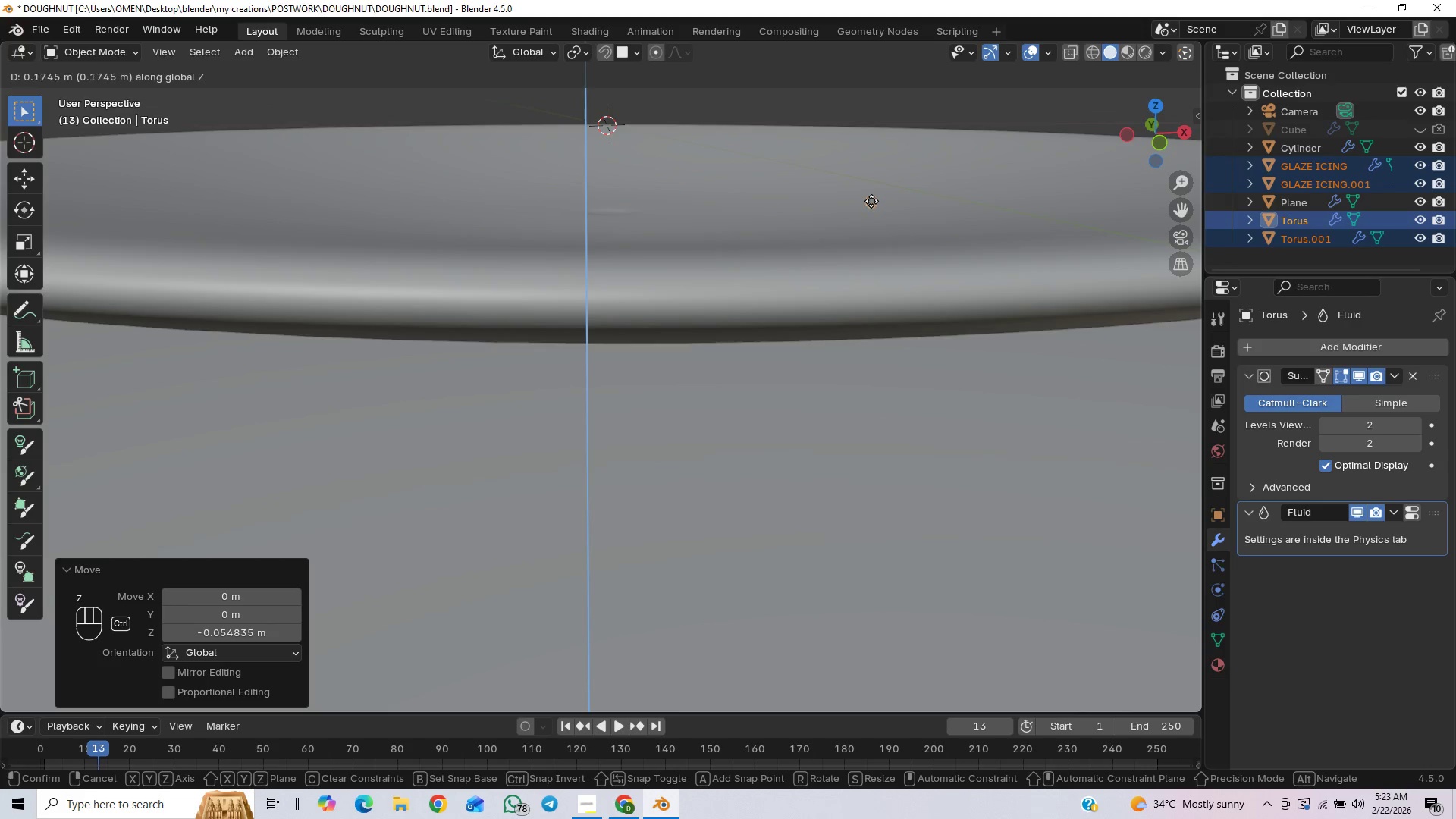 
hold_key(key=ControlLeft, duration=1.51)
 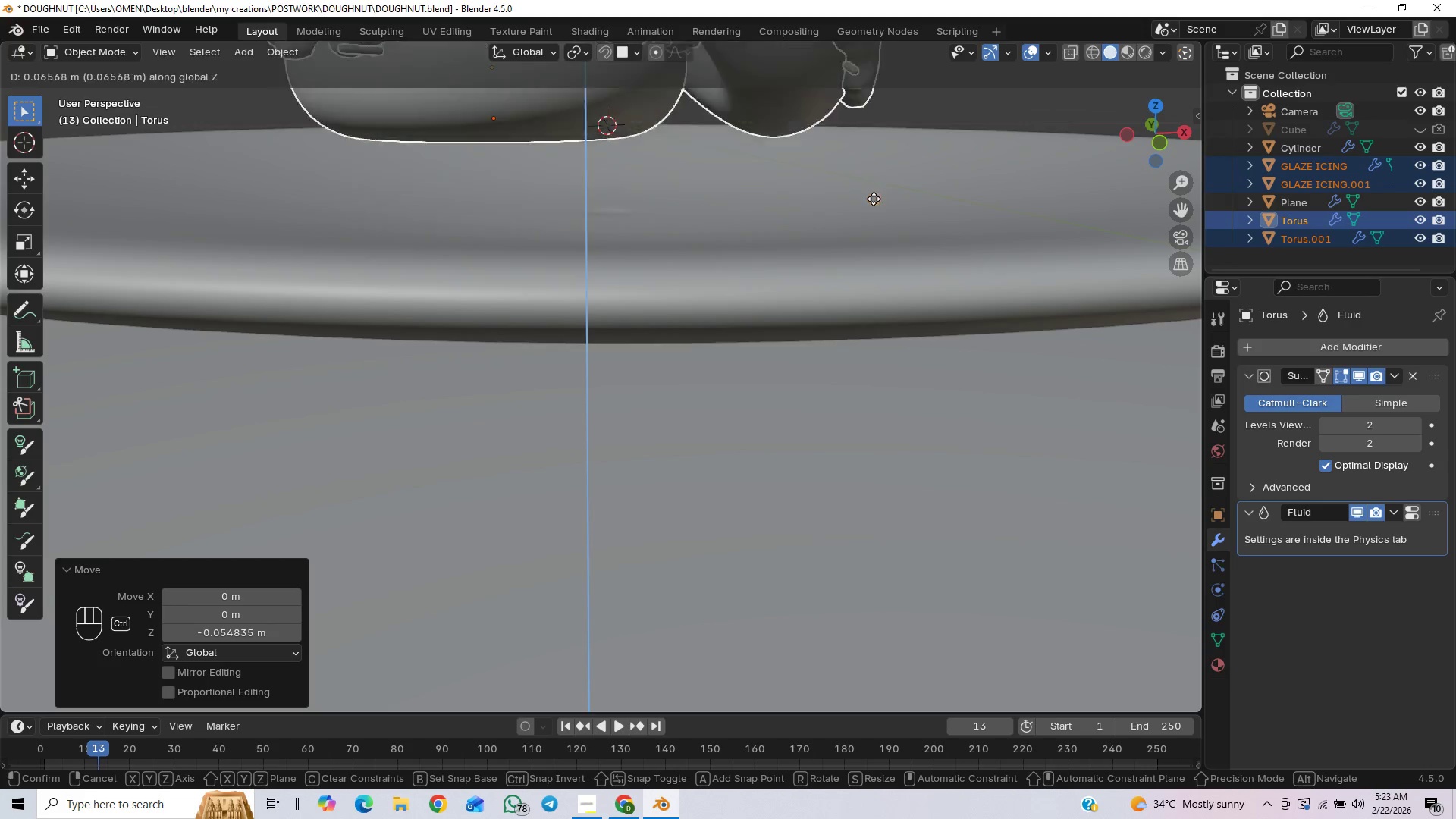 
key(Control+ControlLeft)
 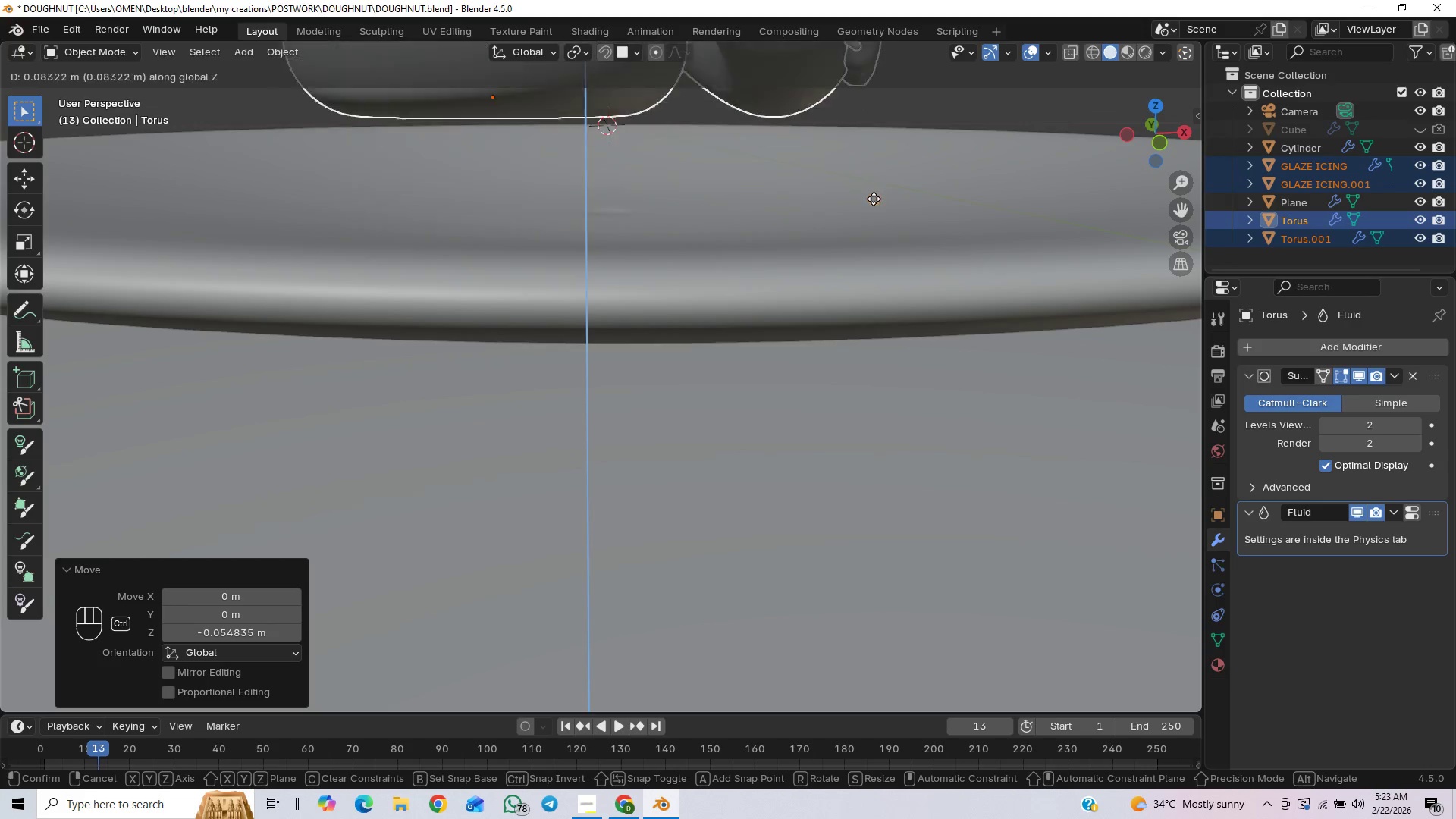 
hold_key(key=ControlLeft, duration=9.36)
 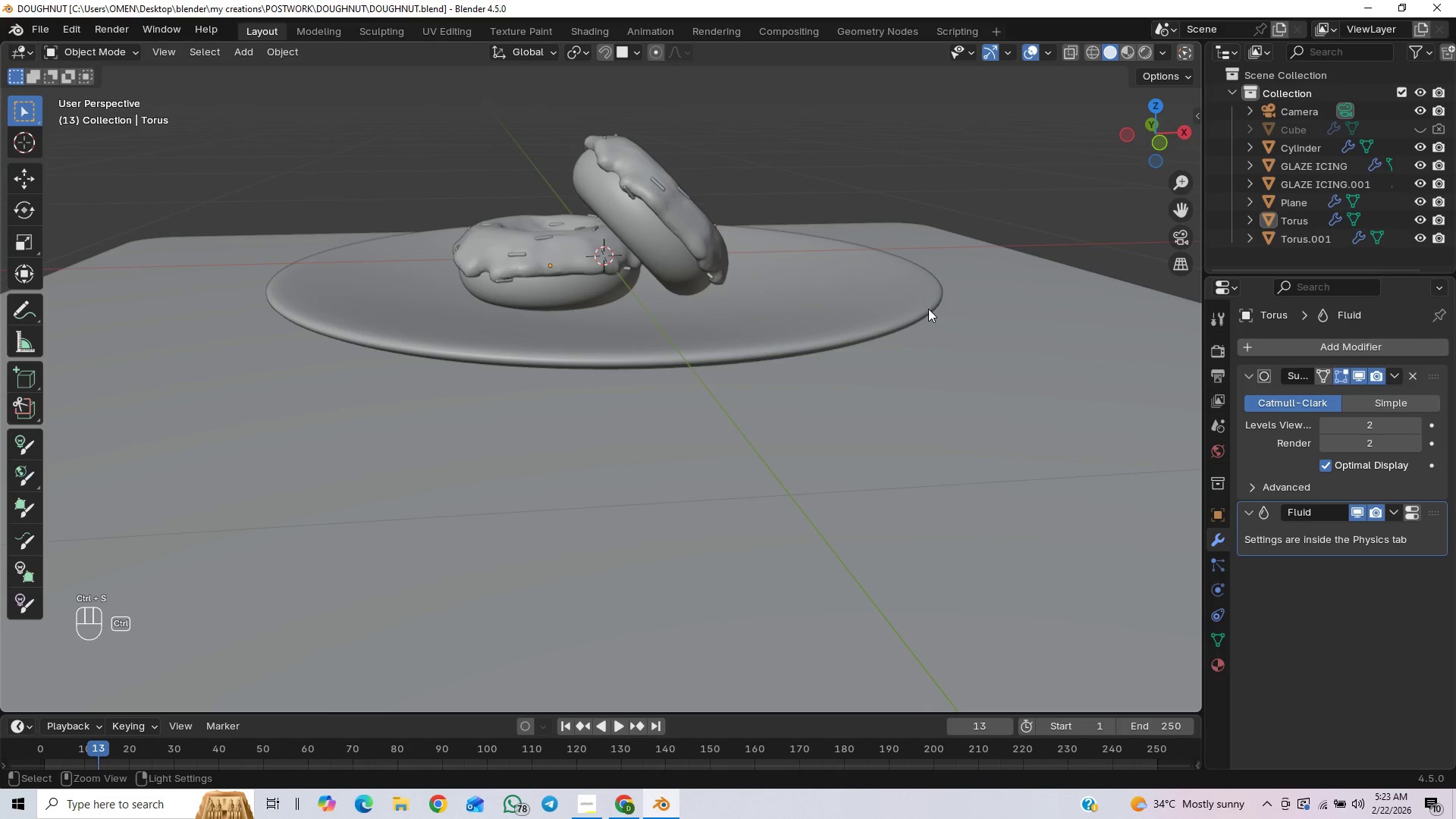 
type(gz)
 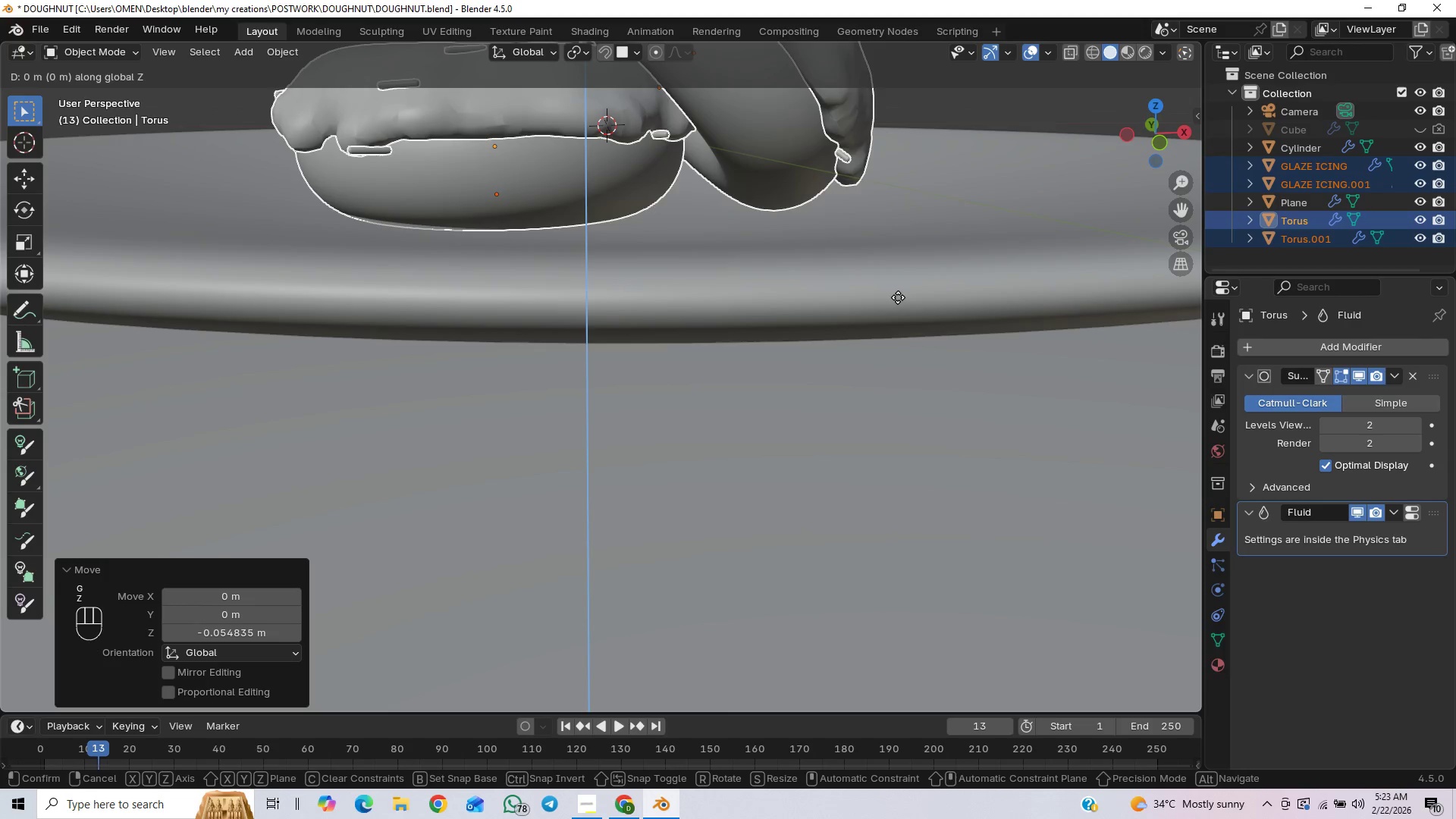 
hold_key(key=ShiftLeft, duration=1.5)
 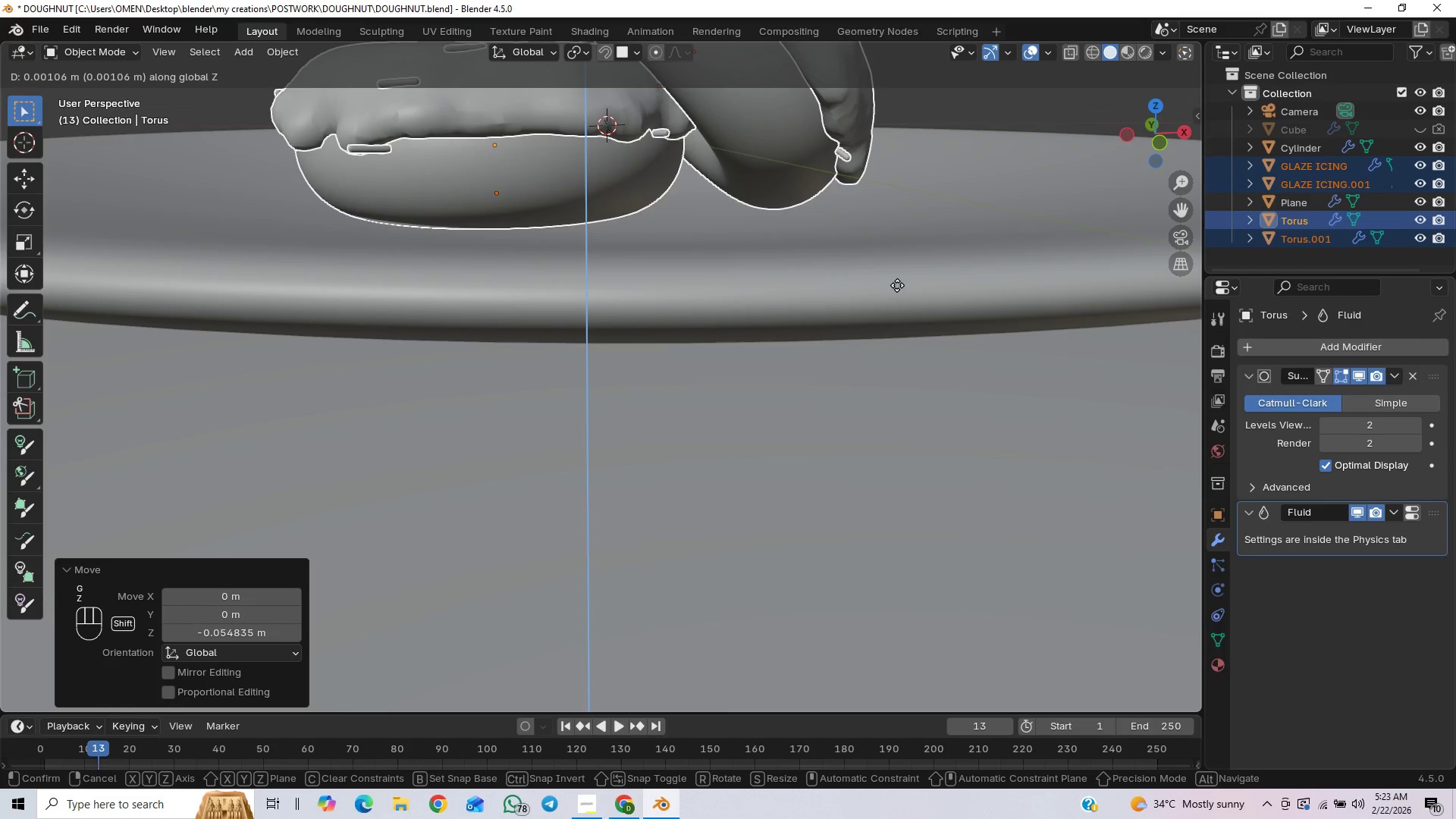 
hold_key(key=ShiftLeft, duration=1.5)
 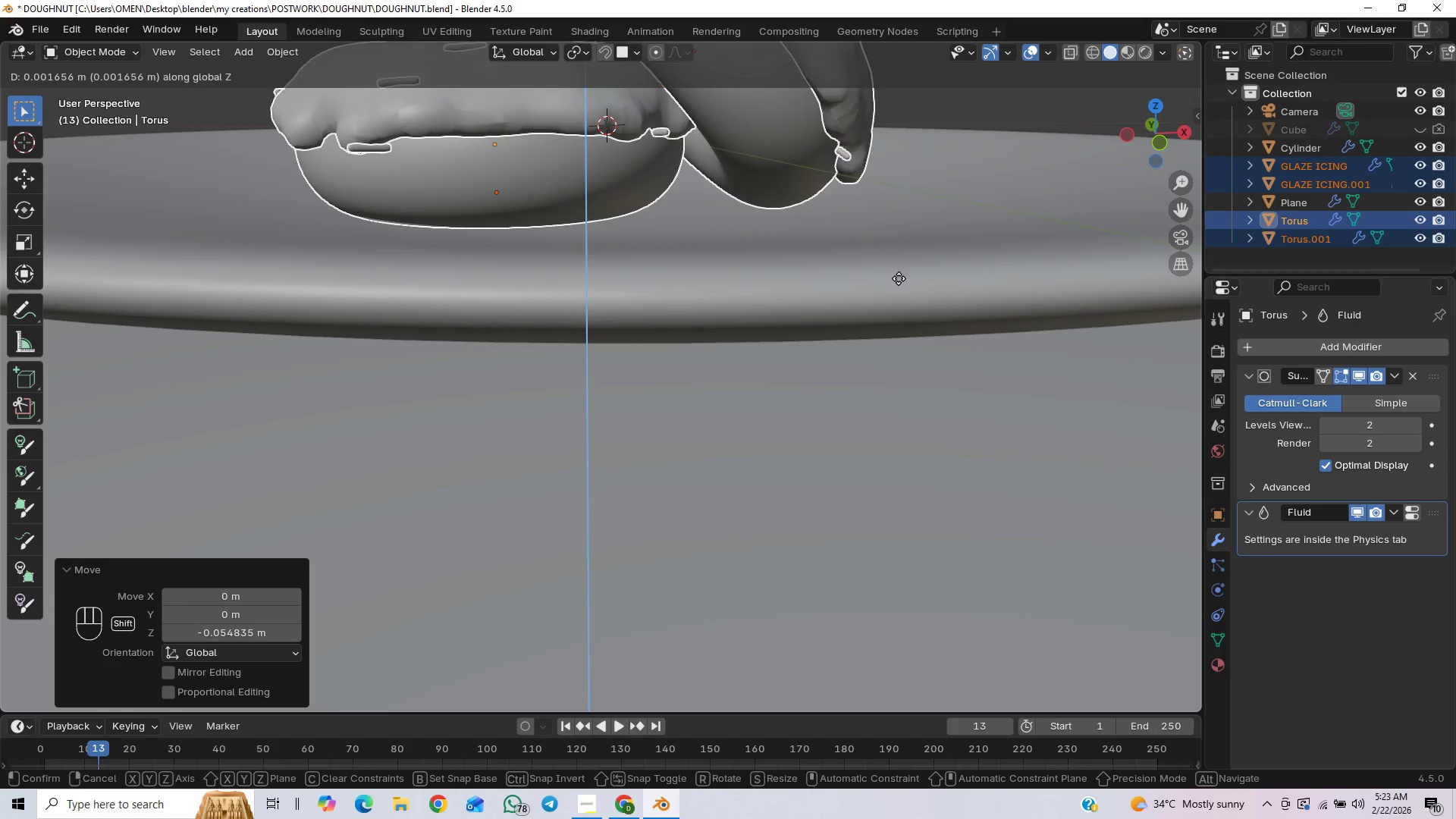 
hold_key(key=ShiftLeft, duration=0.8)
left_click([899, 278])
 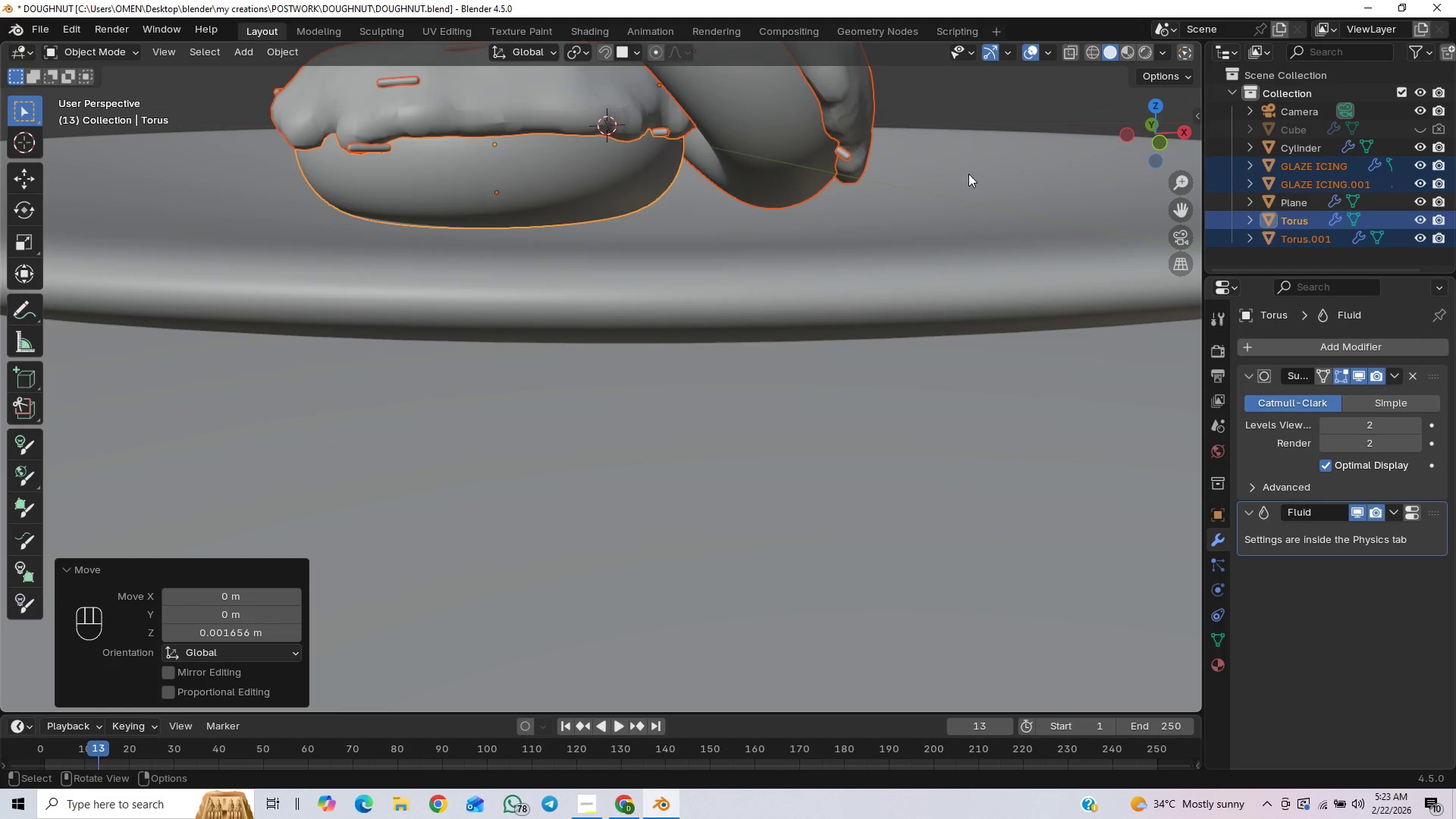 
left_click_drag(start_coordinate=[999, 117], to_coordinate=[1004, 114])
 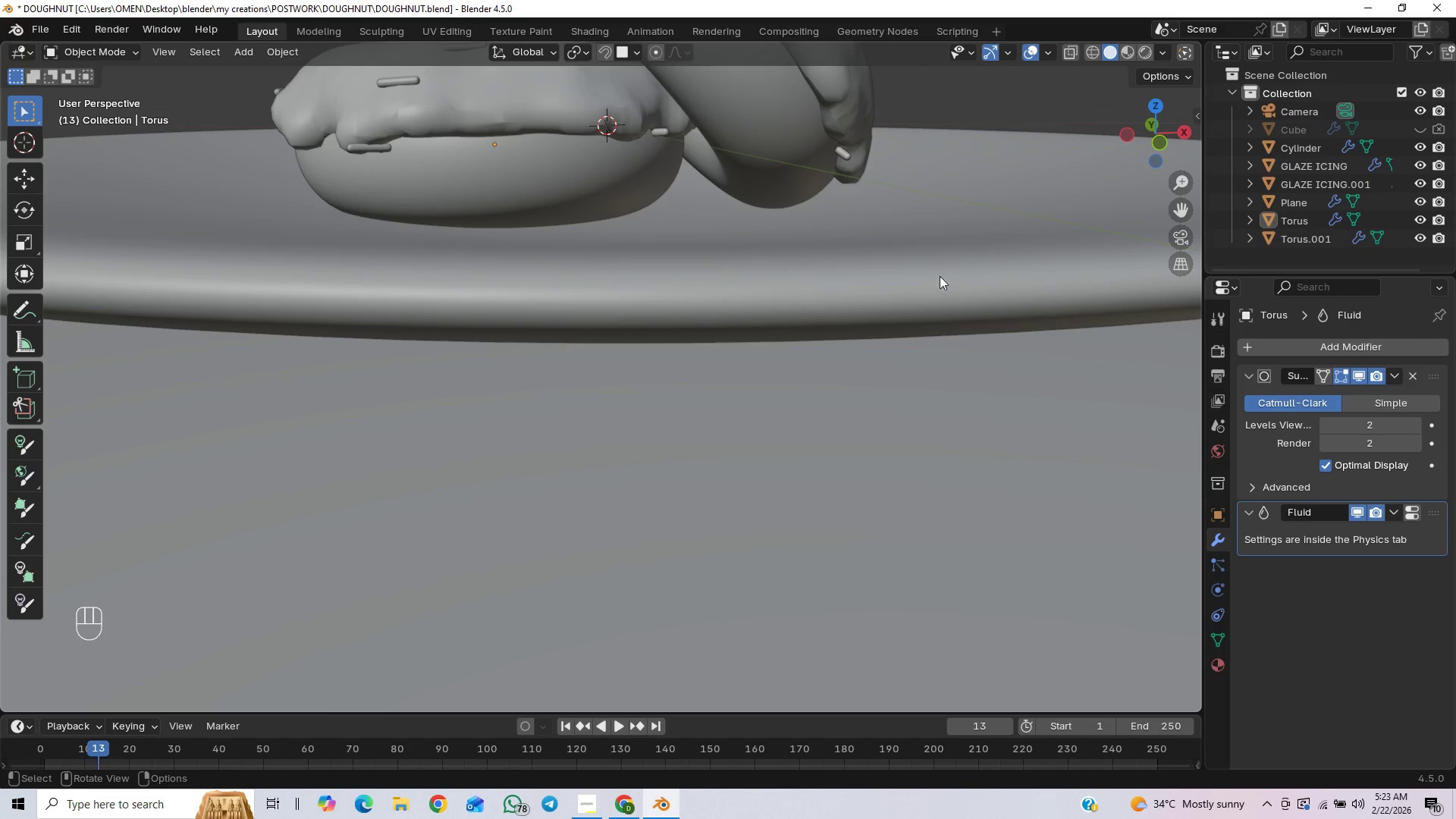 
scroll: coordinate [931, 303], scroll_direction: down, amount: 3.0
 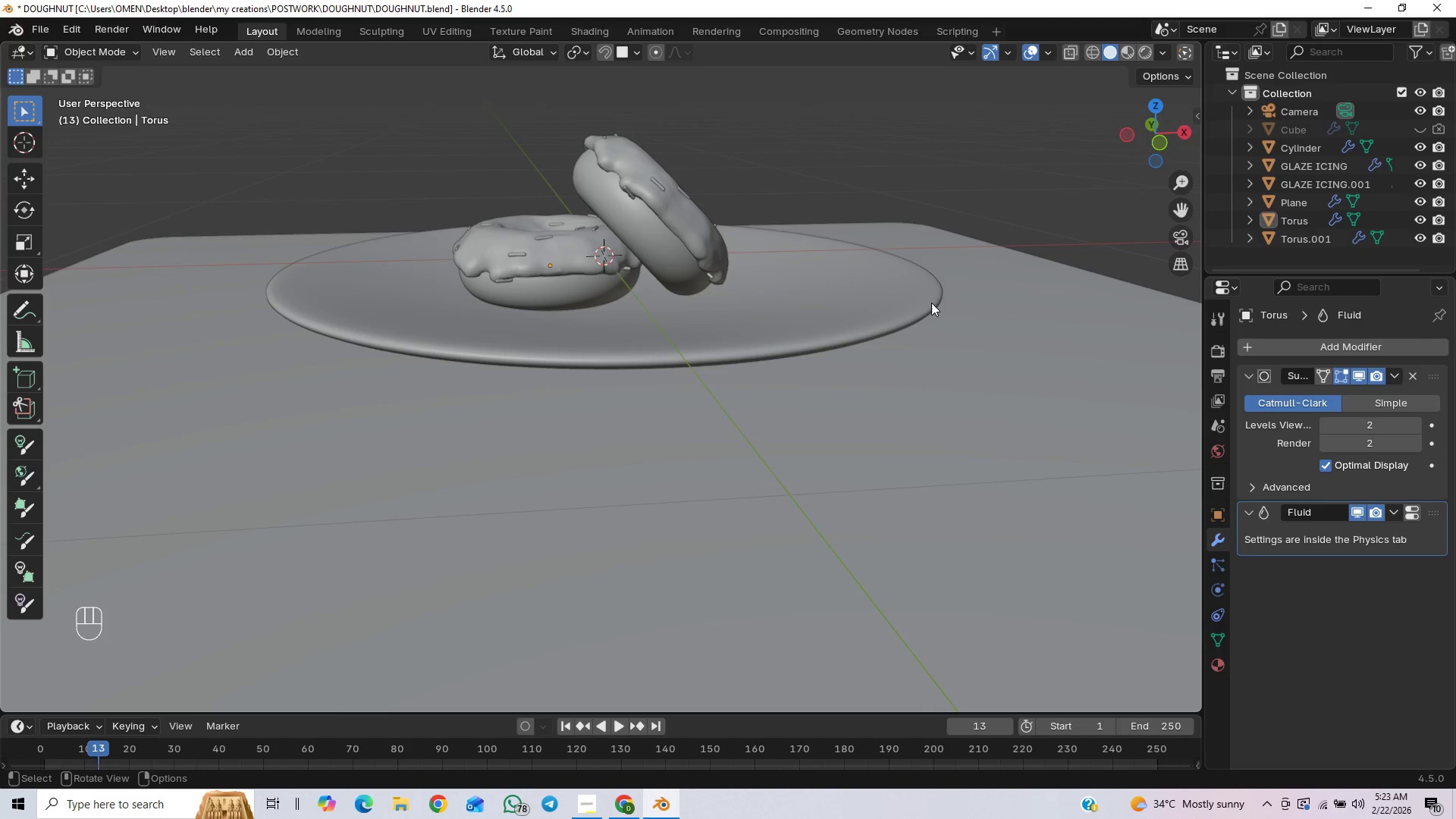 
key(Control+S)
 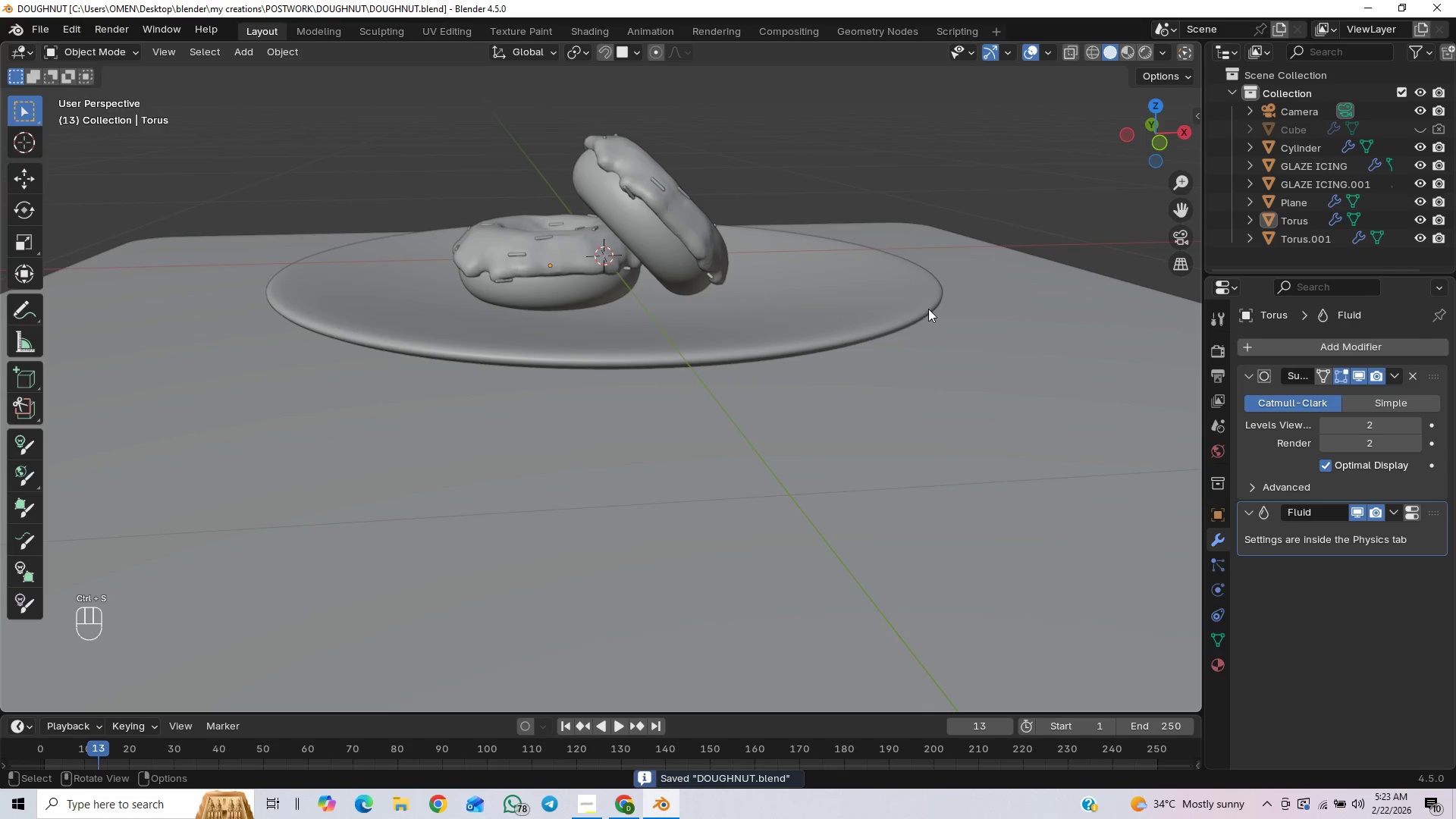 
key(End)
 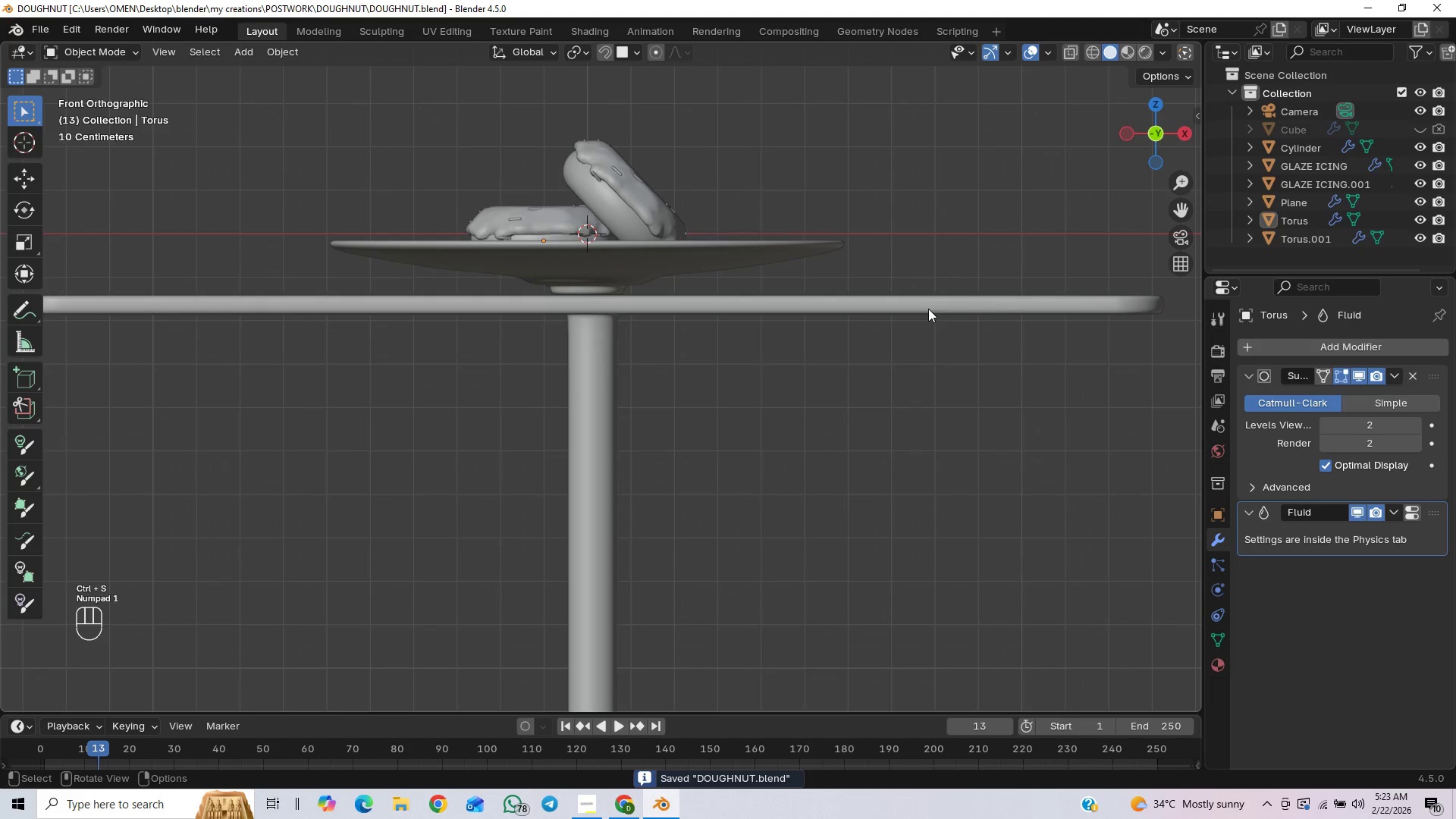 
scroll: coordinate [912, 304], scroll_direction: up, amount: 1.0
 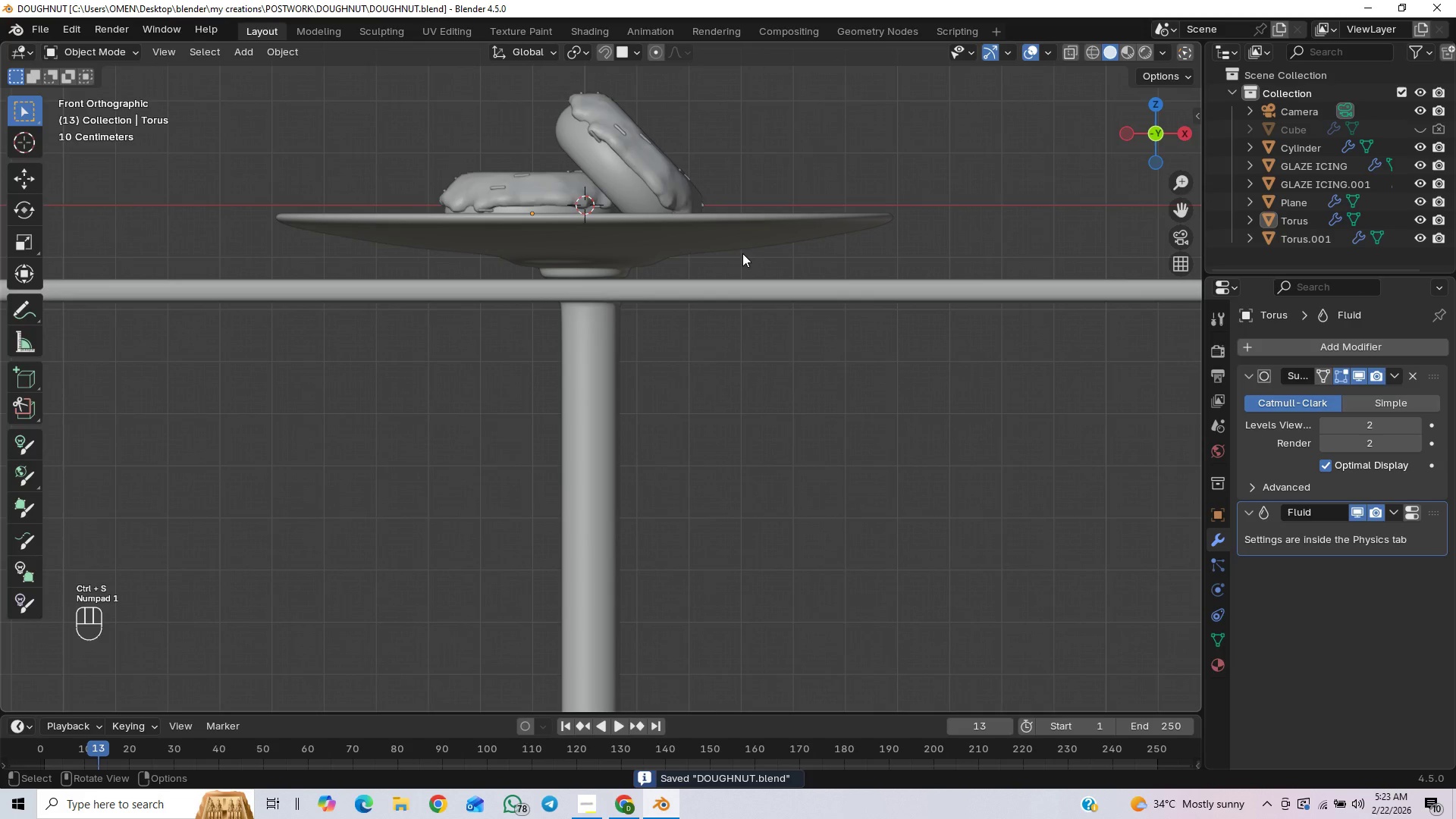 
hold_key(key=ShiftLeft, duration=0.73)
 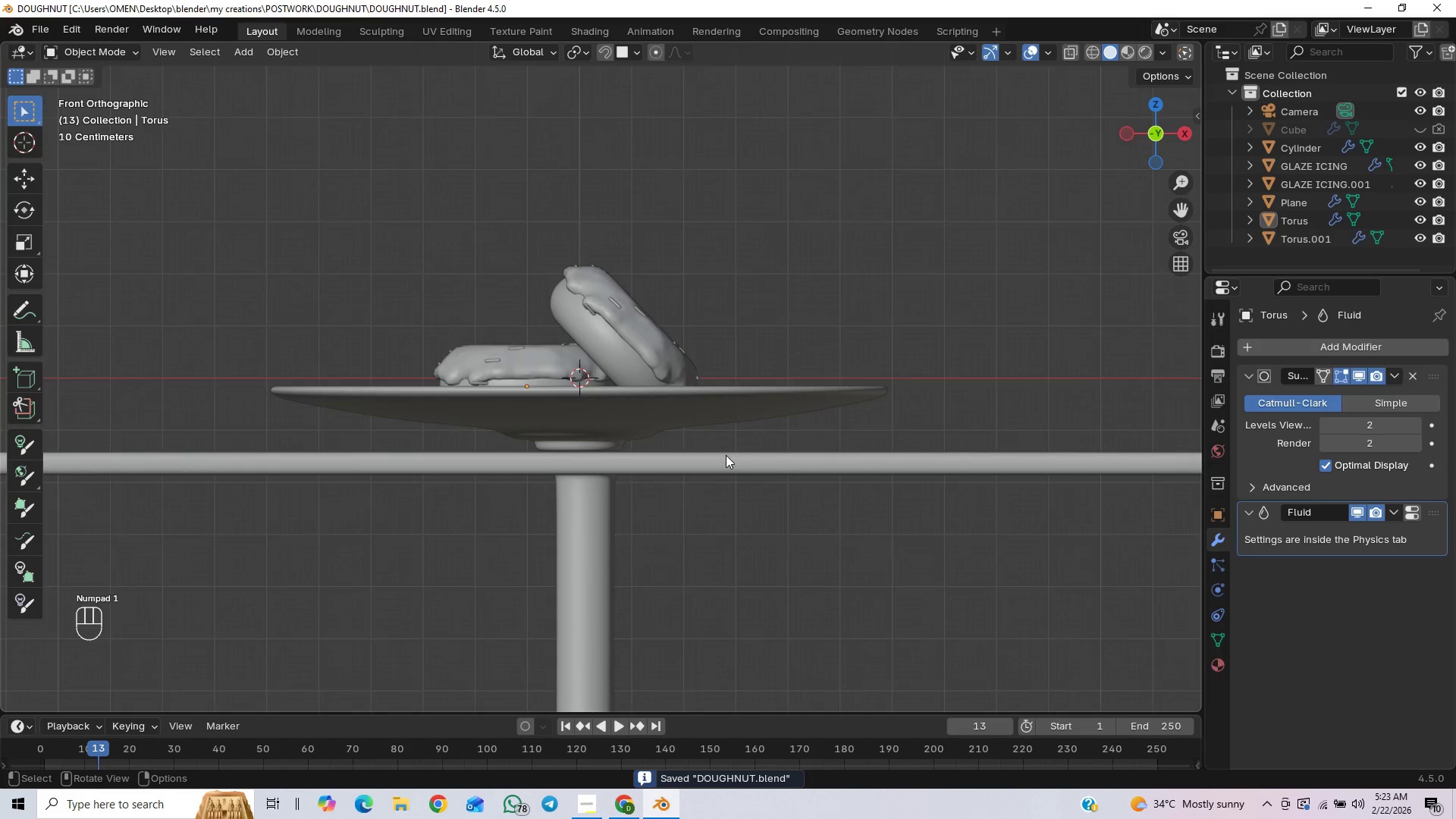 
scroll: coordinate [728, 451], scroll_direction: up, amount: 1.0
 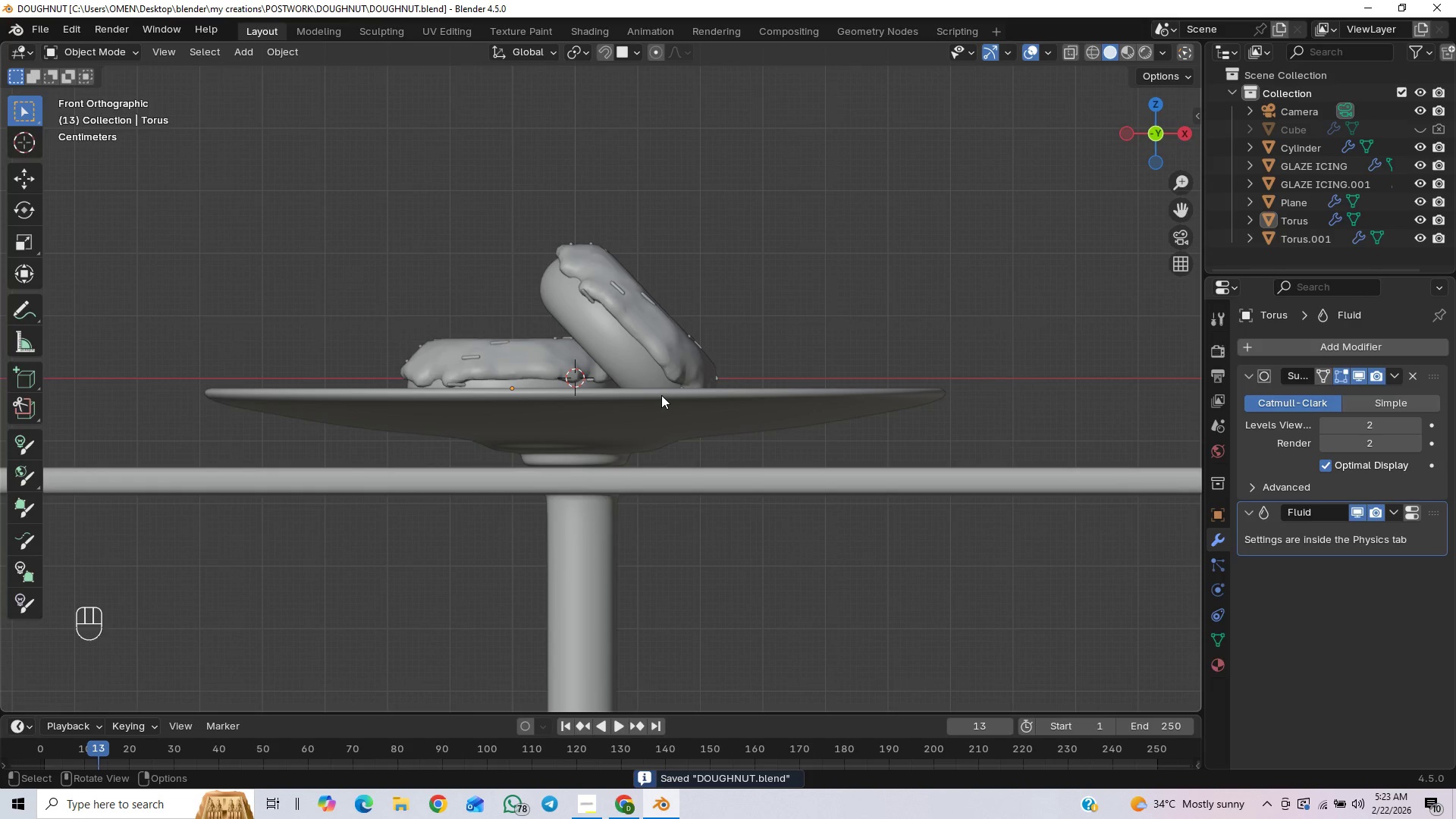 
key(Control+Z)
 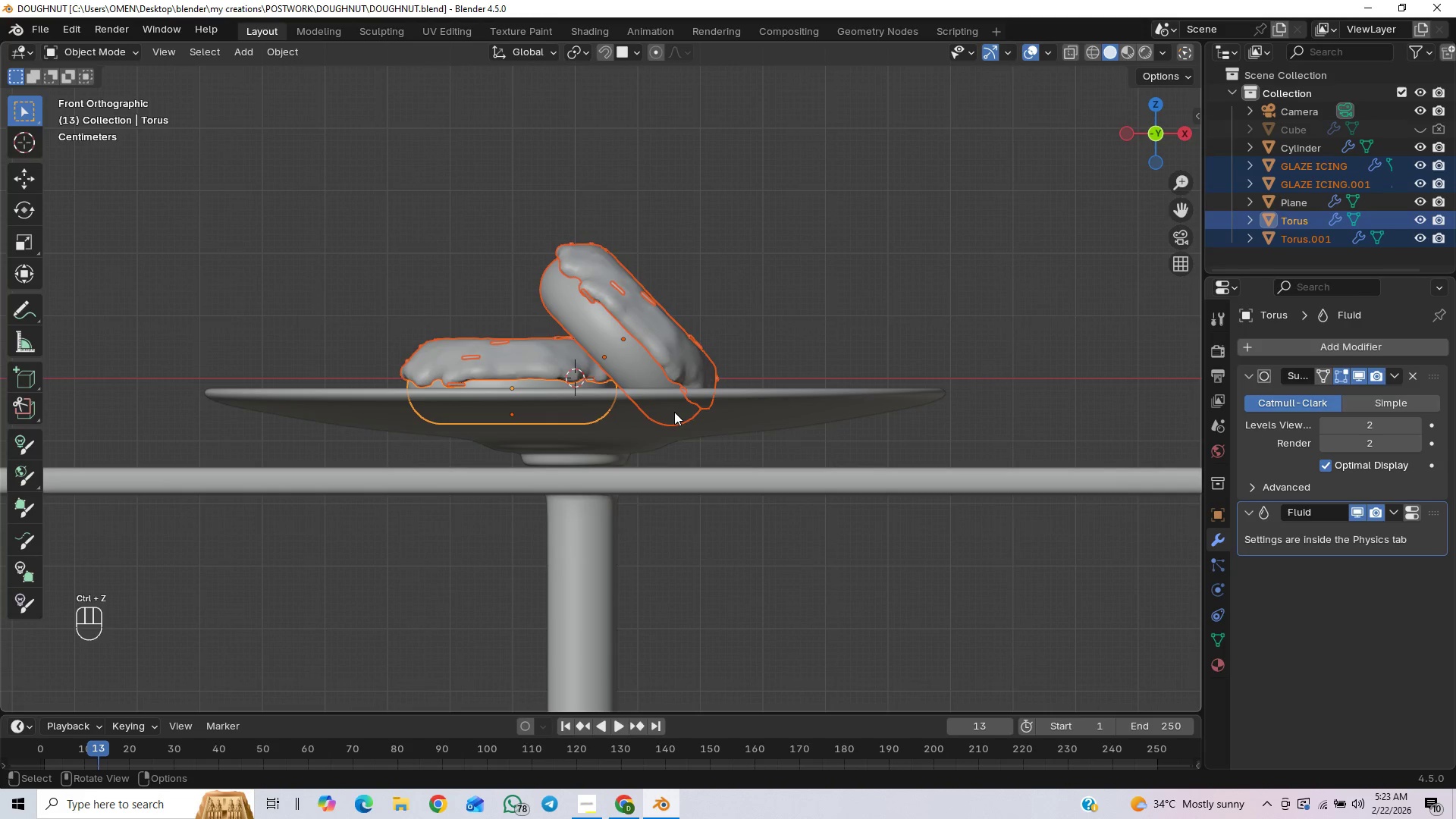 
type(gx)
 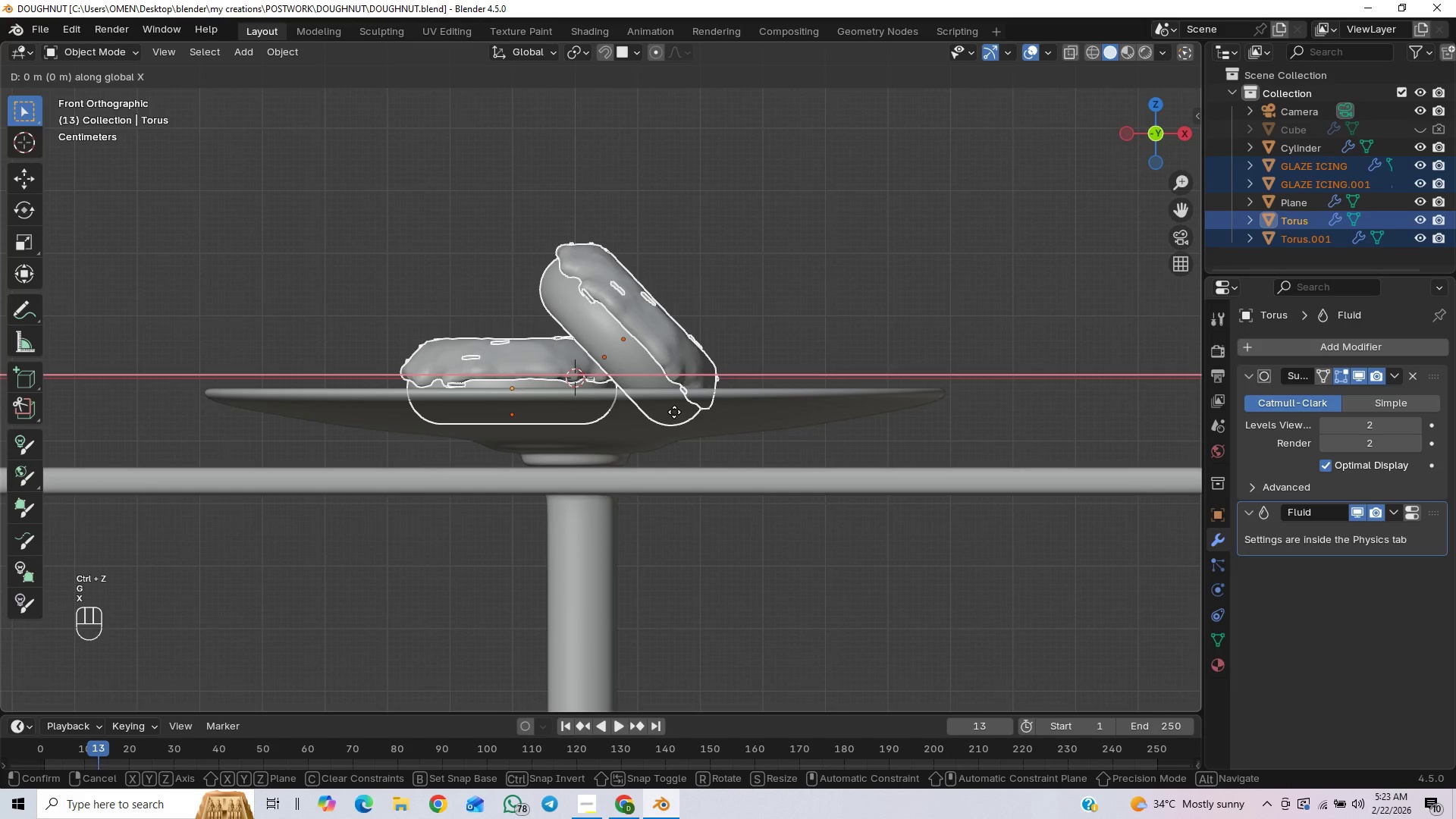 
hold_key(key=ShiftLeft, duration=1.5)
 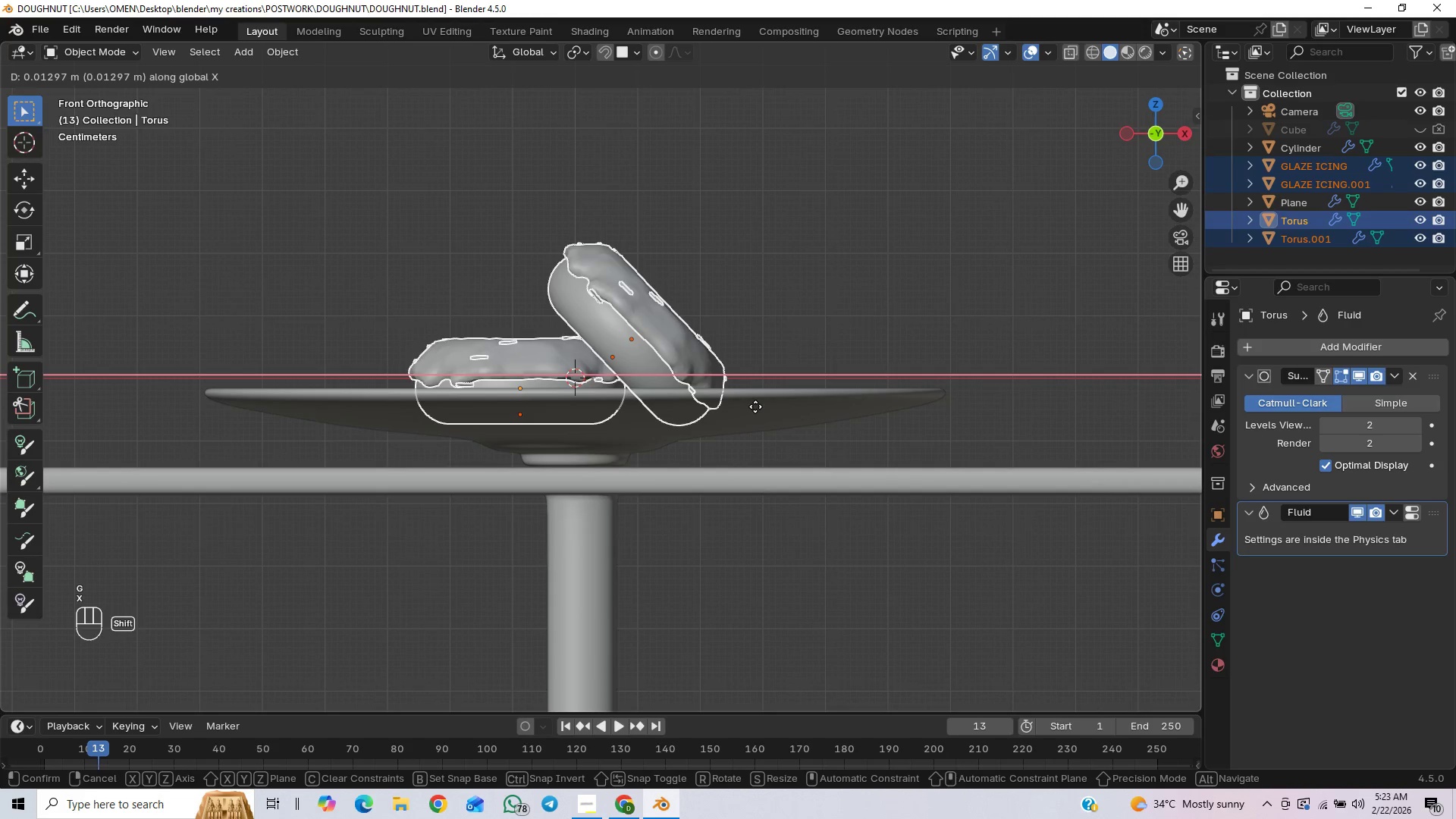 
hold_key(key=ShiftLeft, duration=1.5)
 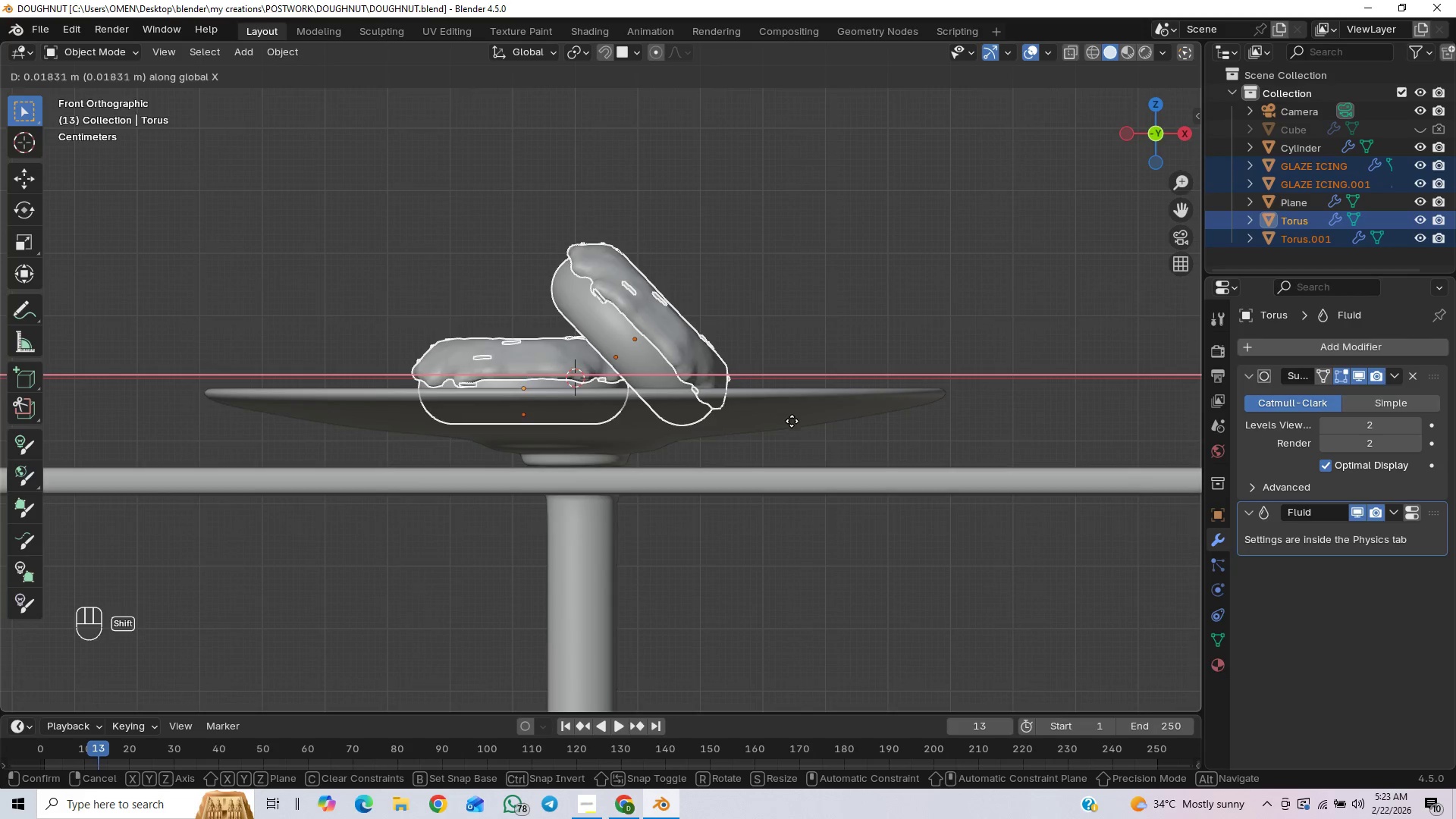 
hold_key(key=ShiftLeft, duration=1.52)
 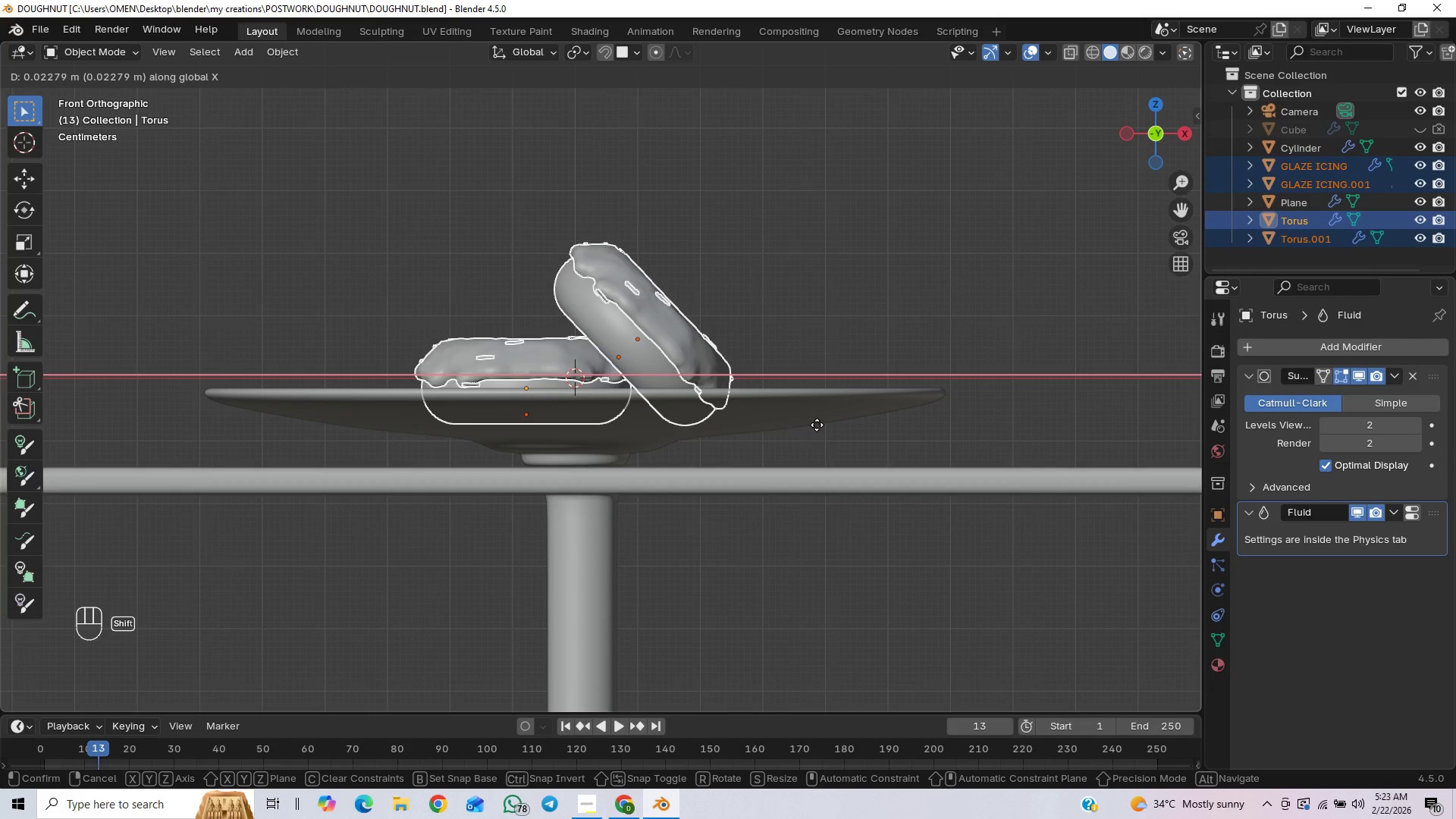 
hold_key(key=ShiftLeft, duration=1.44)
left_click([817, 425])
 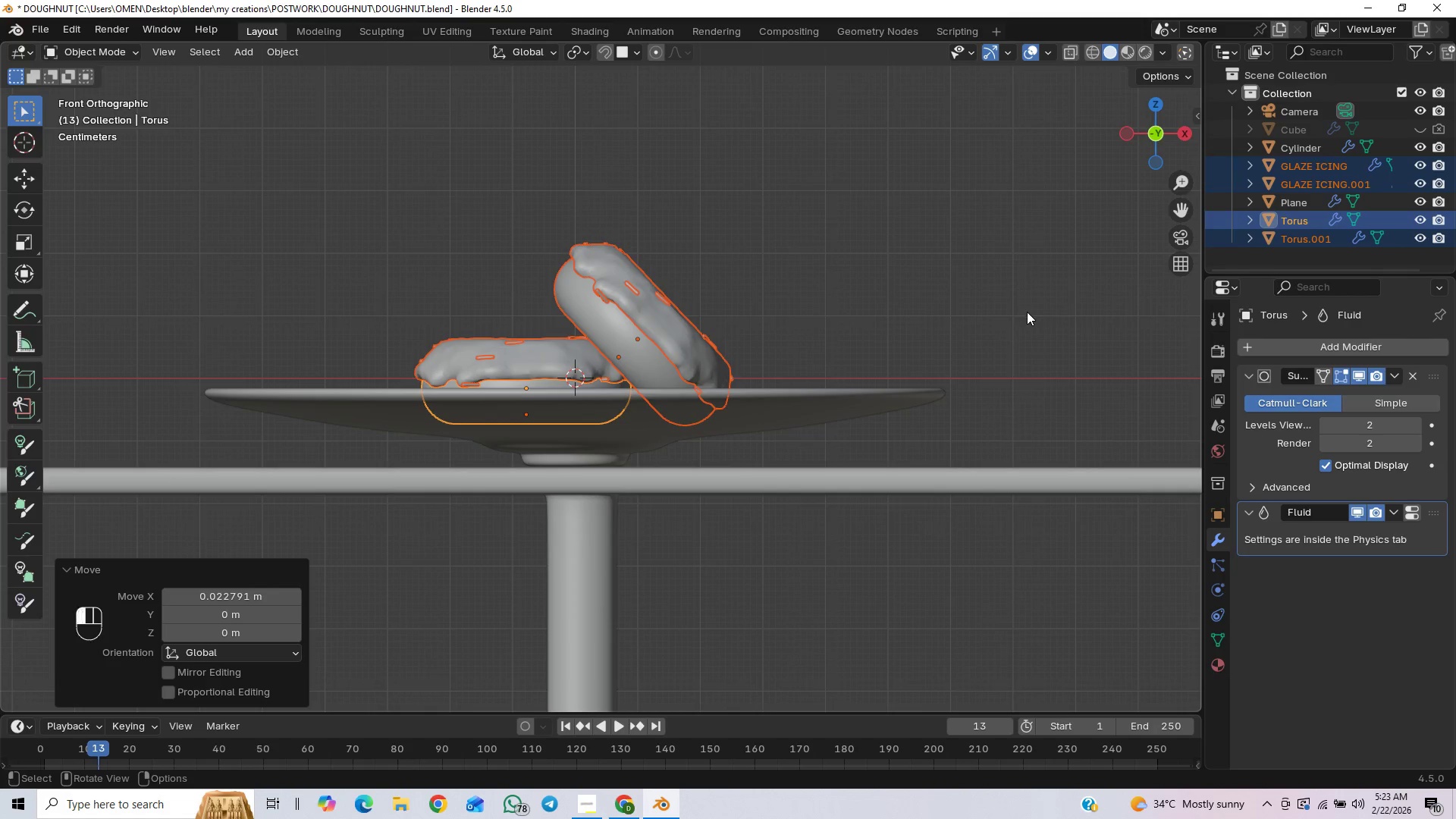 
scroll: coordinate [1018, 325], scroll_direction: down, amount: 1.0
 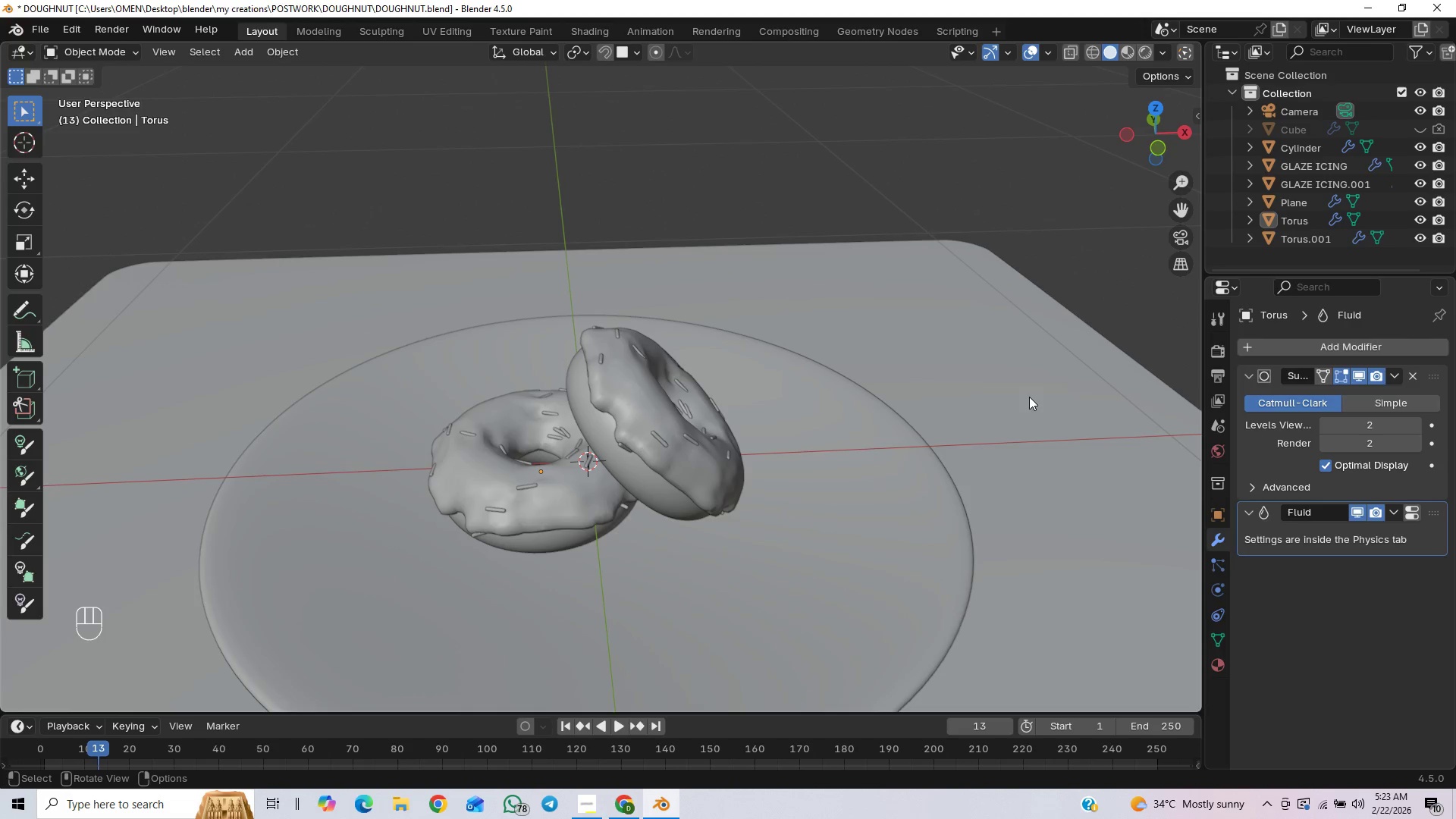 
key(Control+S)
 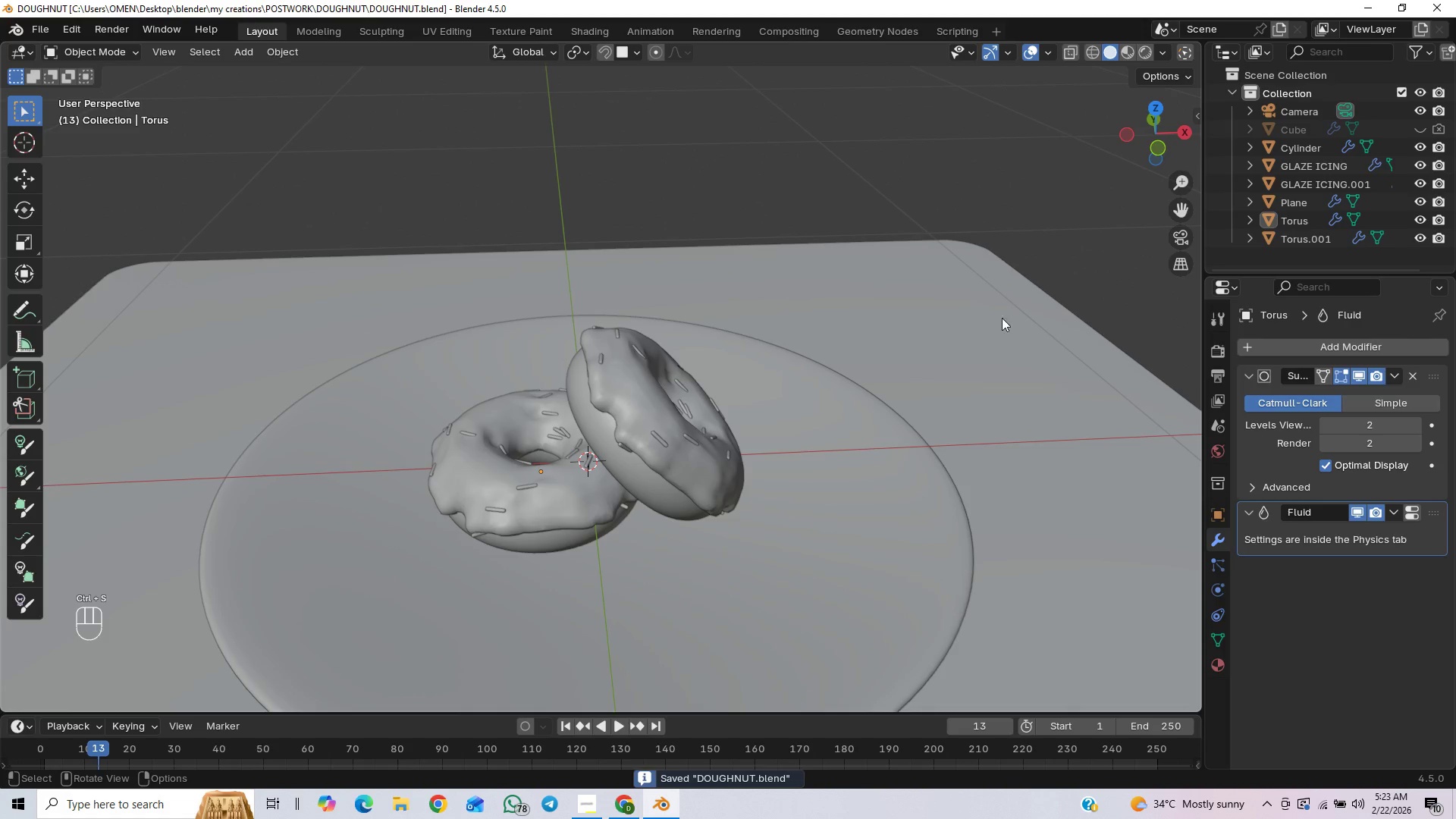 
scroll: coordinate [1059, 327], scroll_direction: down, amount: 3.0
 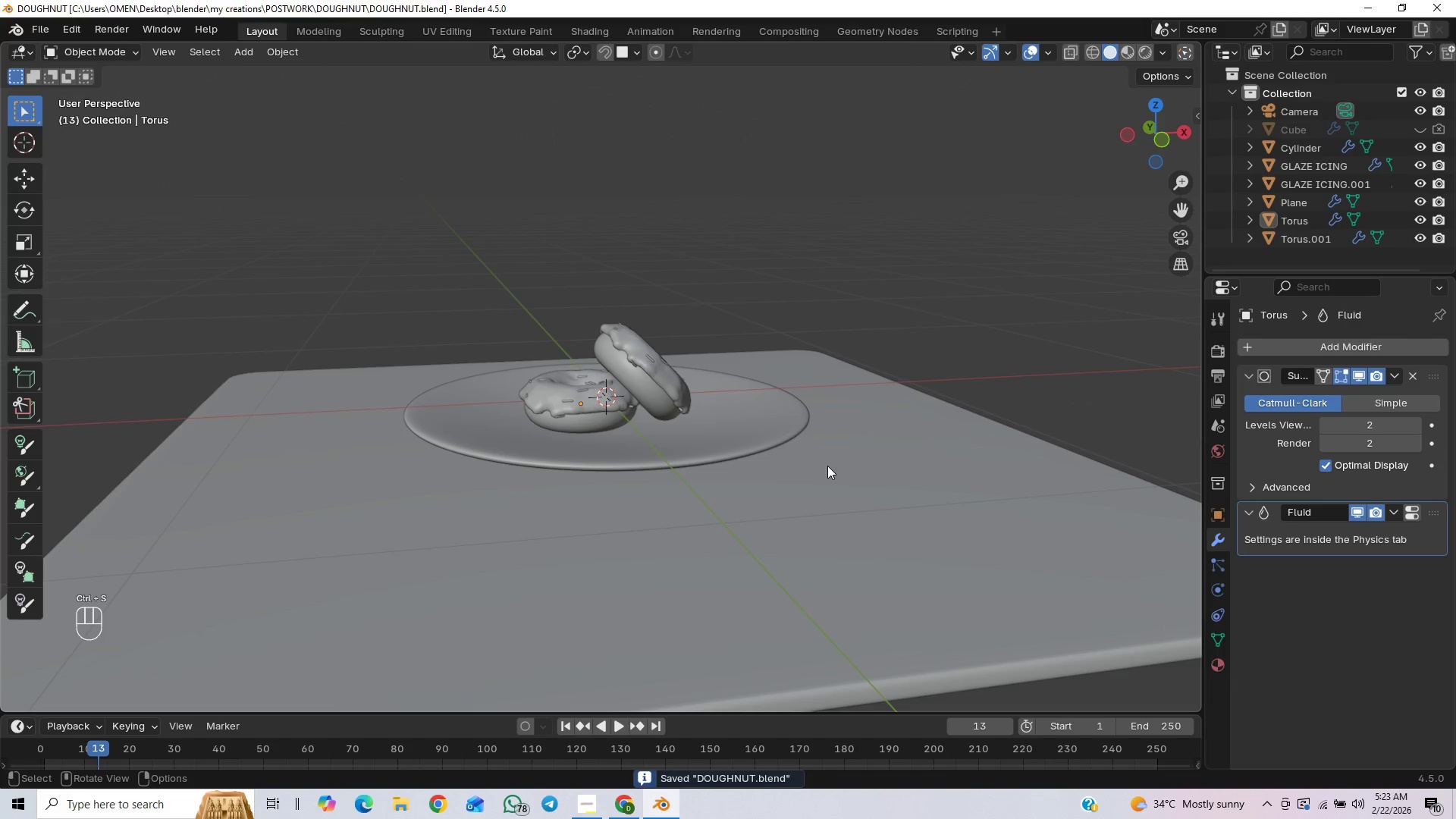 
key(End)
 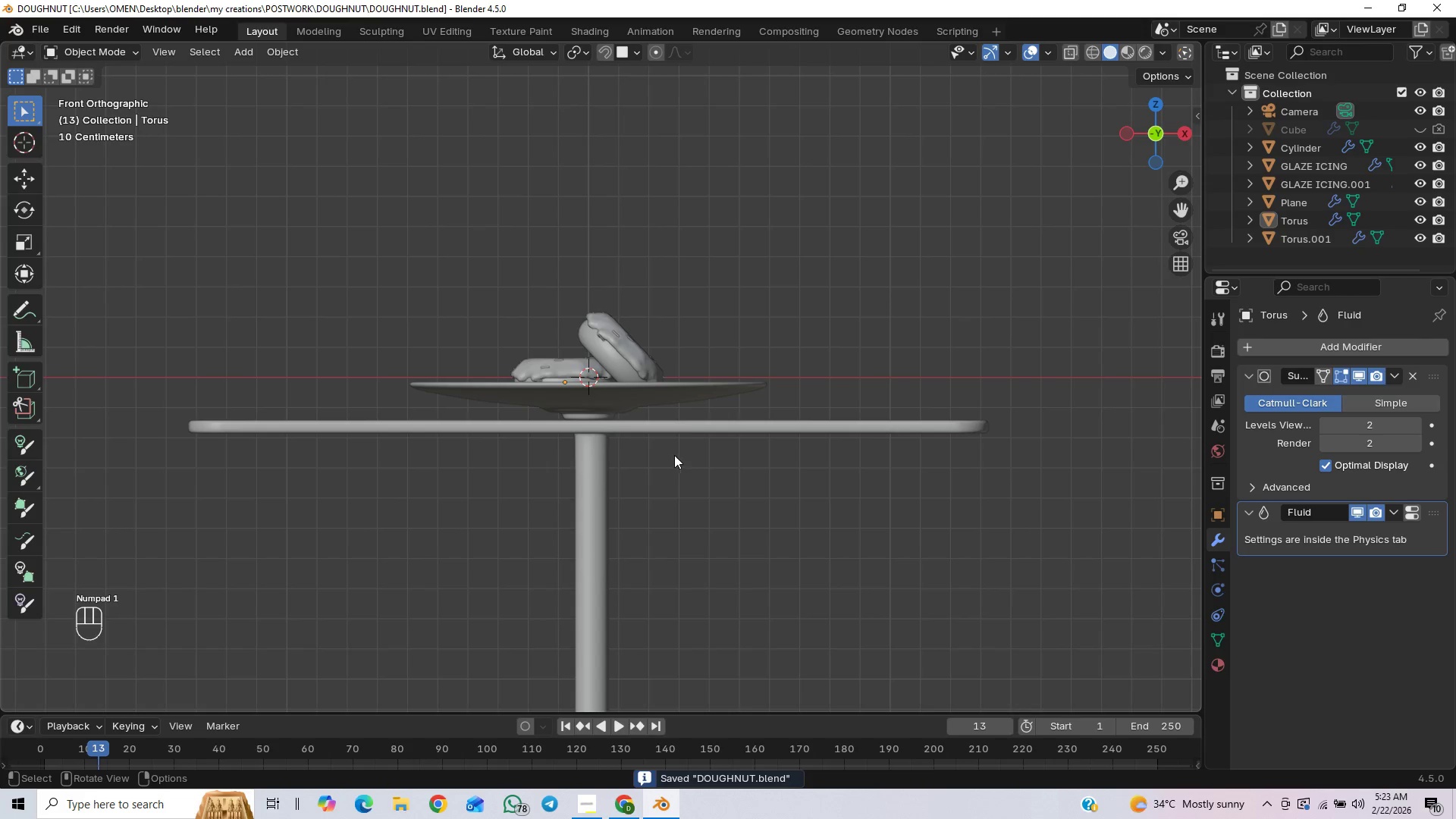 
scroll: coordinate [695, 422], scroll_direction: up, amount: 7.0
 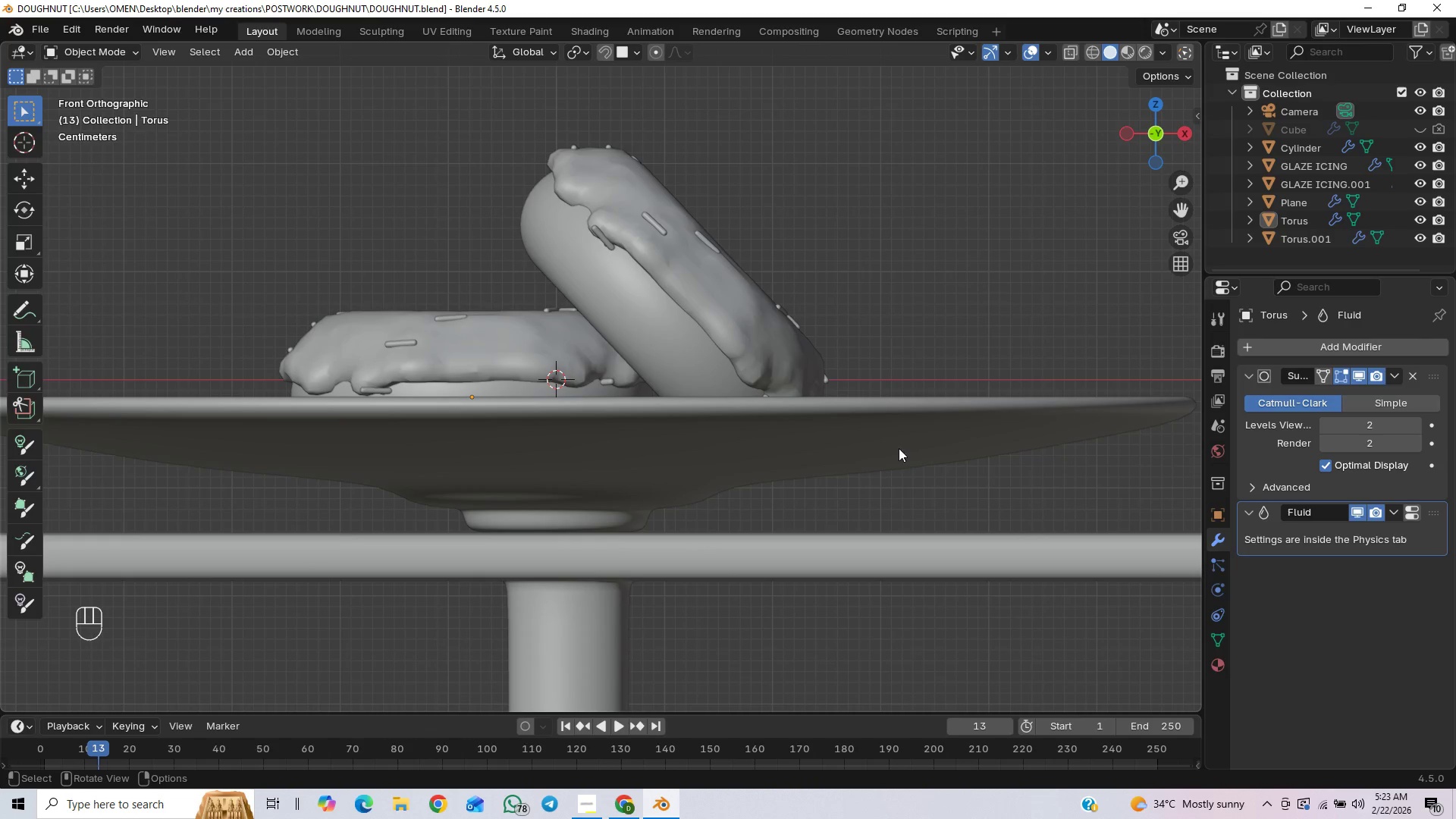 
left_click([949, 434])
 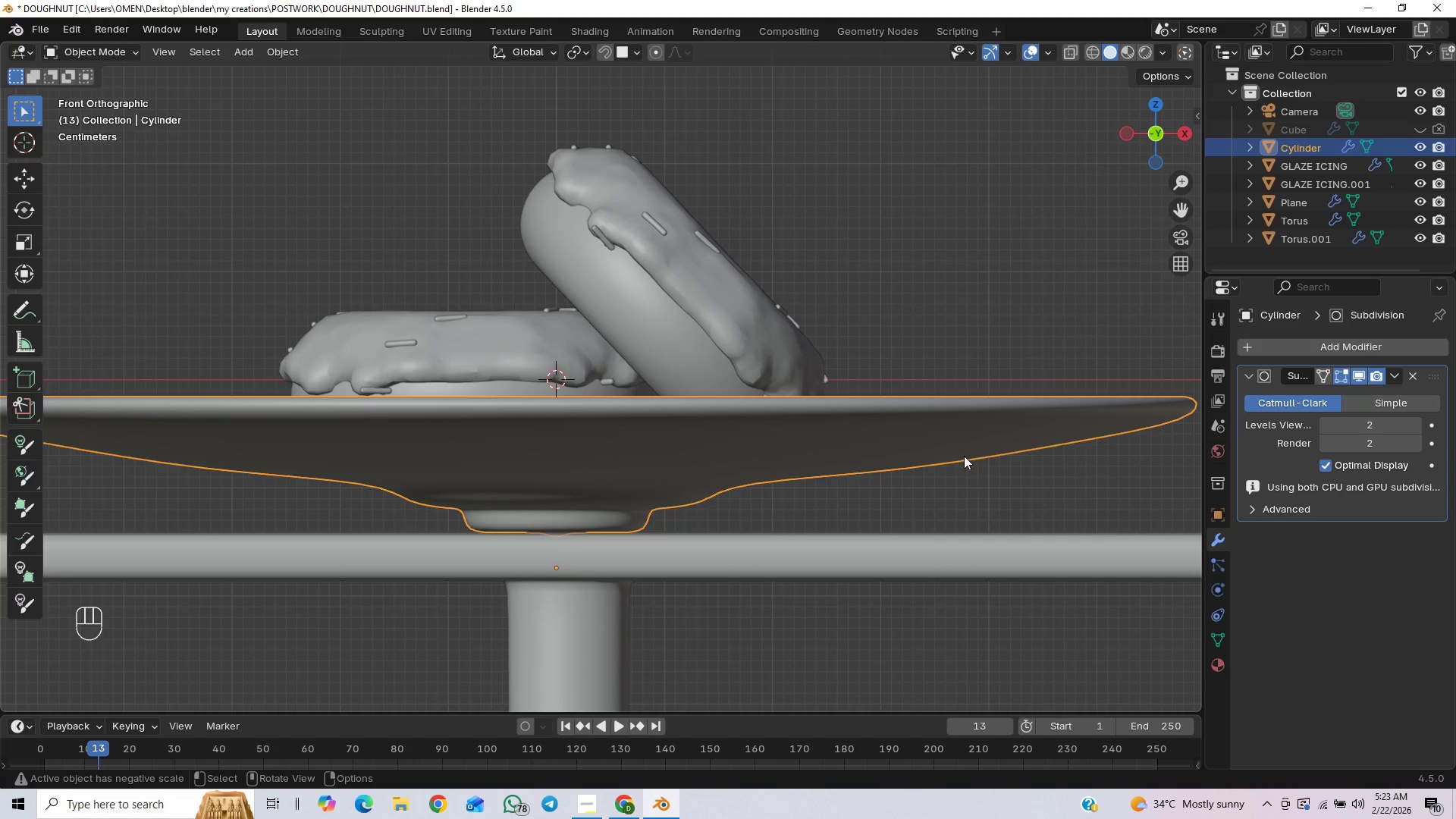 
scroll: coordinate [977, 483], scroll_direction: down, amount: 2.0
 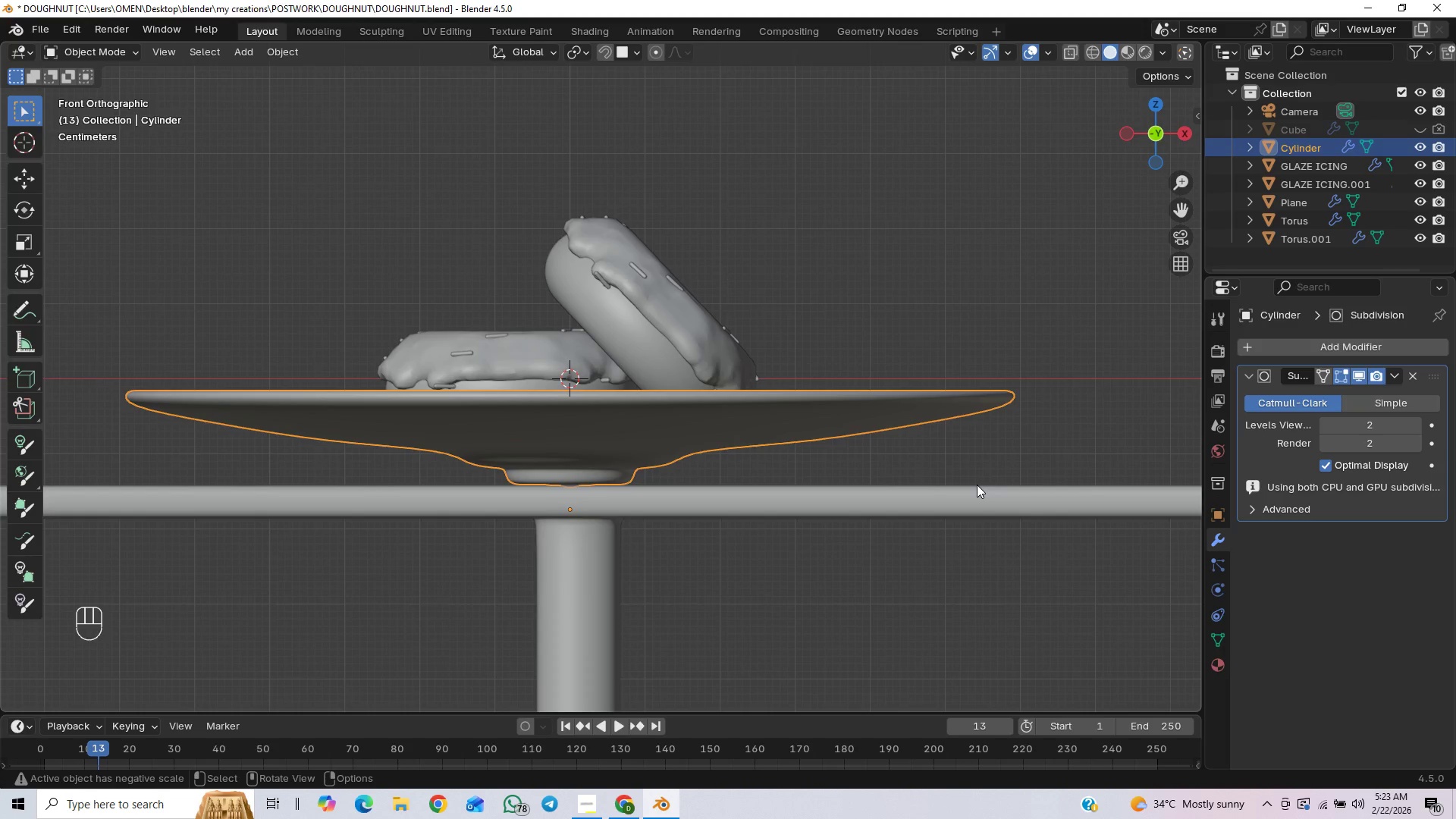 
key(S)
 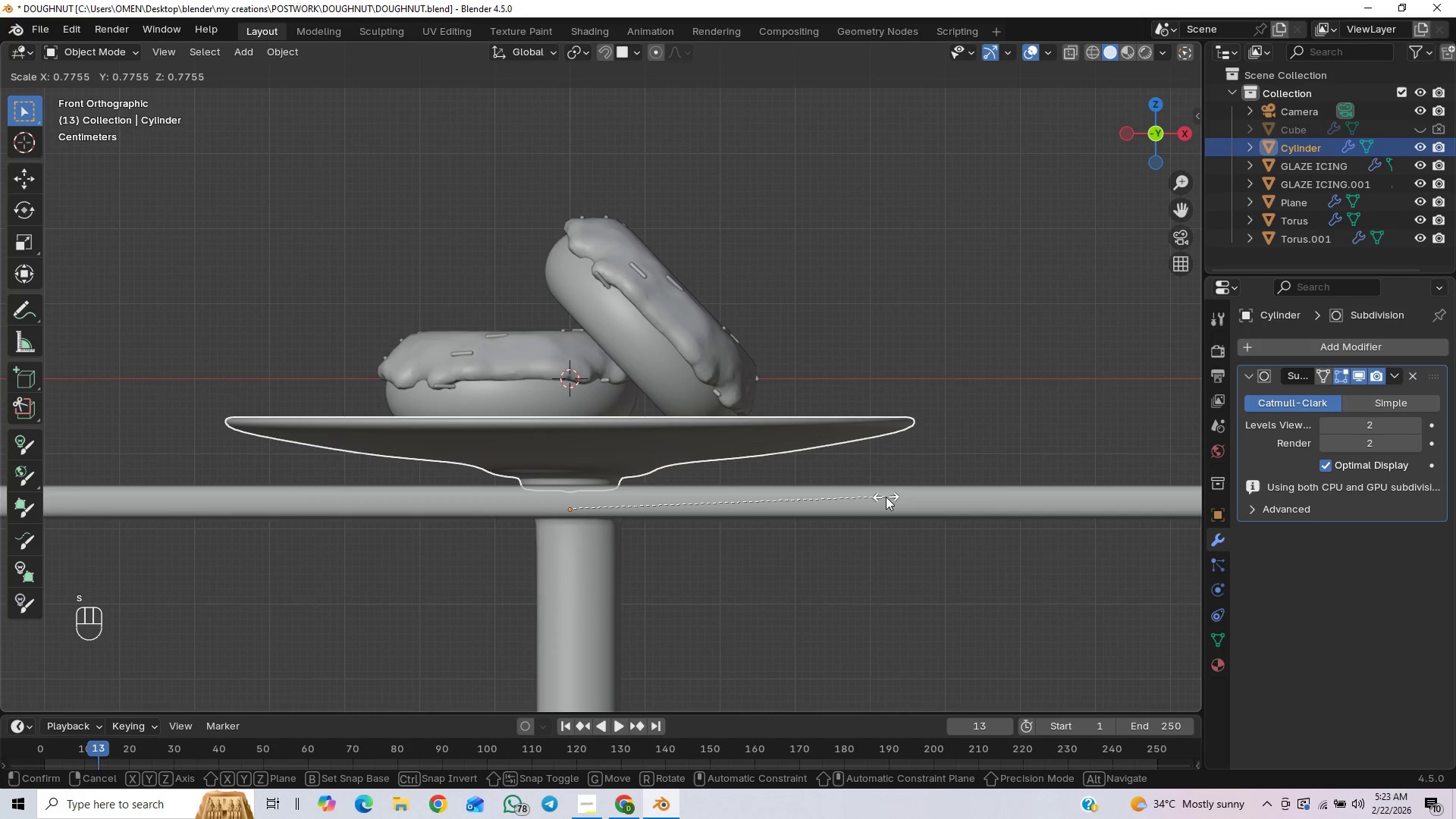 
left_click([886, 497])
 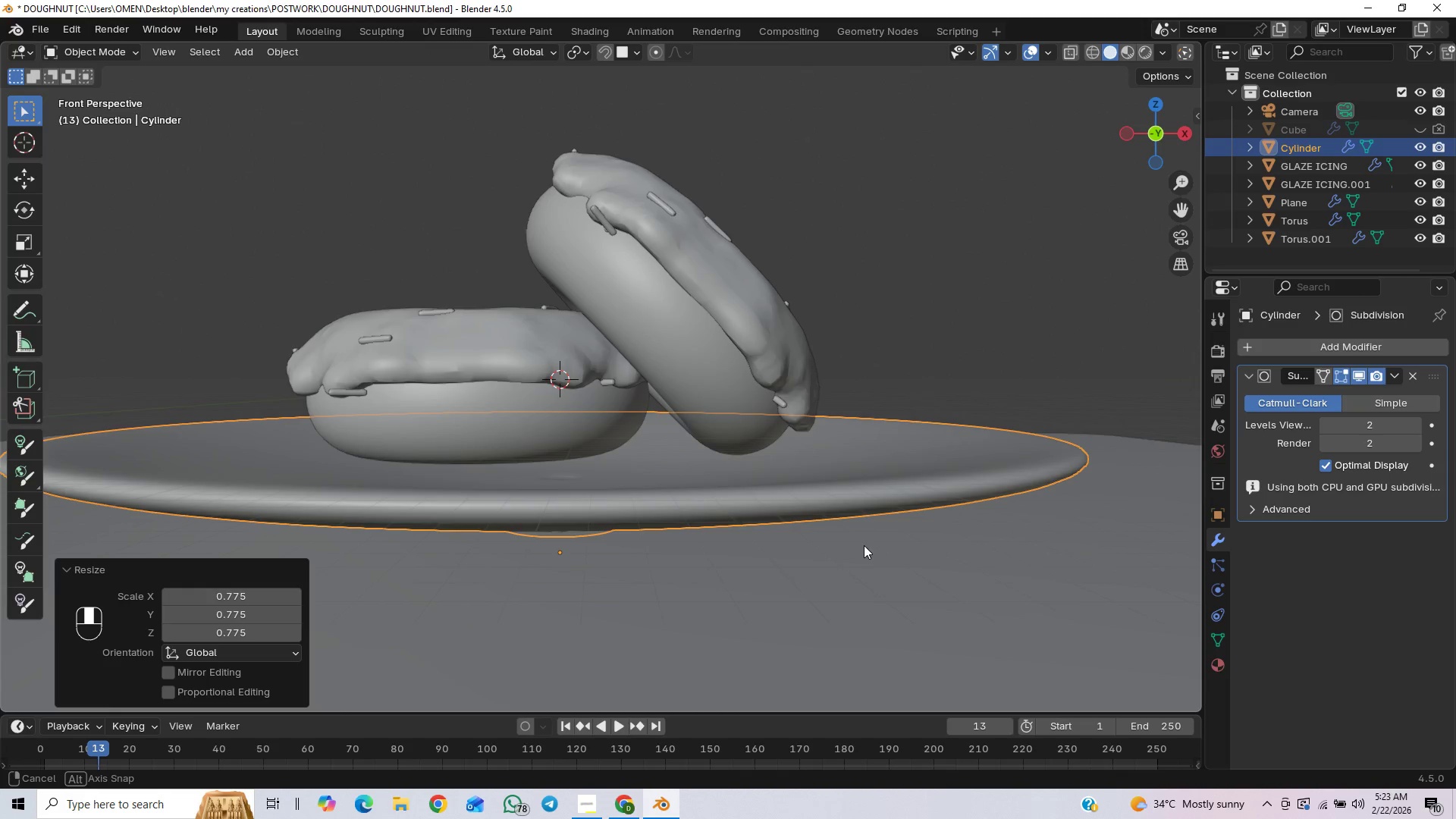 
middle_click([864, 545])
 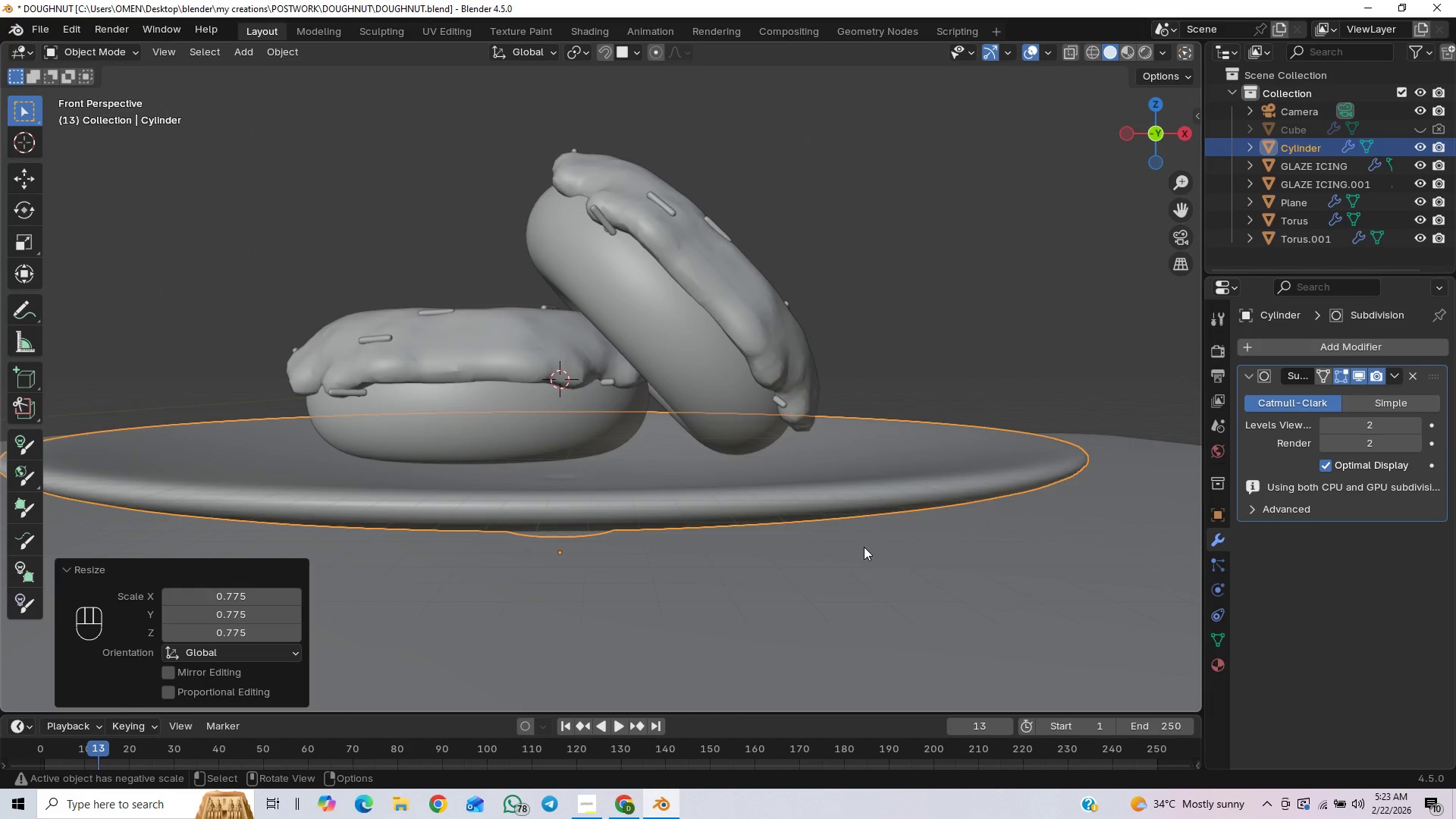 
scroll: coordinate [864, 547], scroll_direction: down, amount: 1.0
 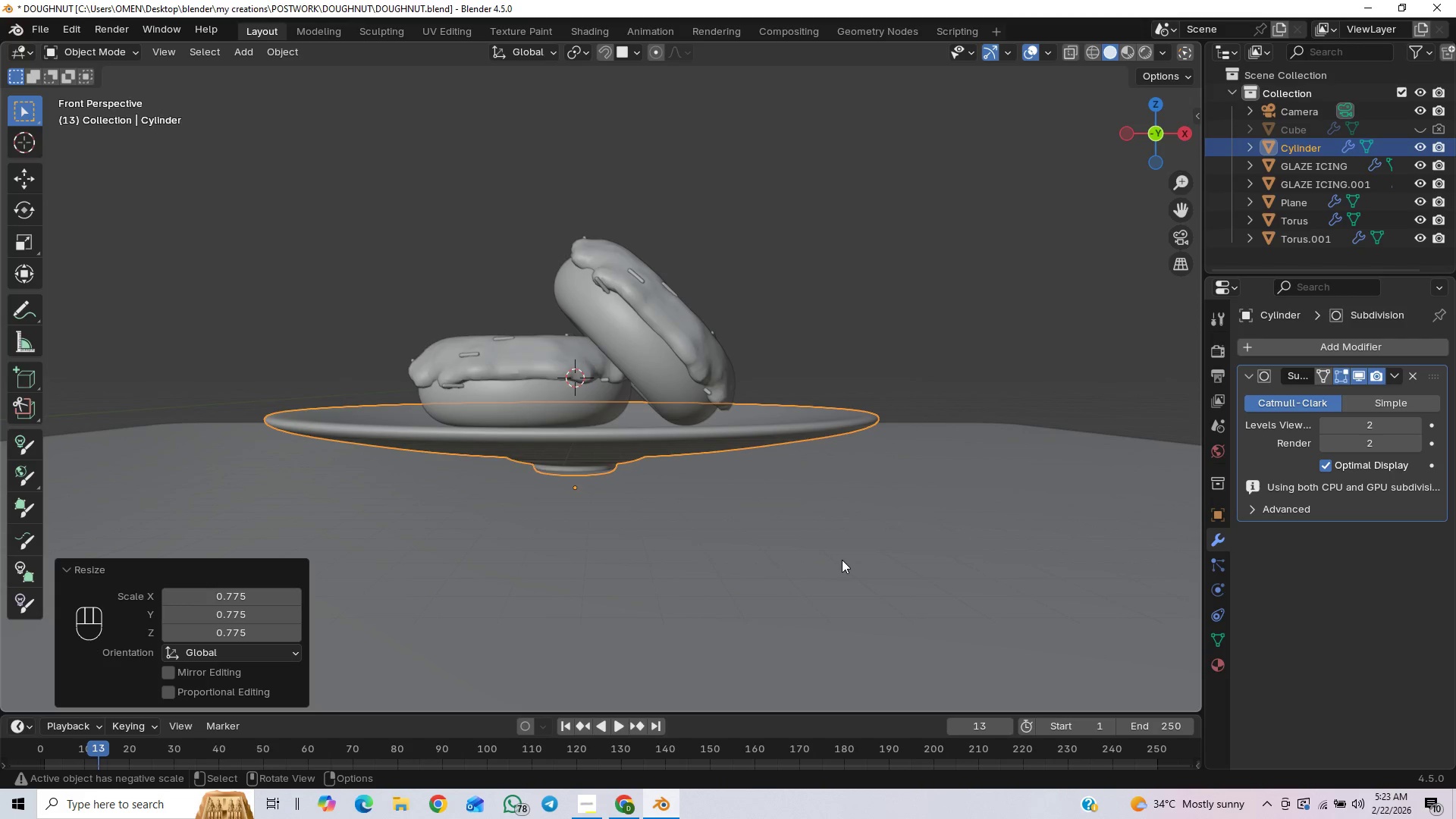 
type(gz)
 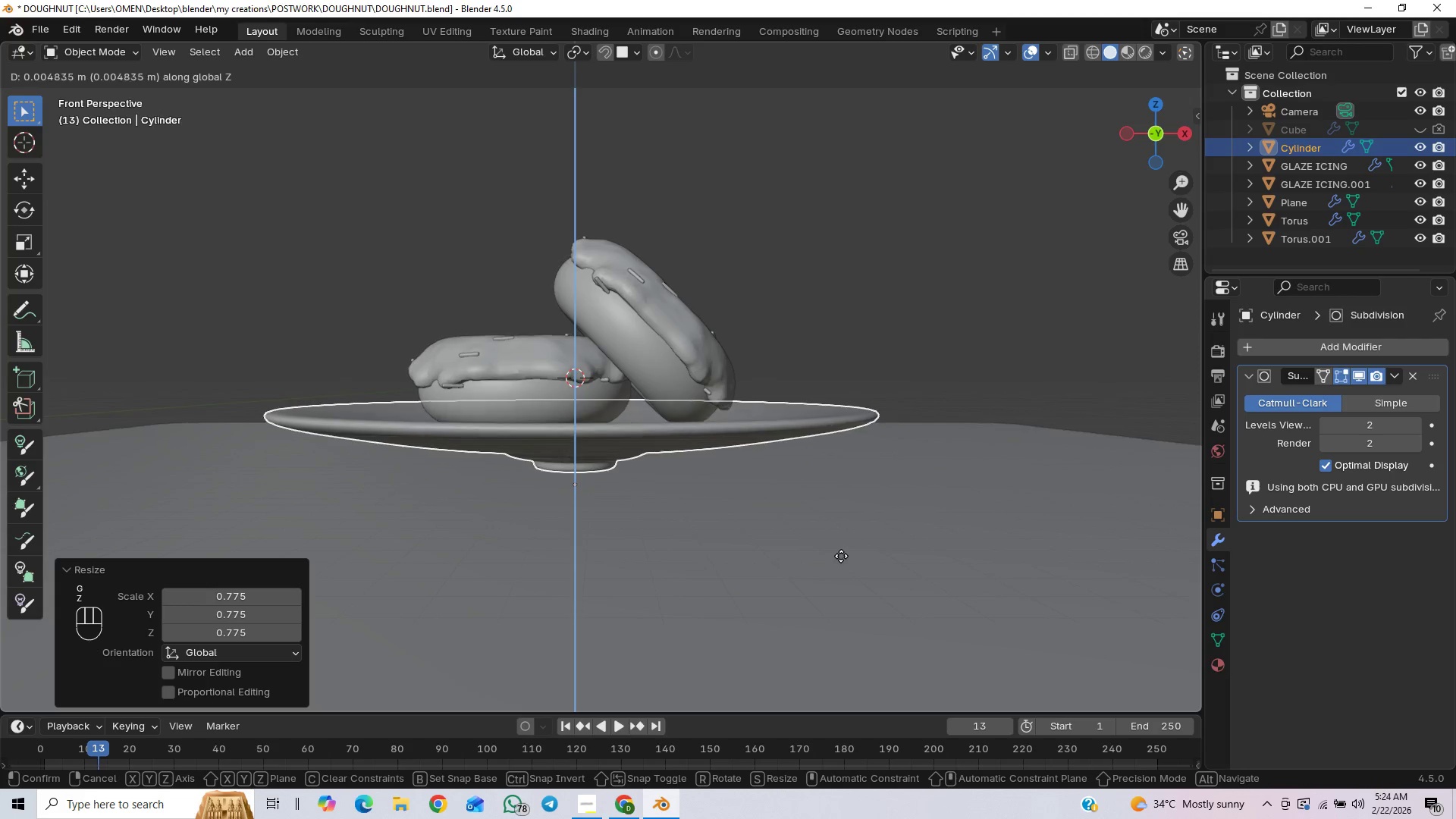 
hold_key(key=ControlLeft, duration=1.42)
left_click([841, 549])
 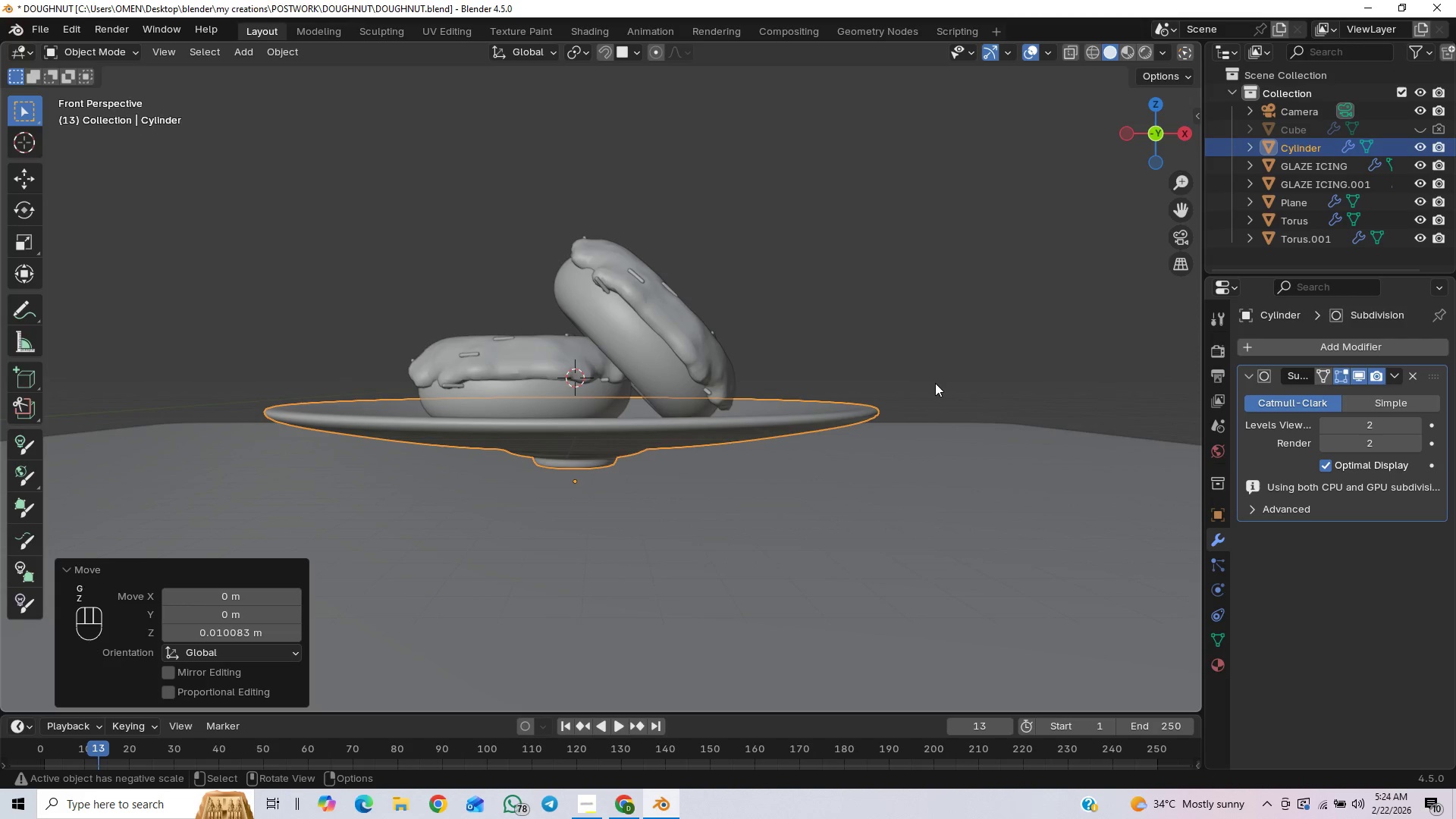 
left_click([938, 350])
 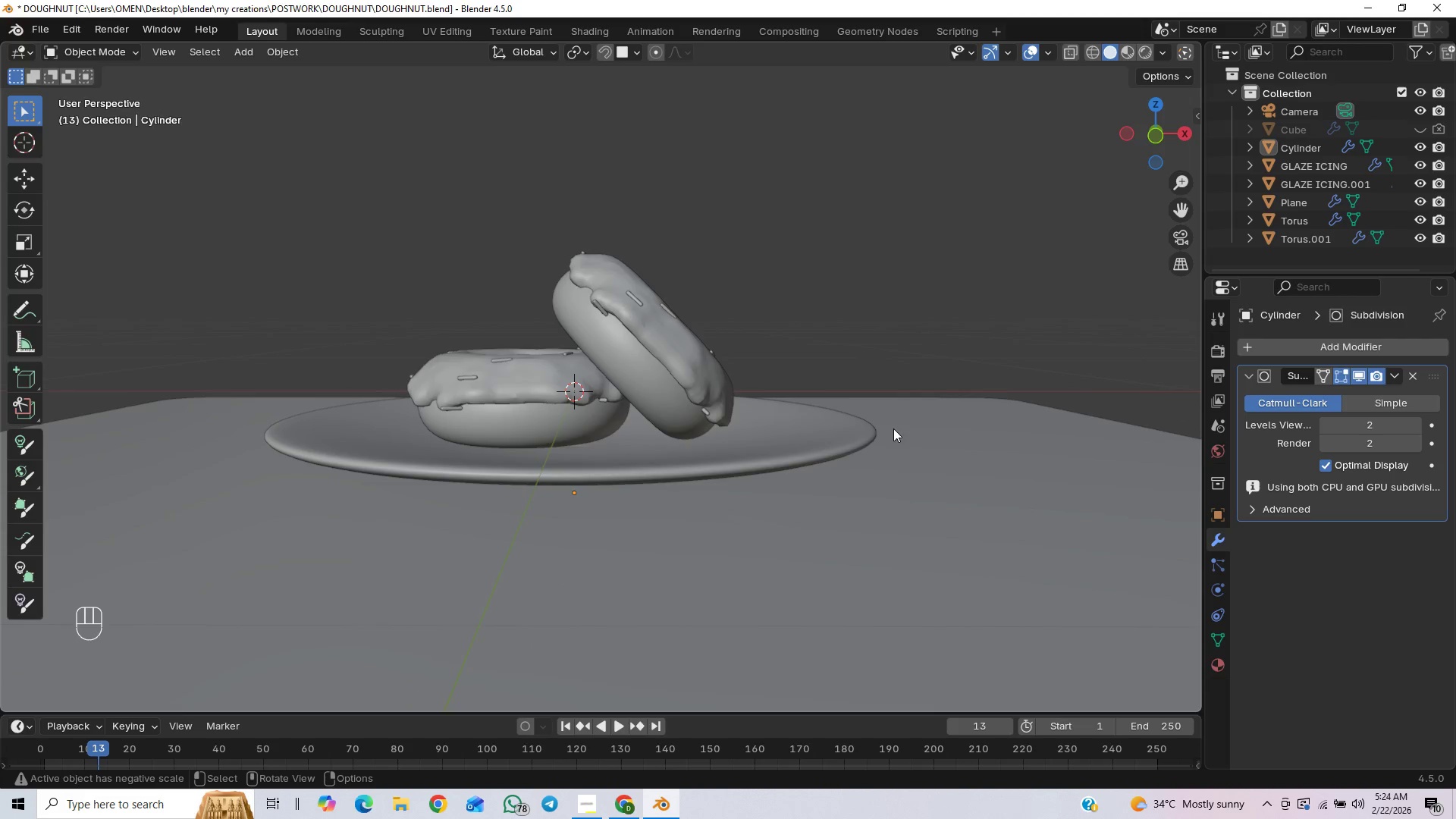 
scroll: coordinate [855, 482], scroll_direction: up, amount: 2.0
 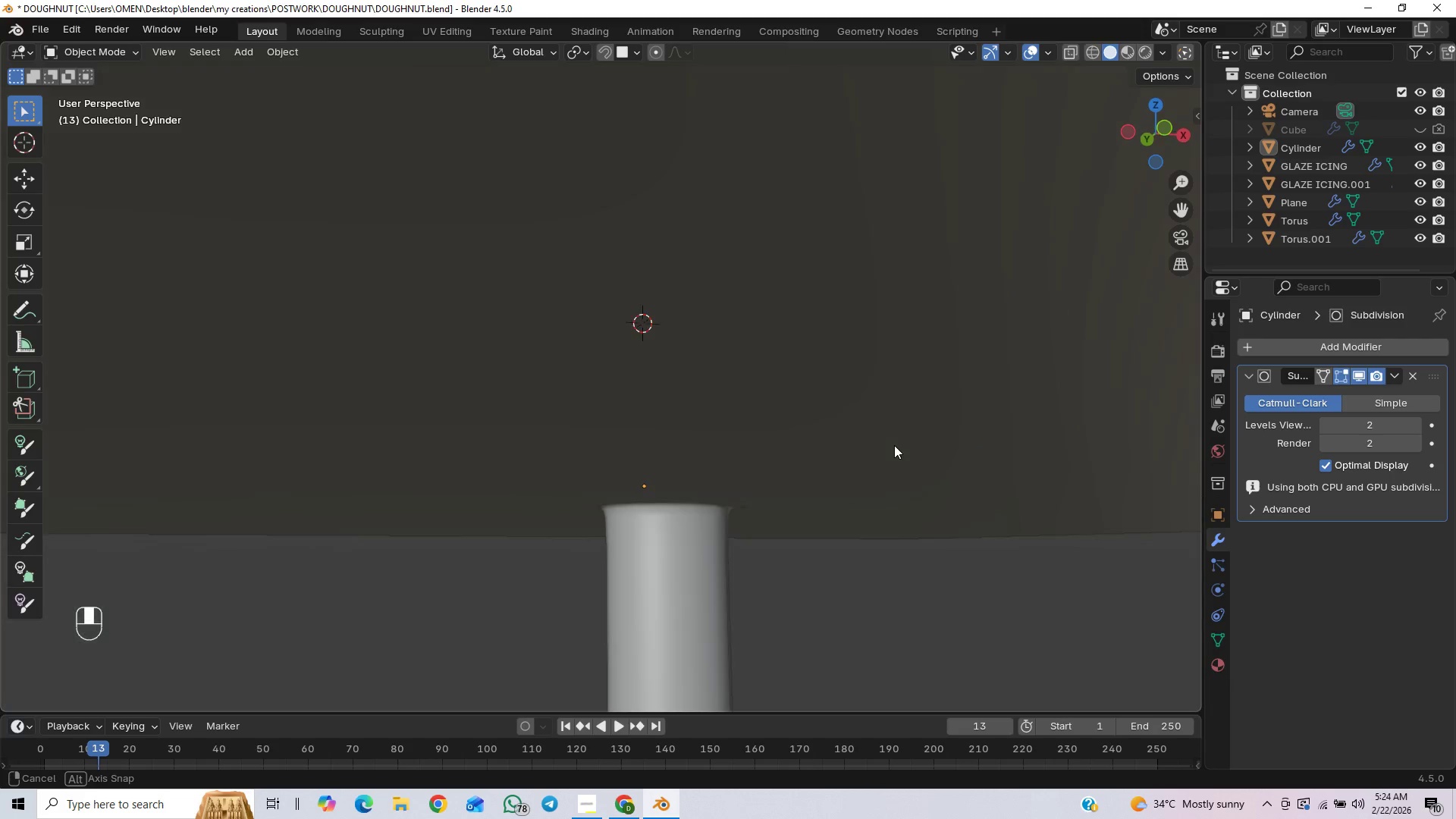 
scroll: coordinate [701, 489], scroll_direction: down, amount: 12.0
 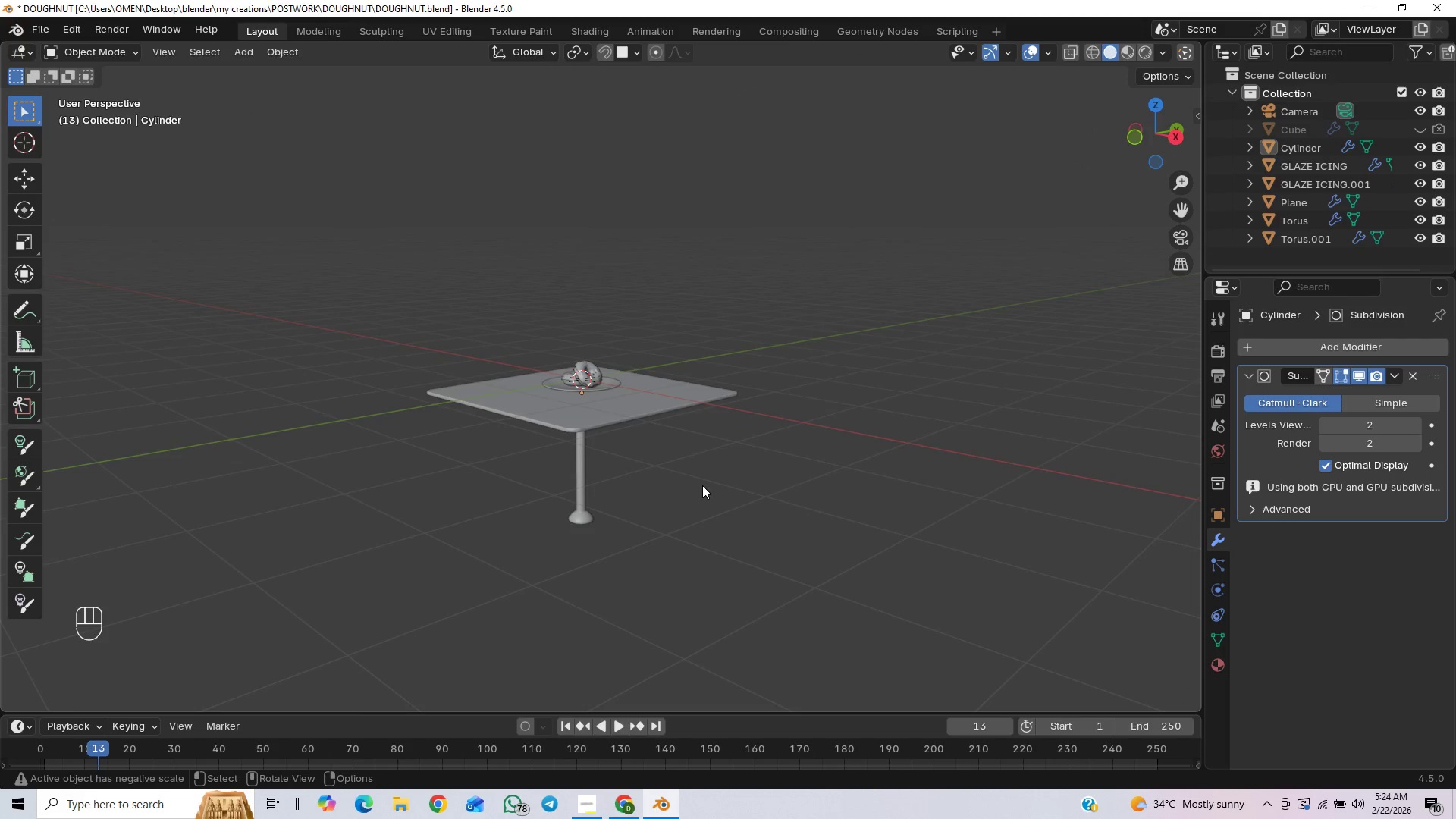 
scroll: coordinate [708, 462], scroll_direction: up, amount: 9.0
 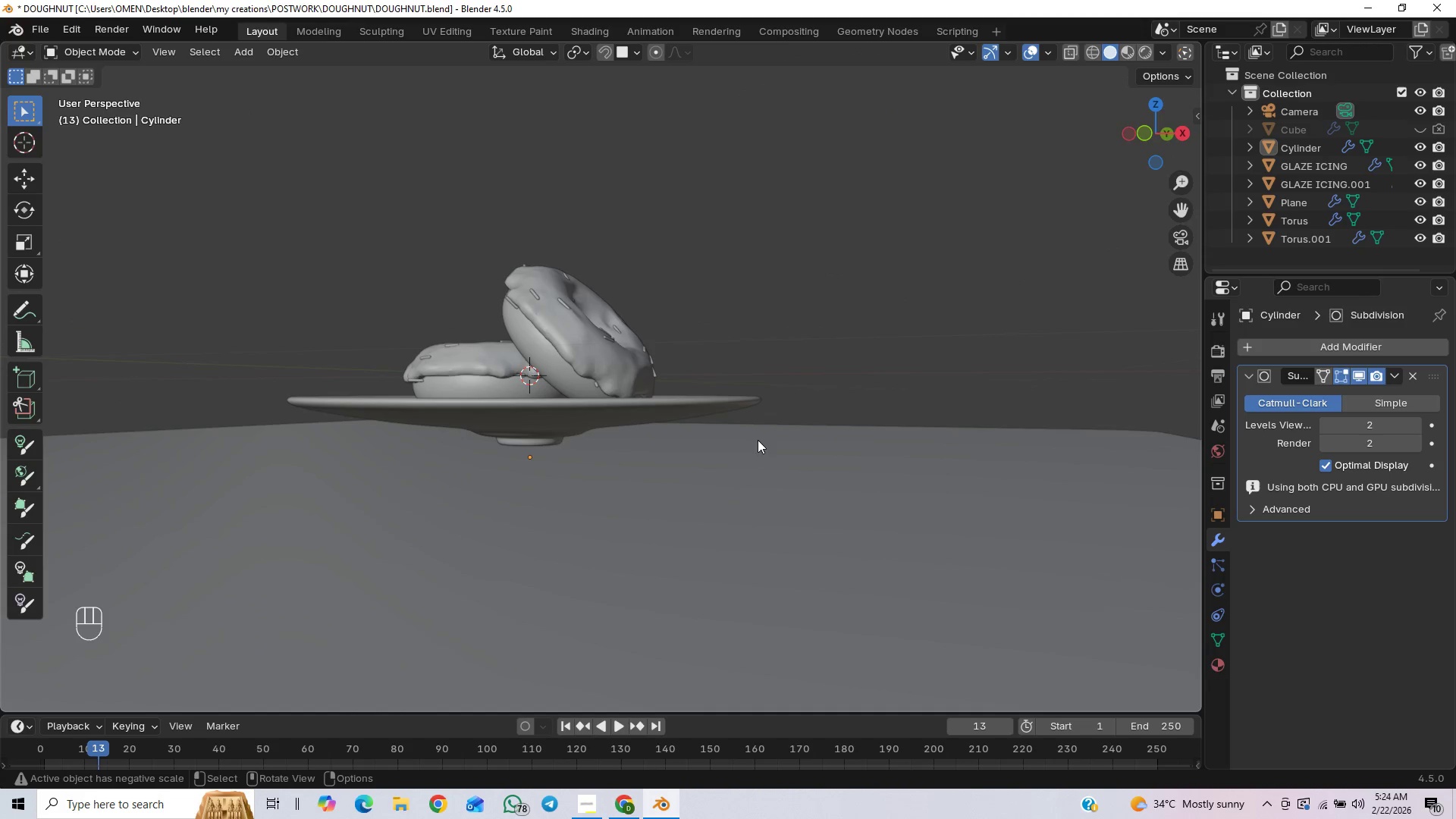 
left_click([650, 400])
 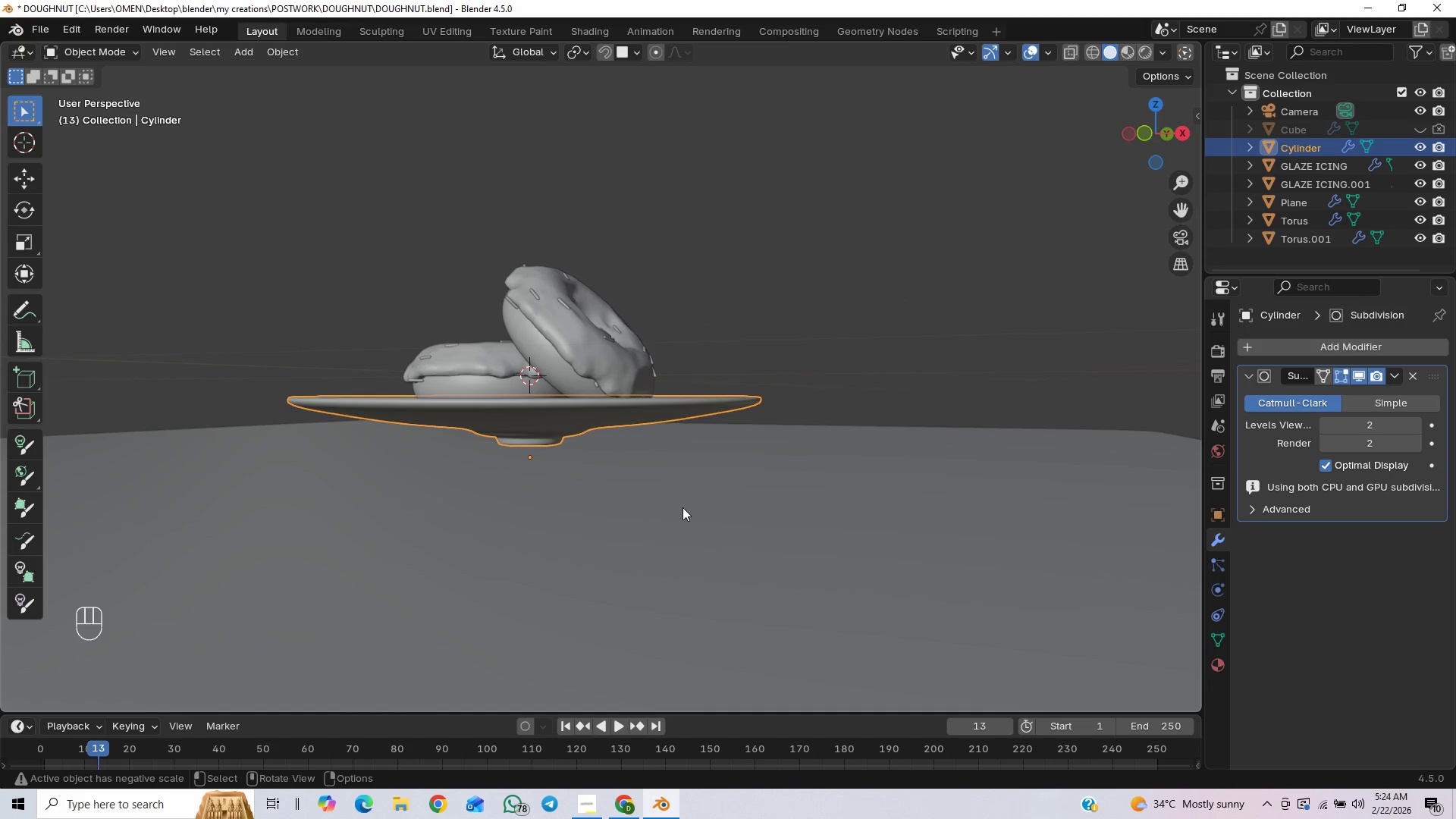 
type(gz)
 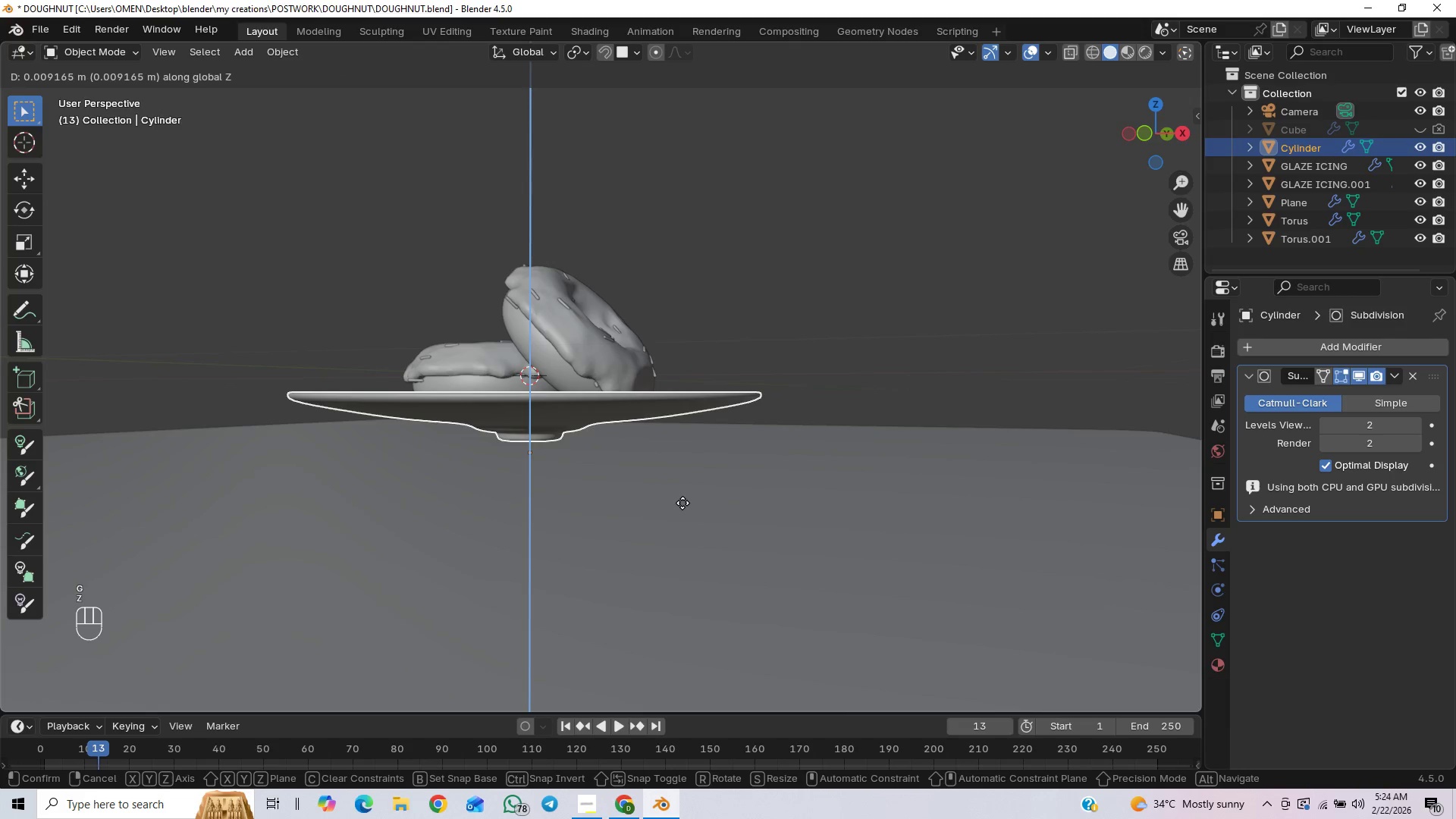 
hold_key(key=ControlLeft, duration=1.5)
 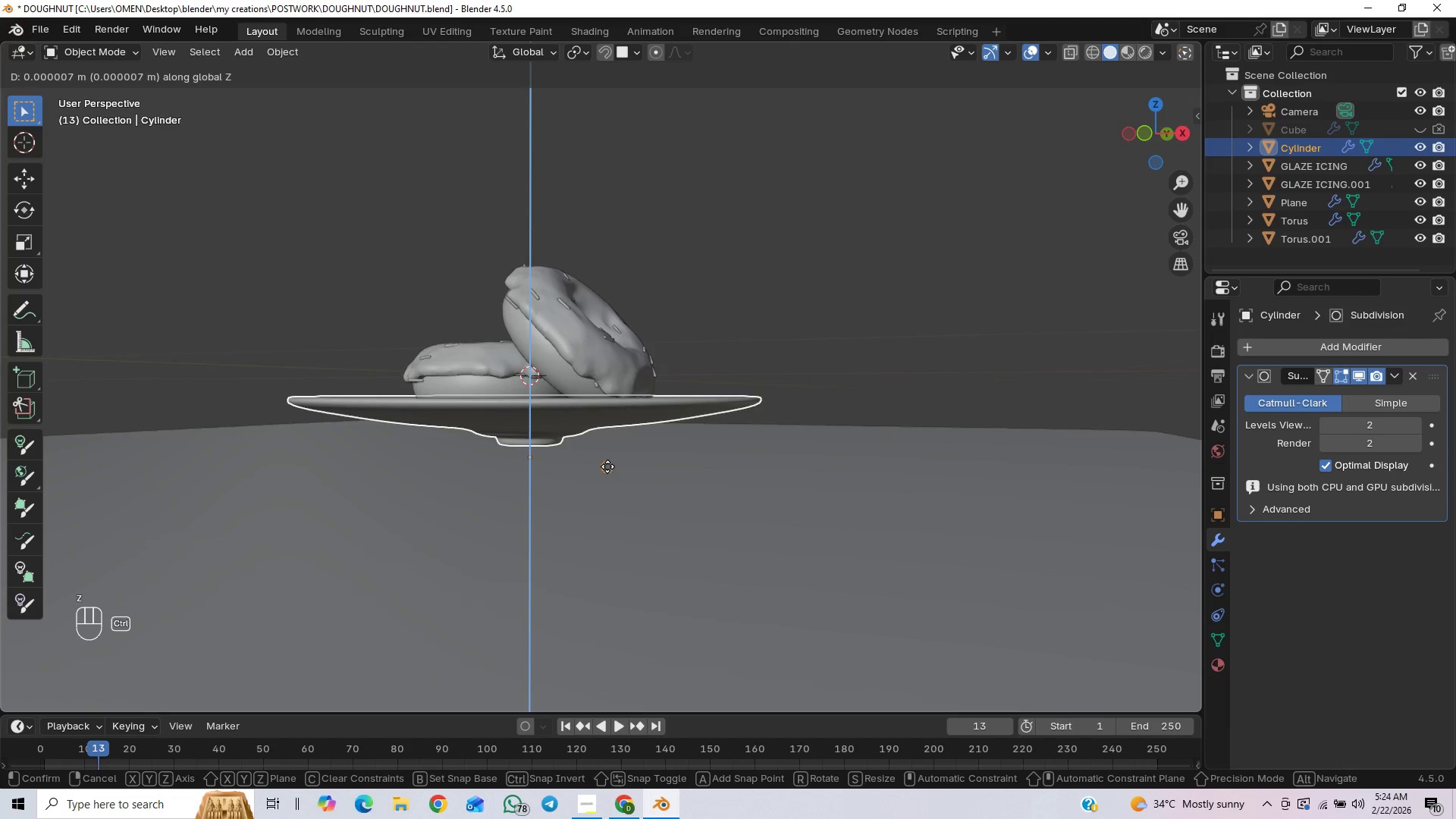 
hold_key(key=ControlLeft, duration=1.5)
 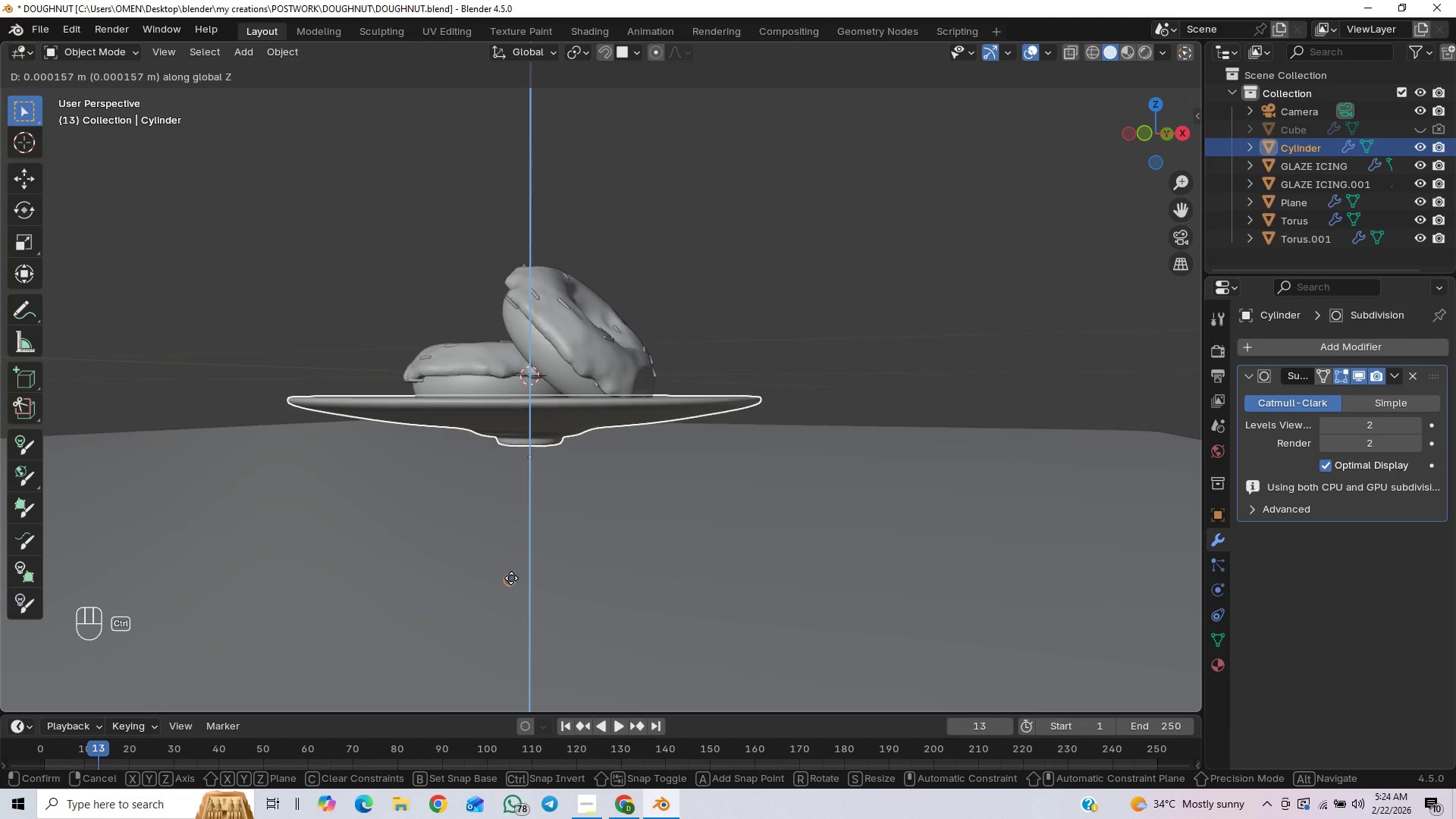 
hold_key(key=ControlLeft, duration=0.98)
left_click([522, 570])
 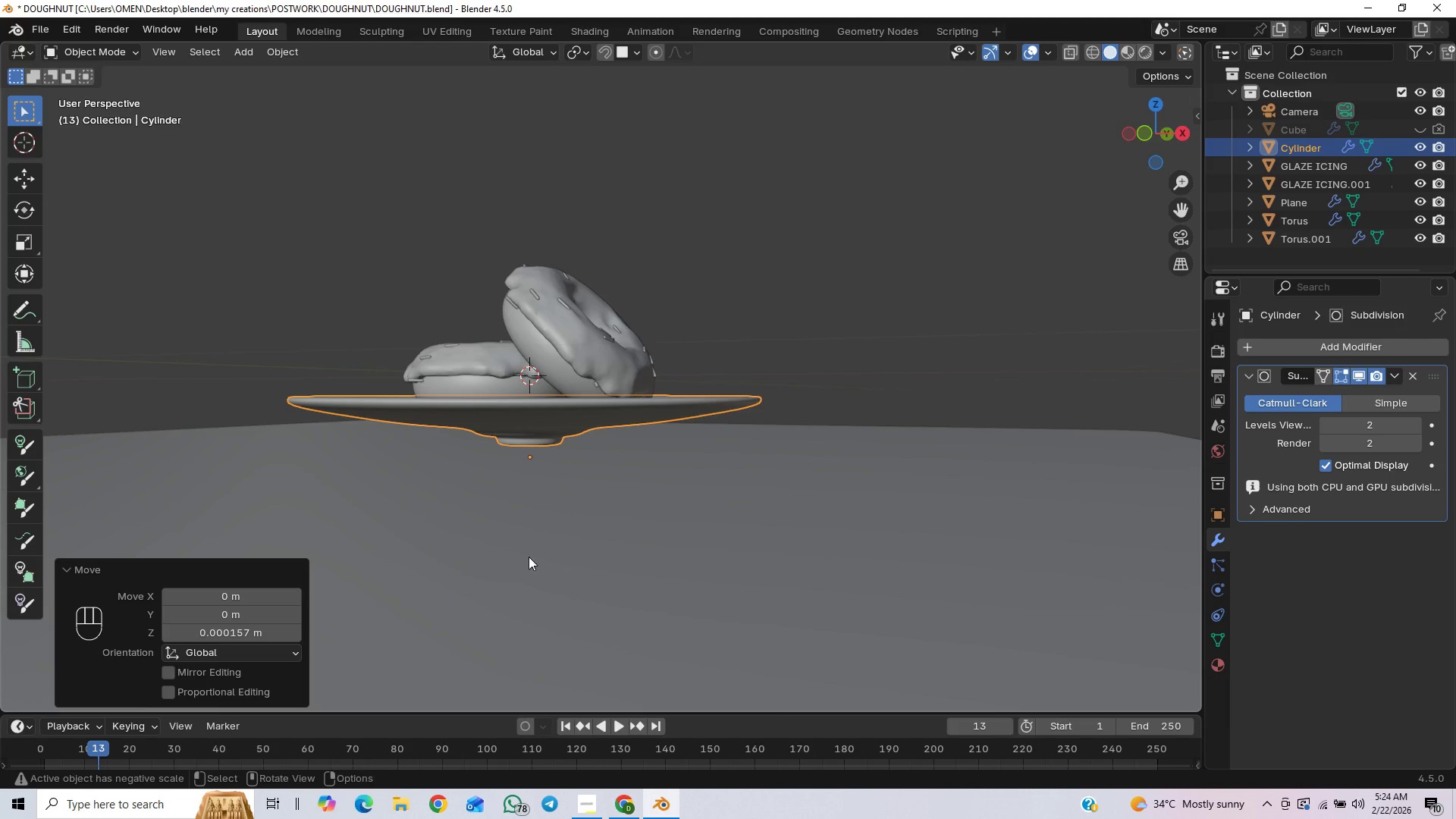 
scroll: coordinate [529, 554], scroll_direction: up, amount: 3.0
 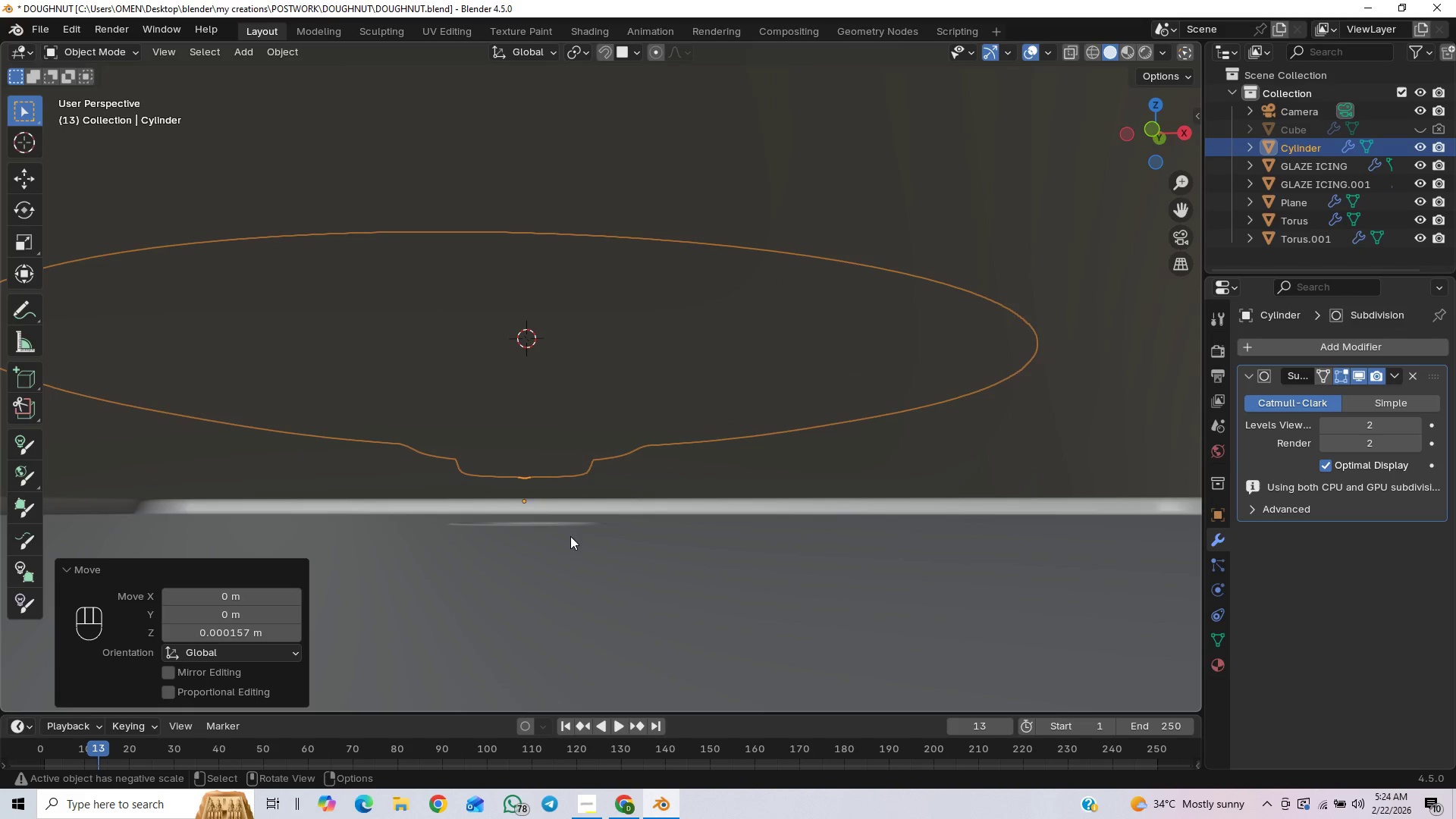 
scroll: coordinate [591, 543], scroll_direction: down, amount: 3.0
 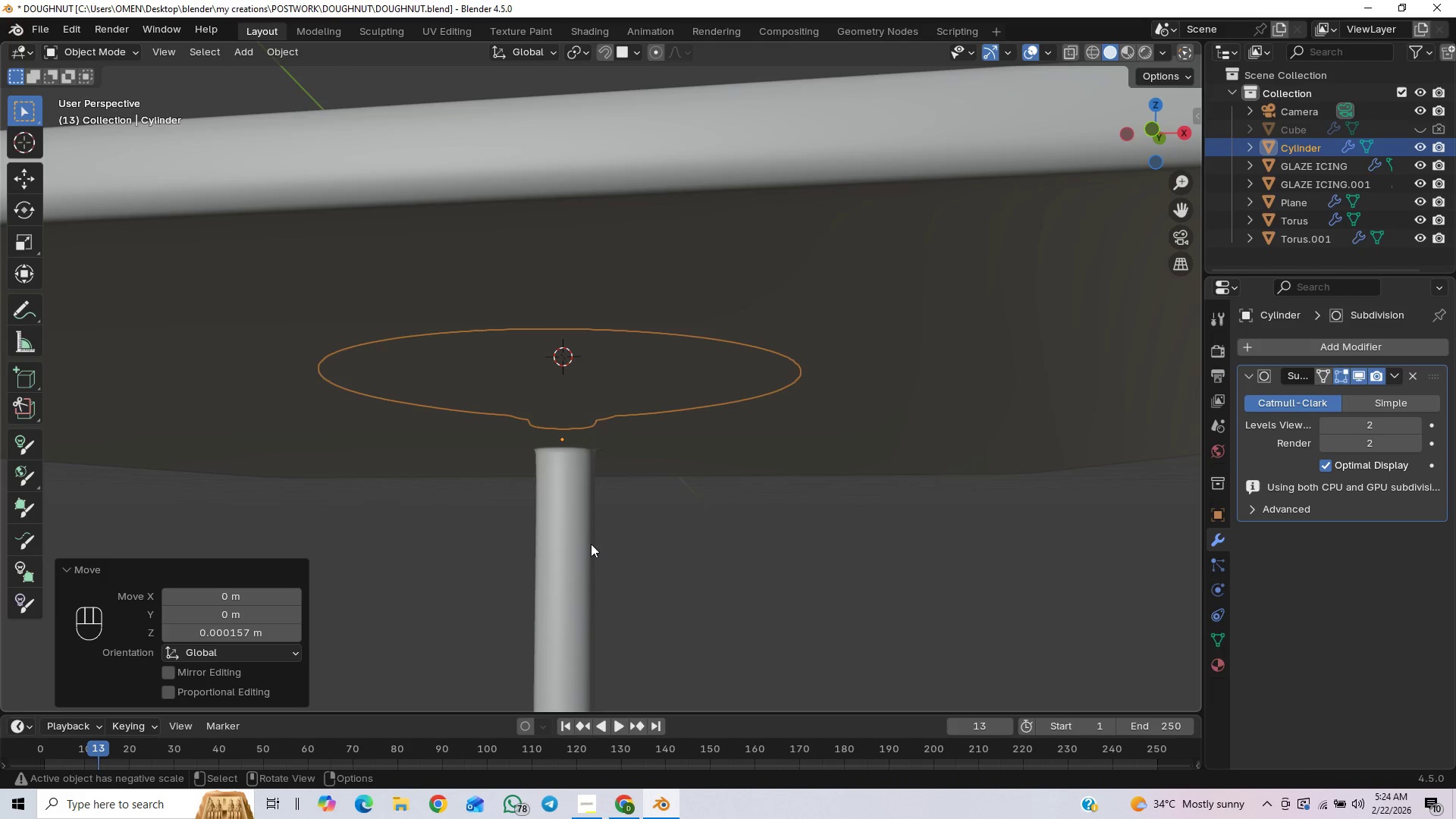 
scroll: coordinate [593, 541], scroll_direction: up, amount: 3.0
 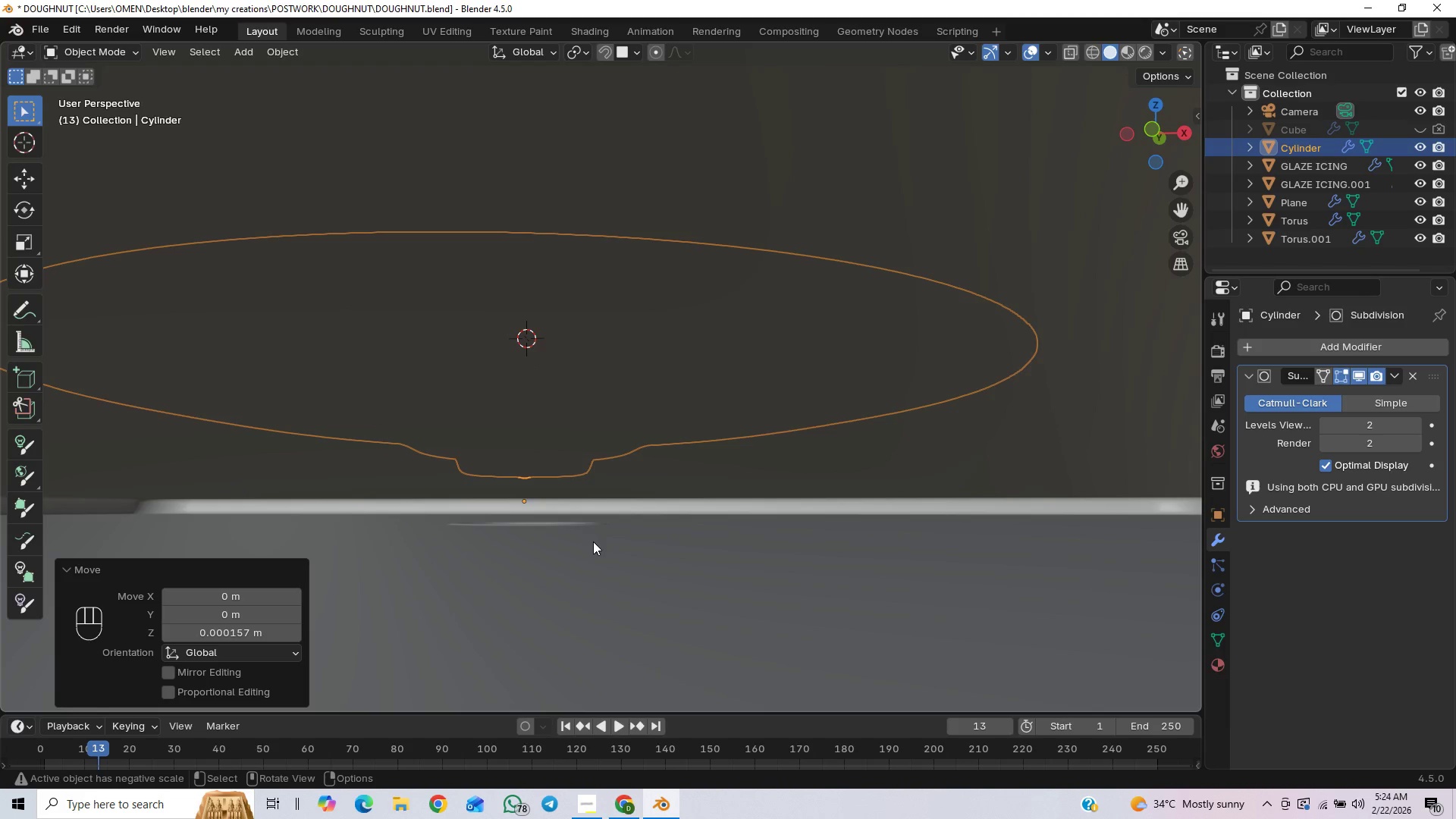 
hold_key(key=ShiftLeft, duration=1.5)
 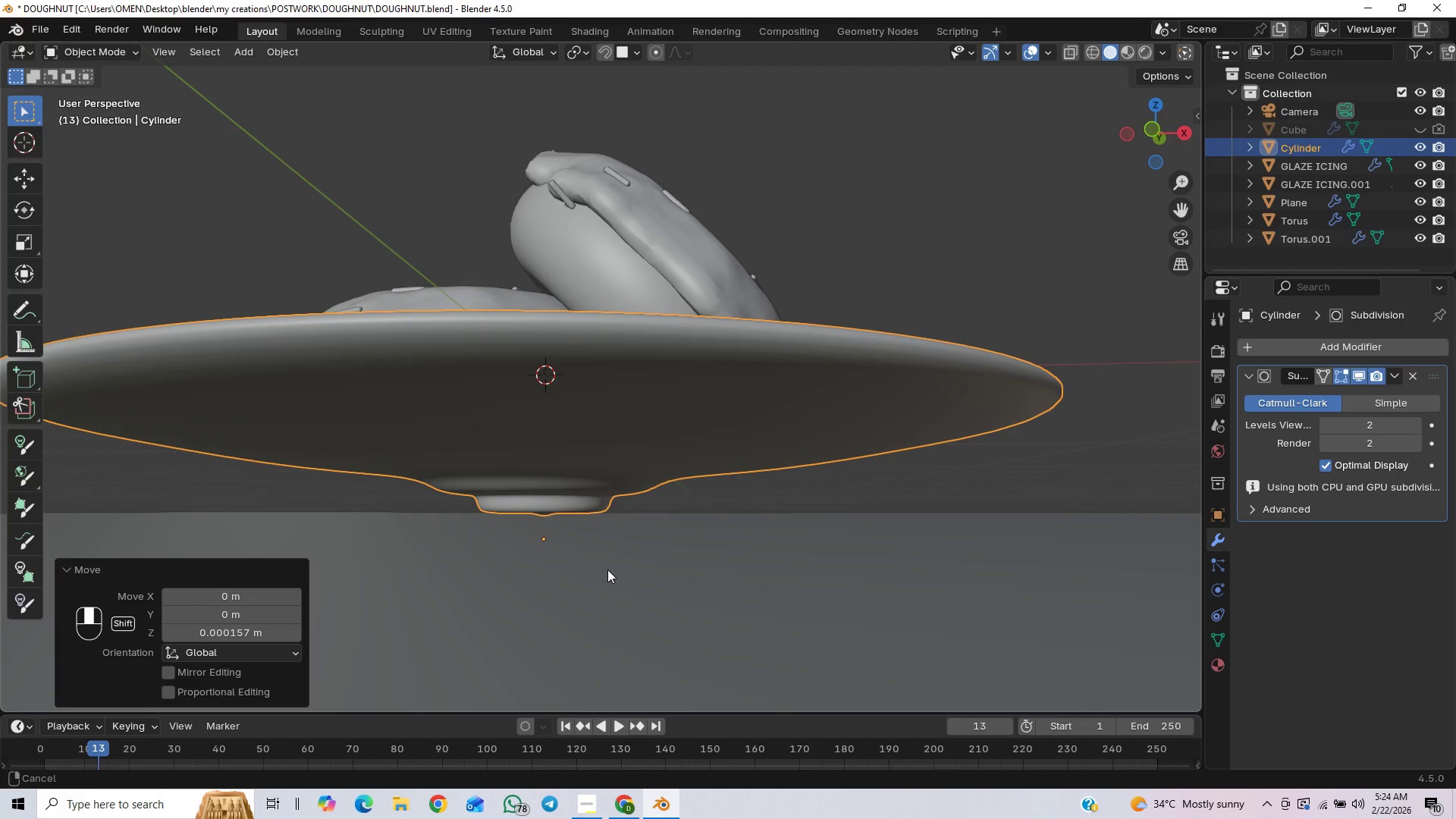 
hold_key(key=ShiftLeft, duration=0.8)
 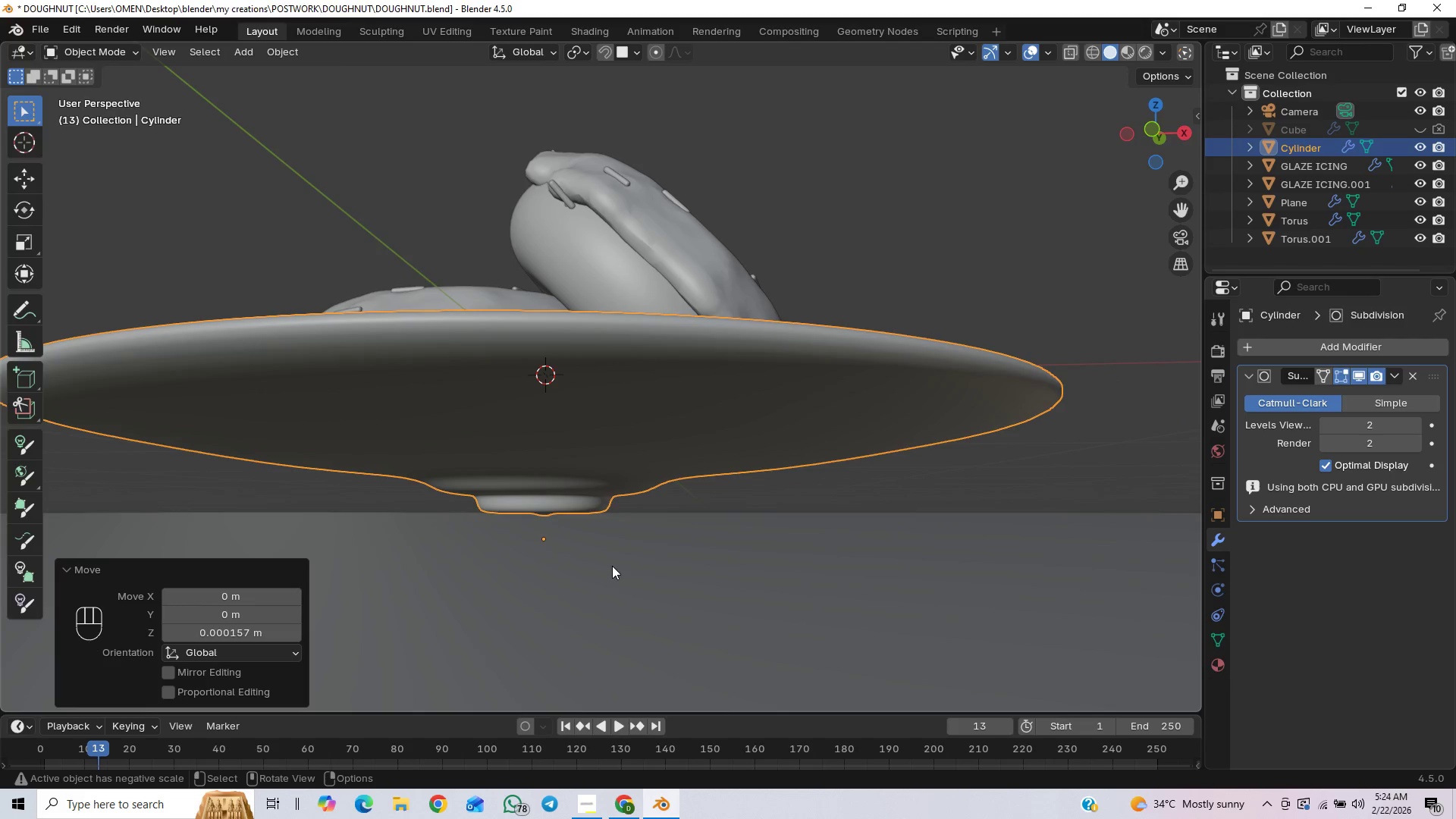 
scroll: coordinate [620, 563], scroll_direction: down, amount: 4.0
 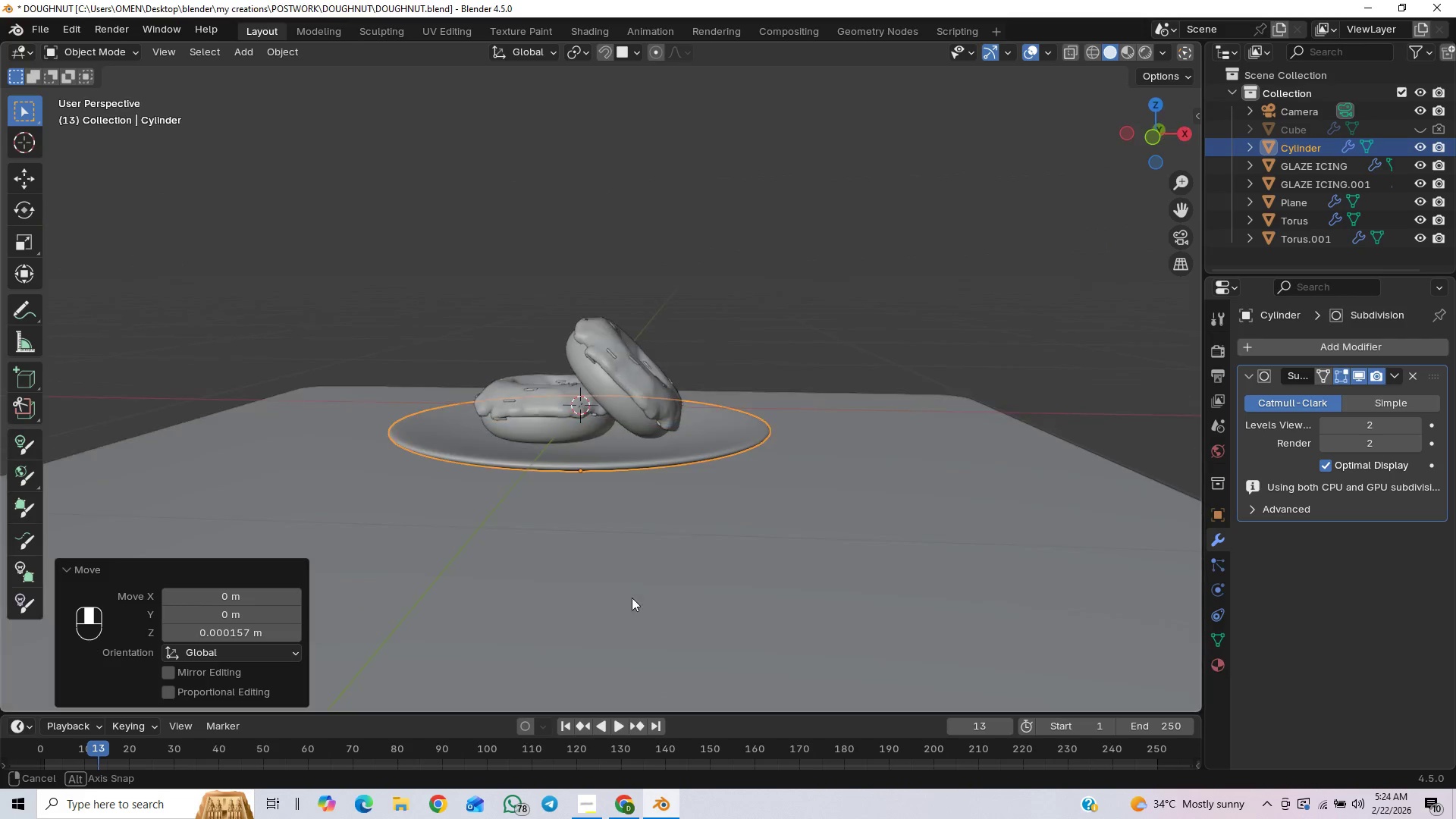 
key(Control+Z)
 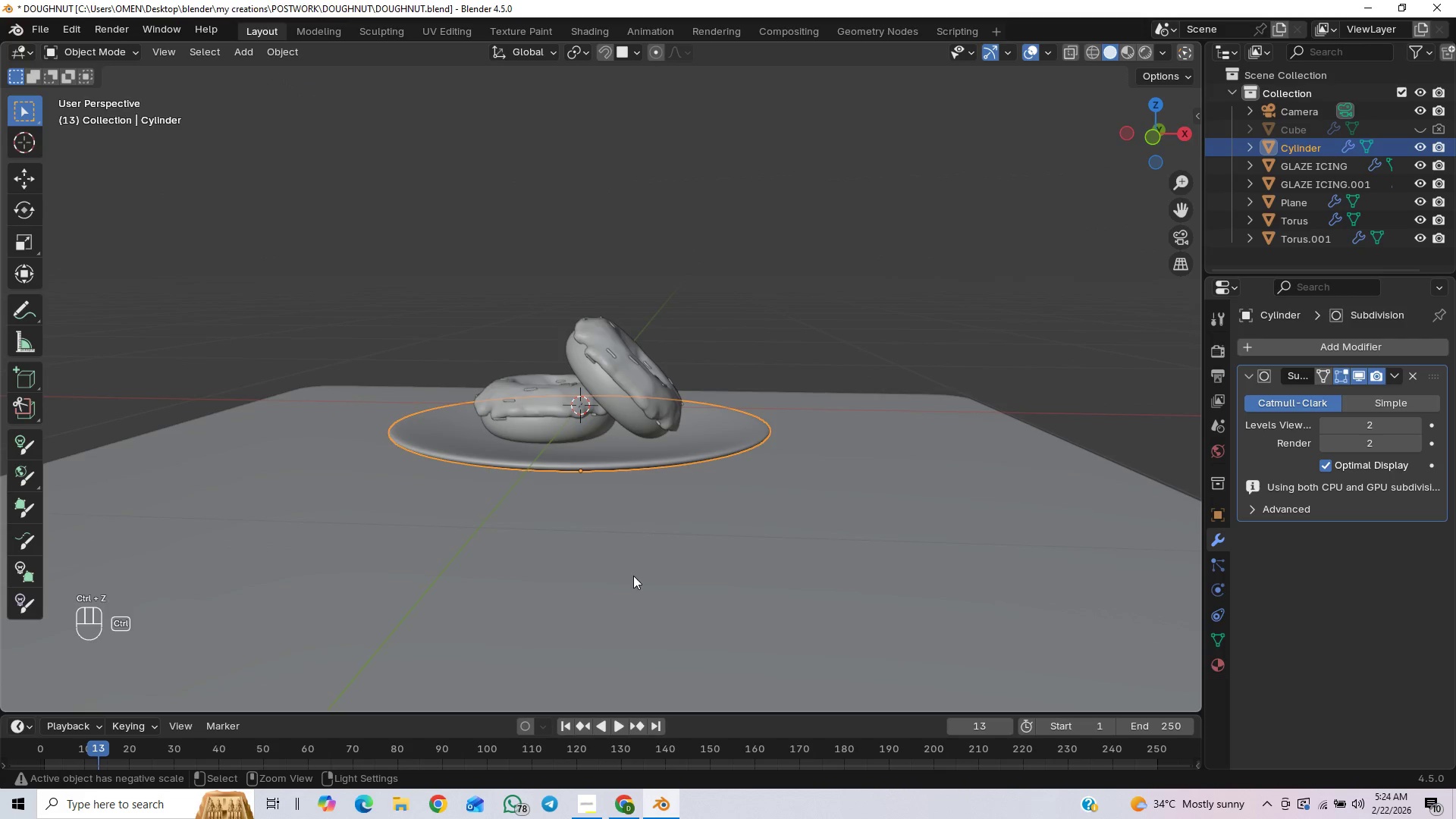 
key(Control+Z)
 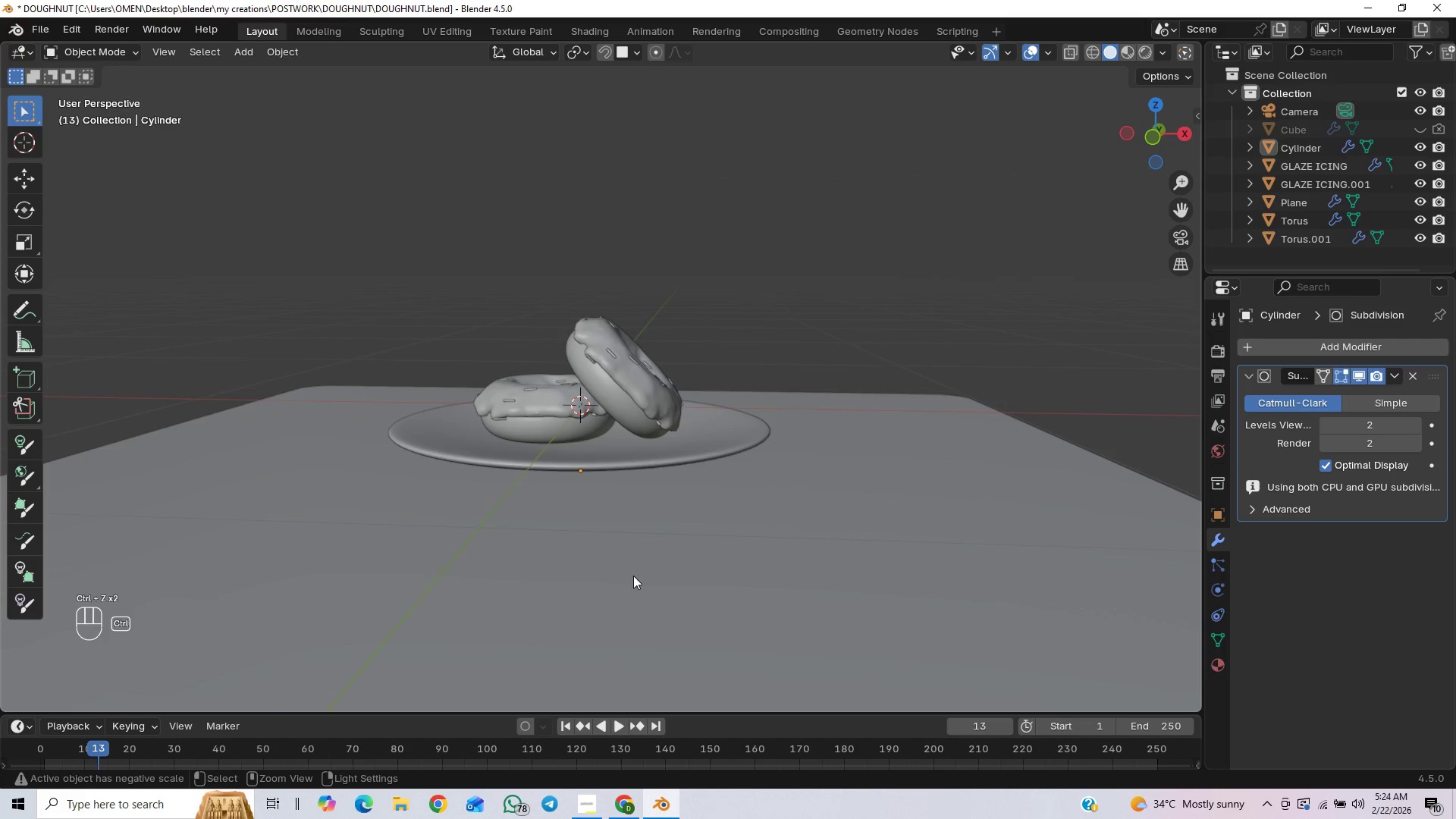 
key(Control+Z)
 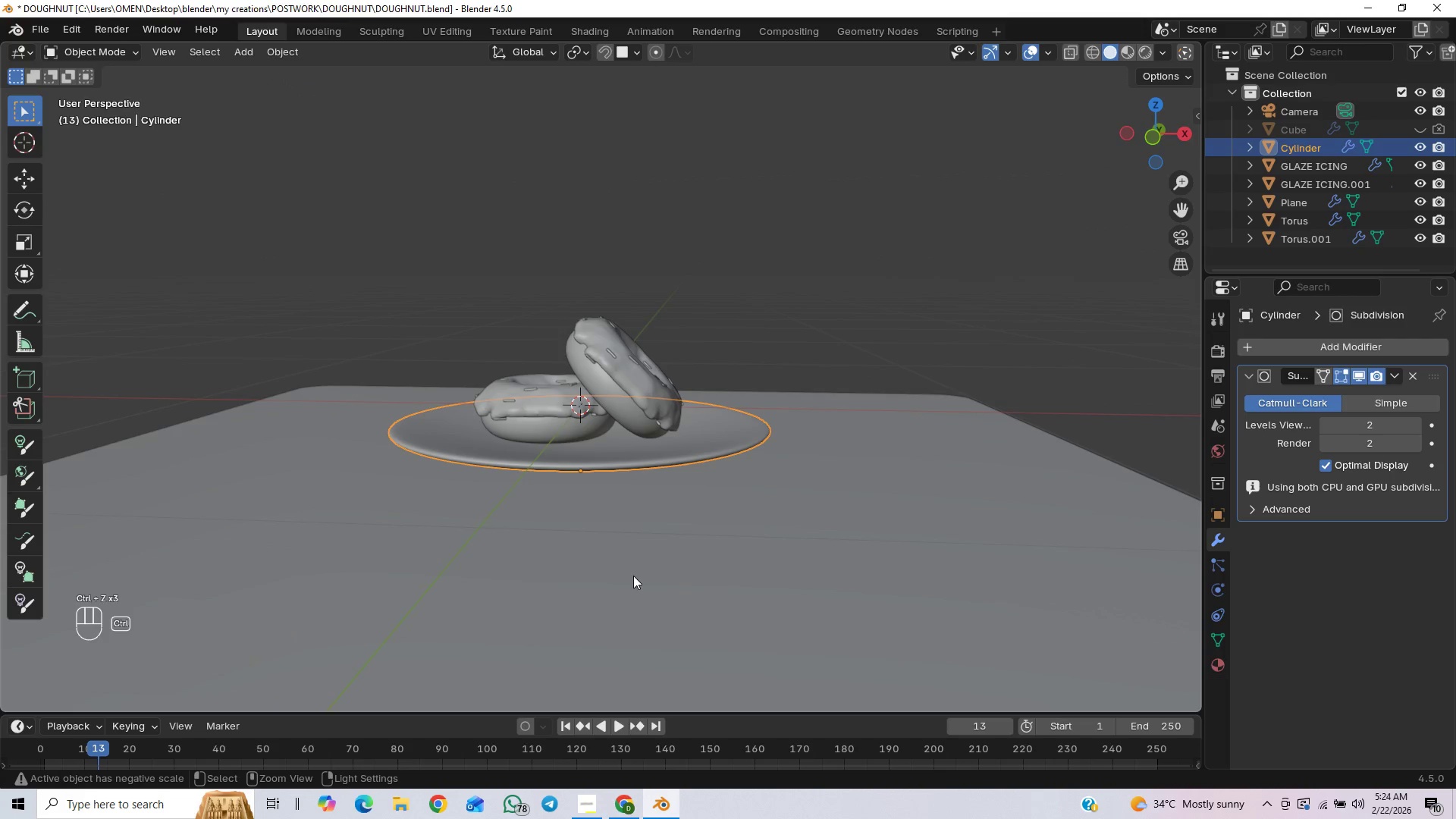 
scroll: coordinate [634, 573], scroll_direction: up, amount: 1.0
 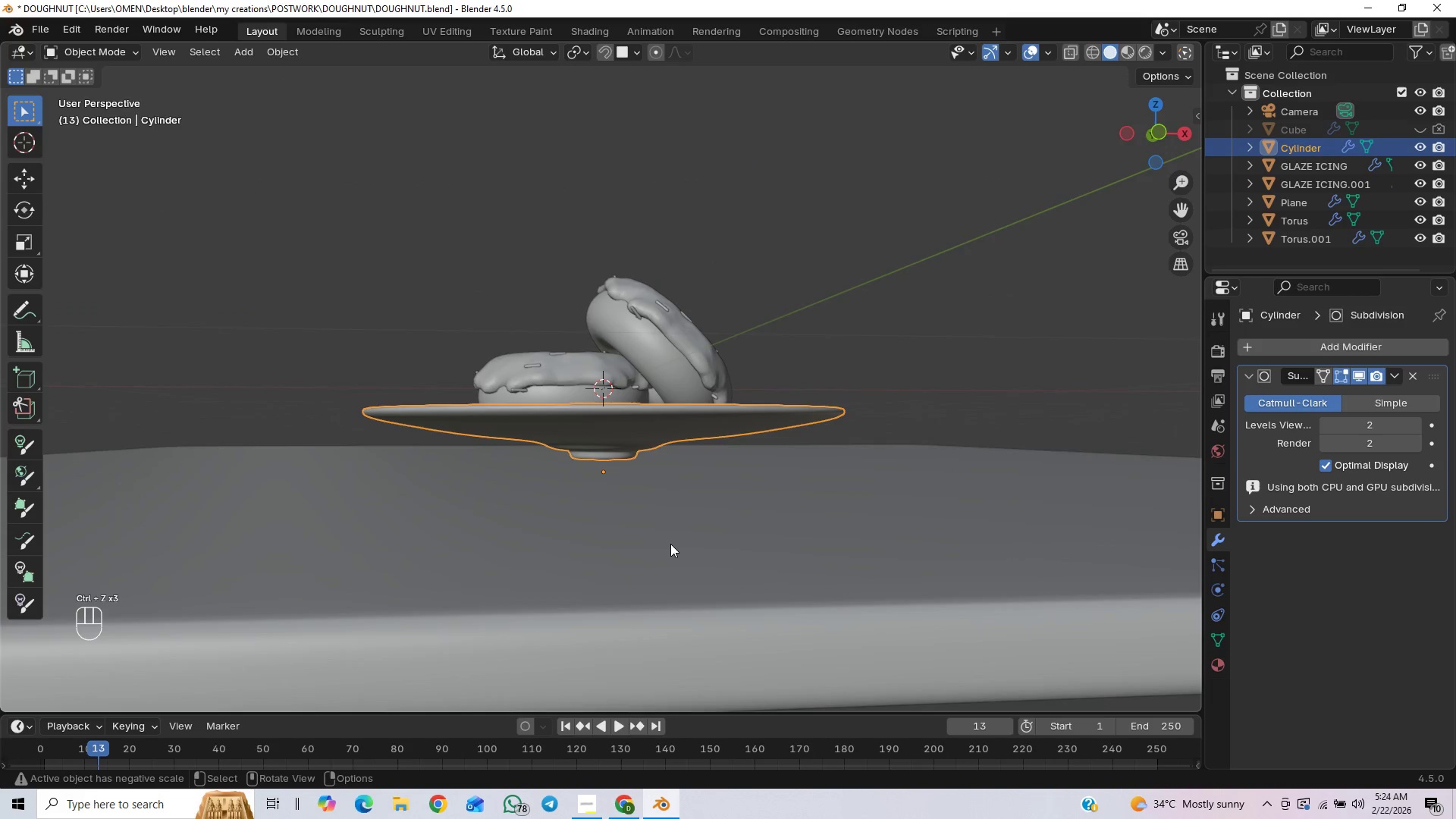 
key(Control+Z)
 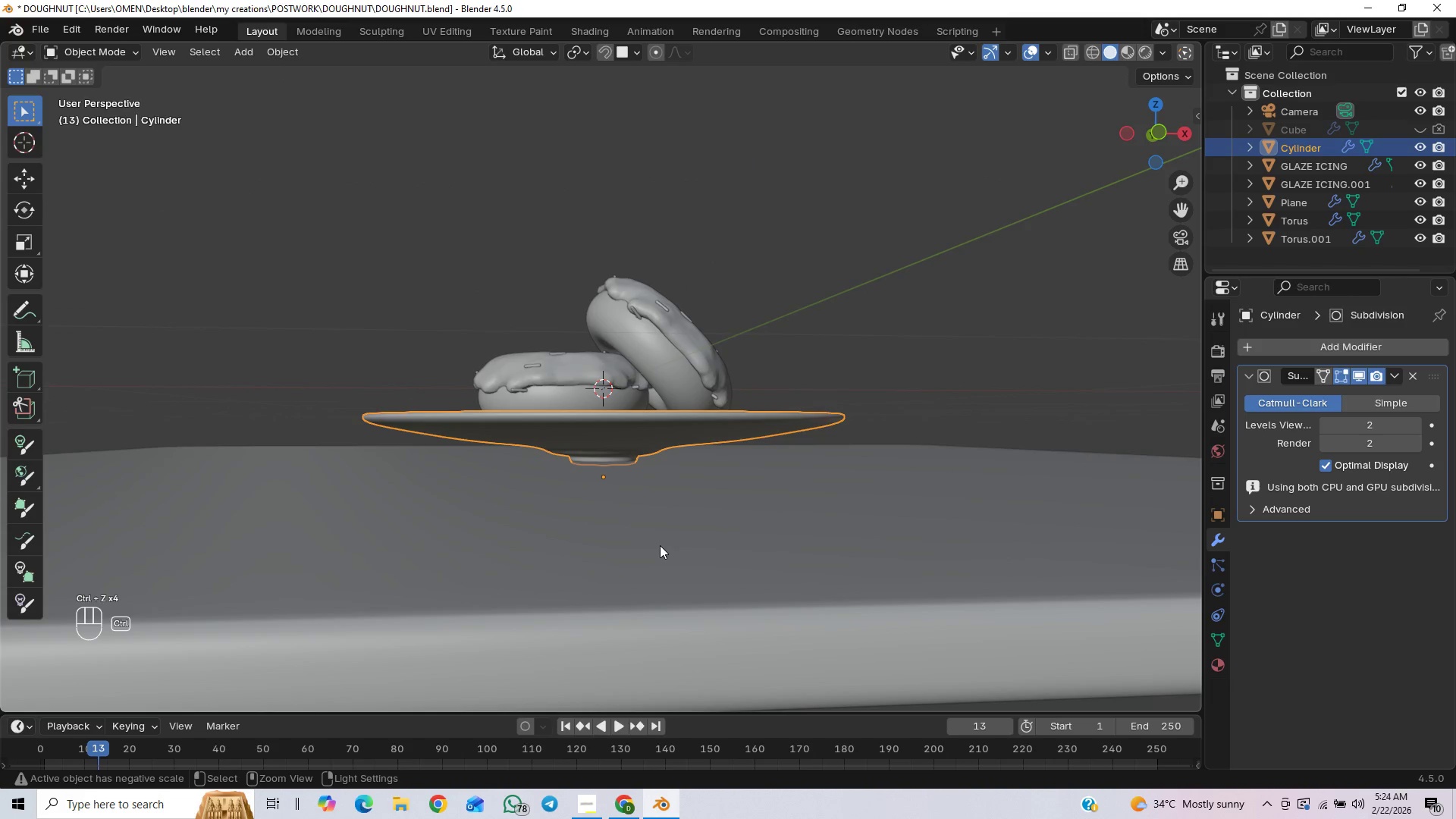 
scroll: coordinate [660, 545], scroll_direction: up, amount: 2.0
 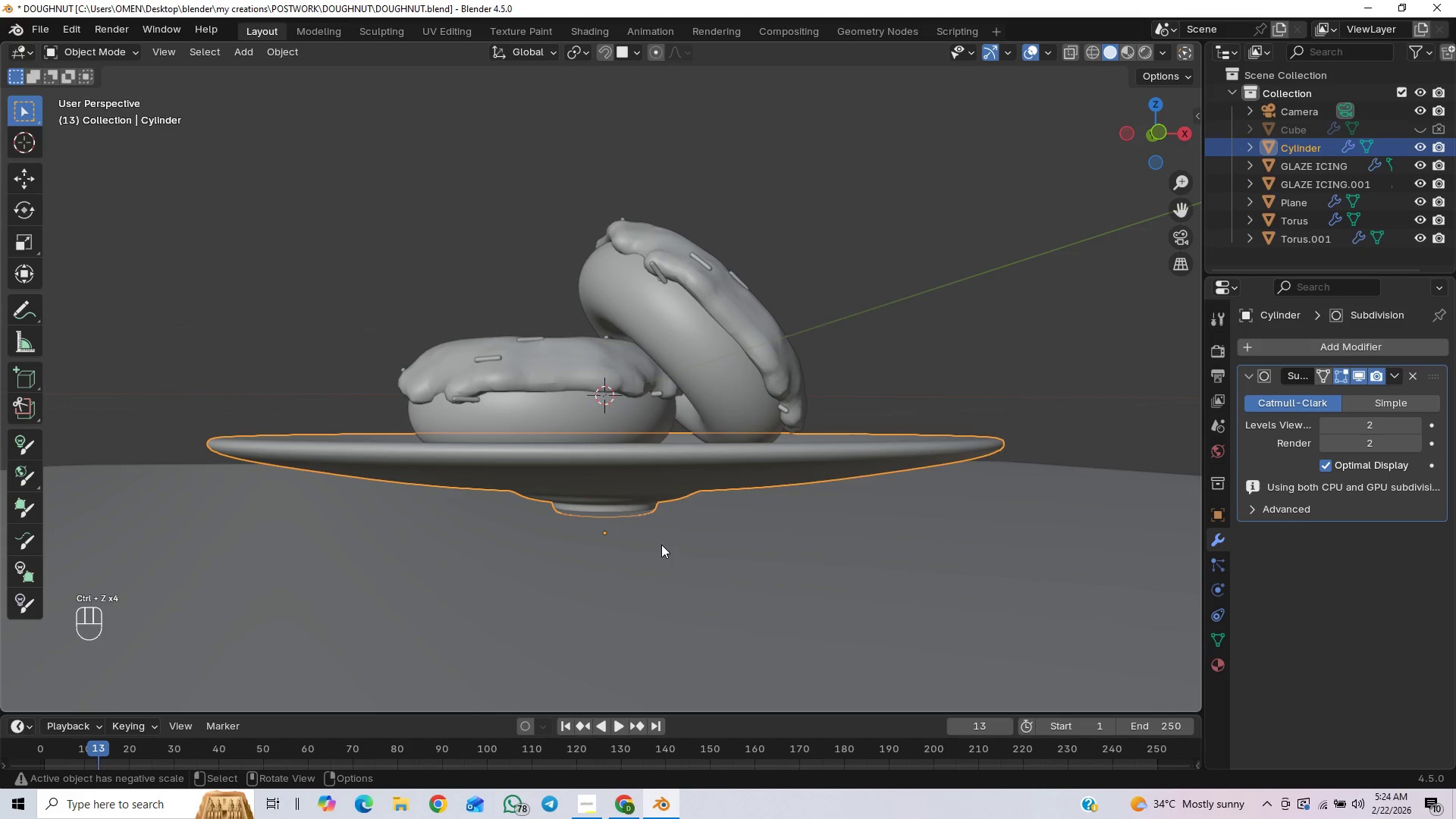 
key(Control+Z)
 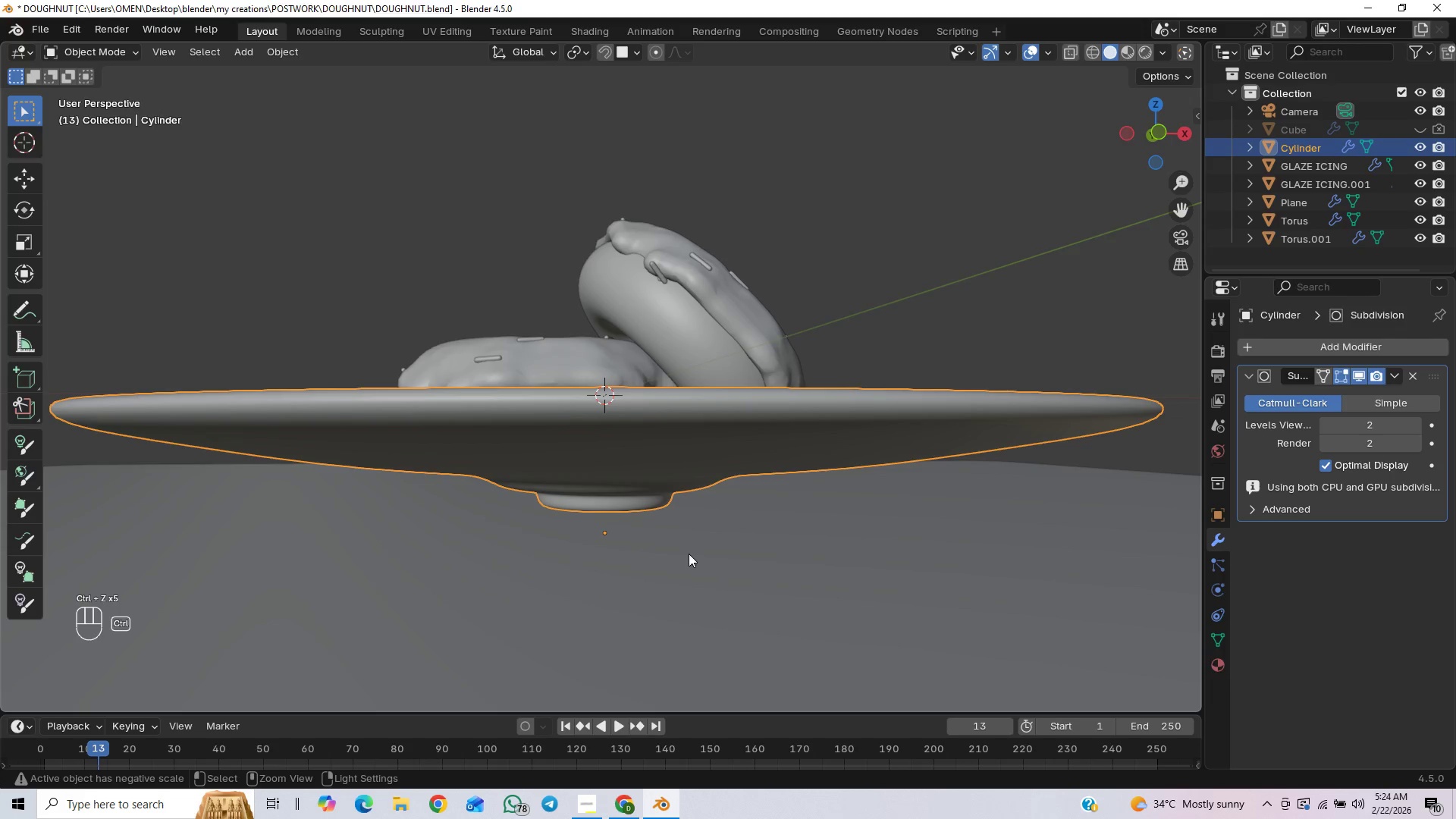 
left_click([918, 323])
 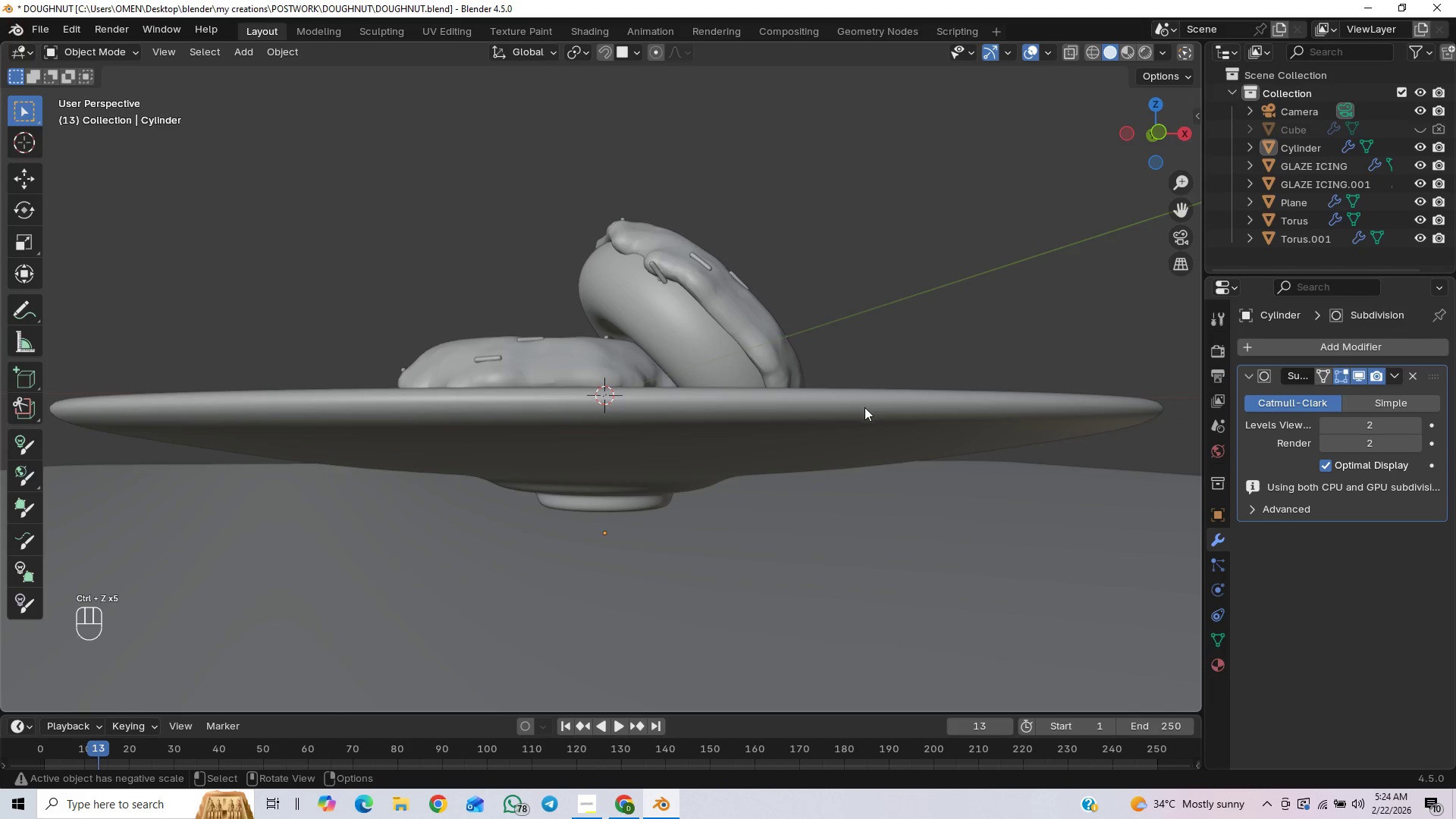 
scroll: coordinate [862, 419], scroll_direction: down, amount: 1.0
 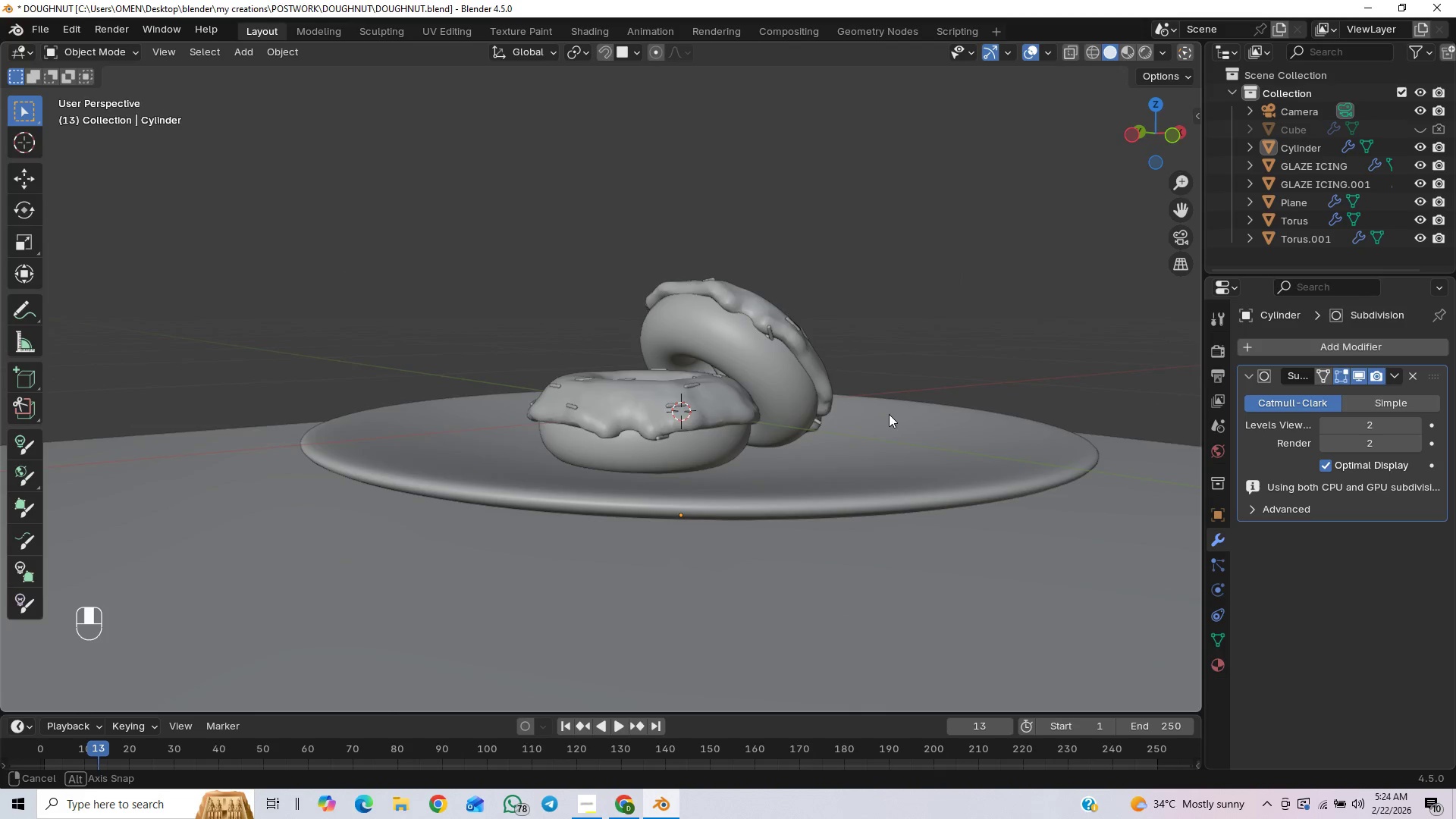 
wait(5.56)
 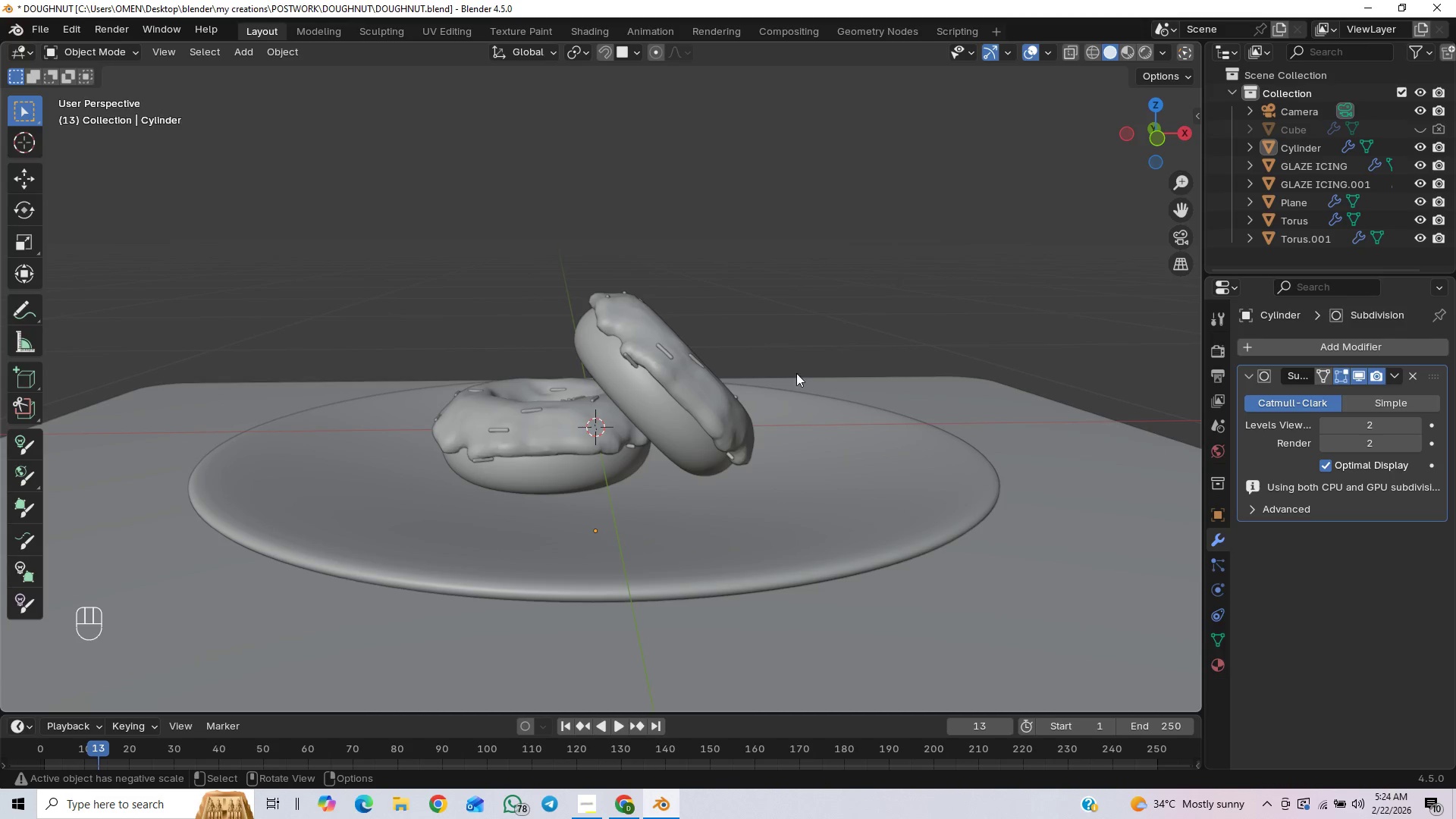 
scroll: coordinate [811, 420], scroll_direction: up, amount: 5.0
 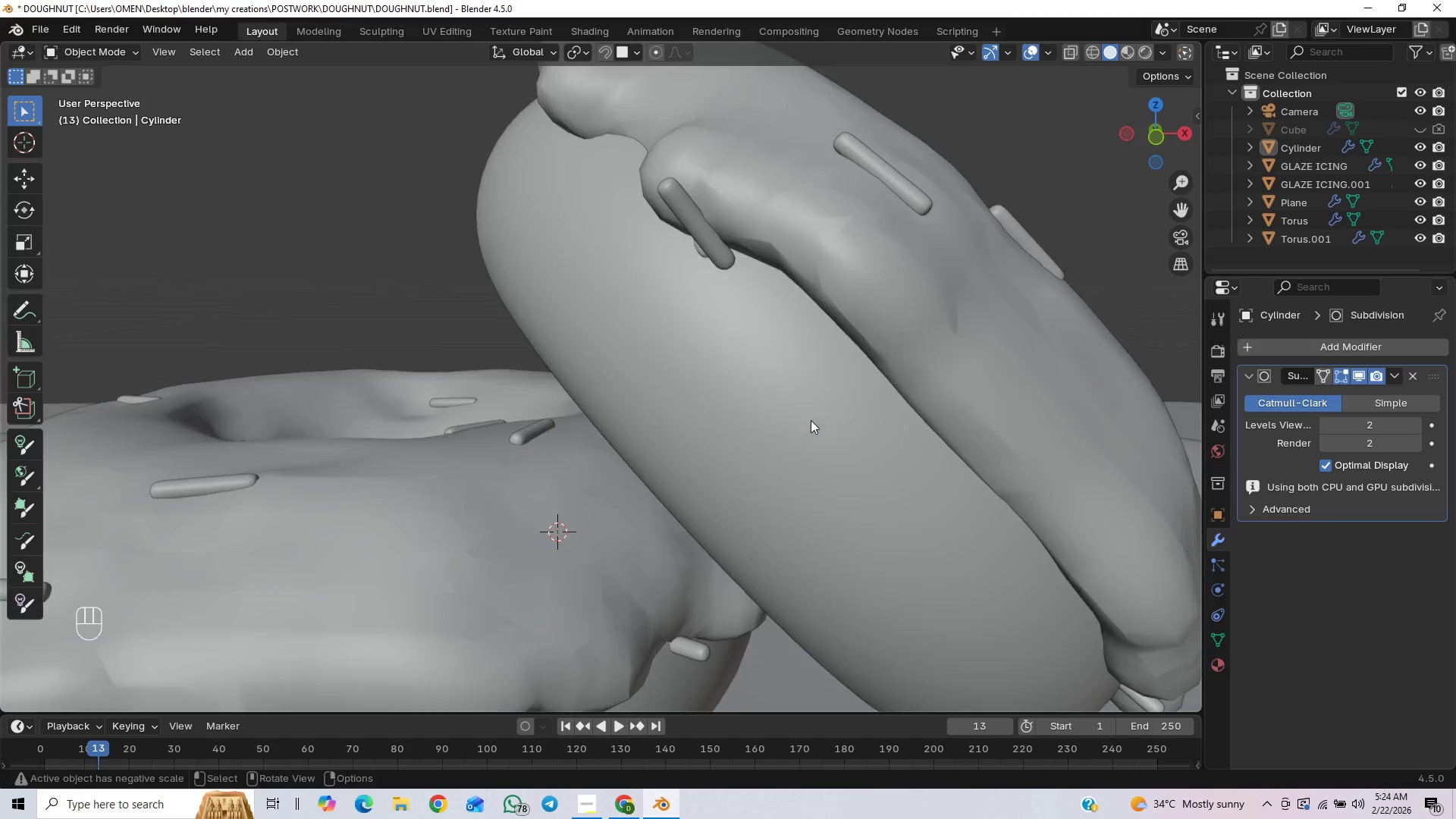 
key(Control+S)
 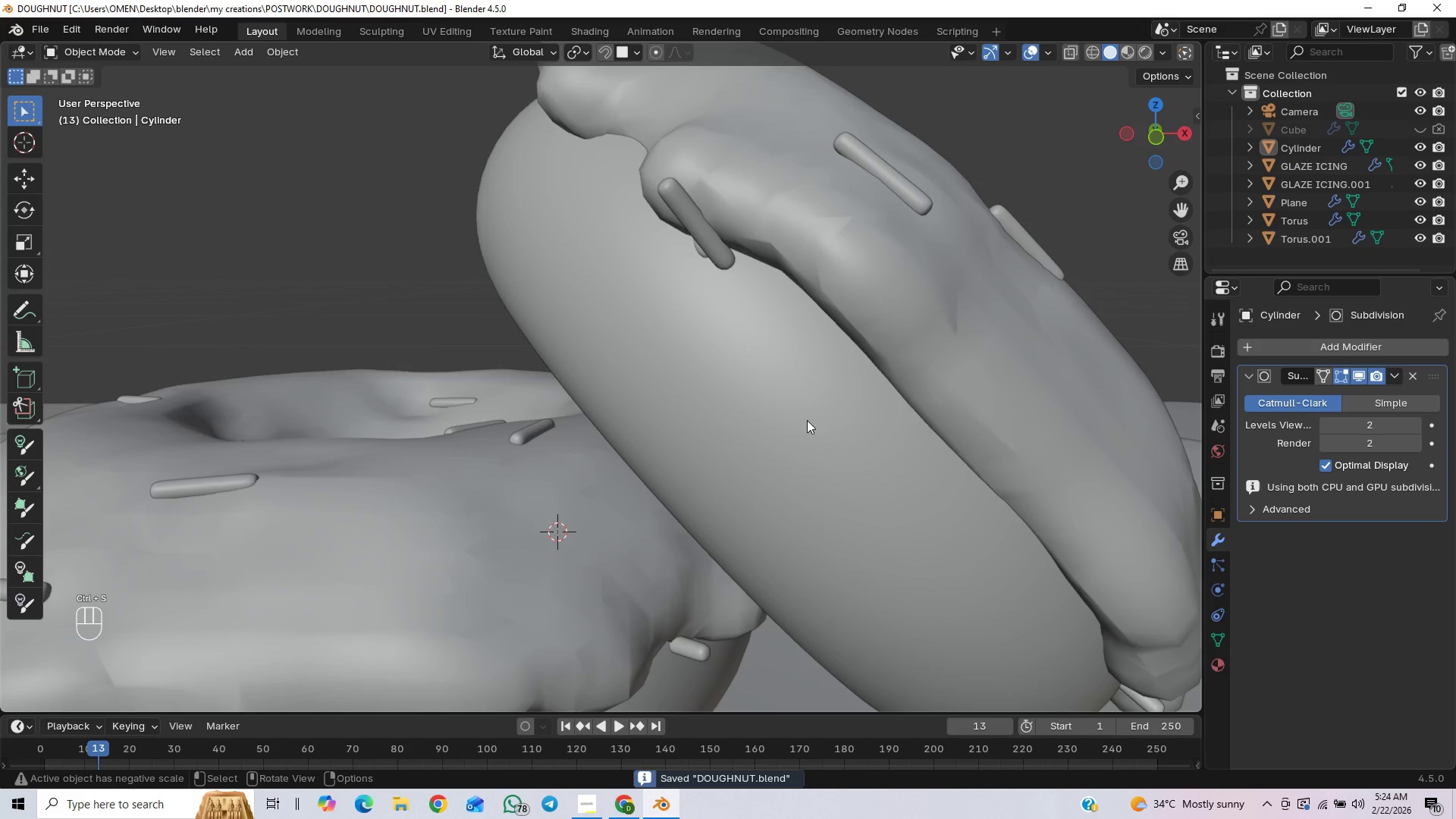 
scroll: coordinate [868, 381], scroll_direction: down, amount: 14.0
 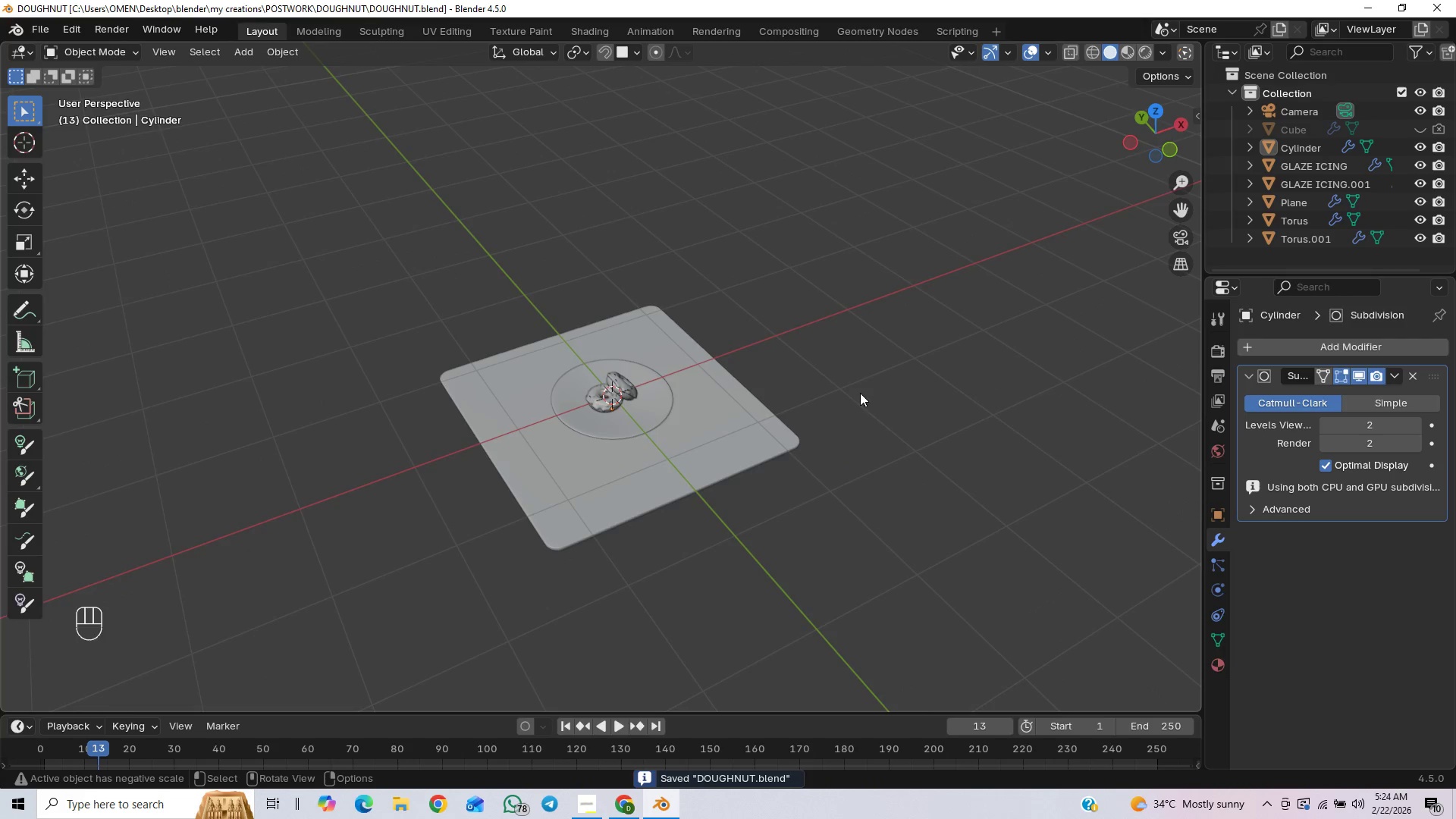 
scroll: coordinate [857, 399], scroll_direction: up, amount: 1.0
 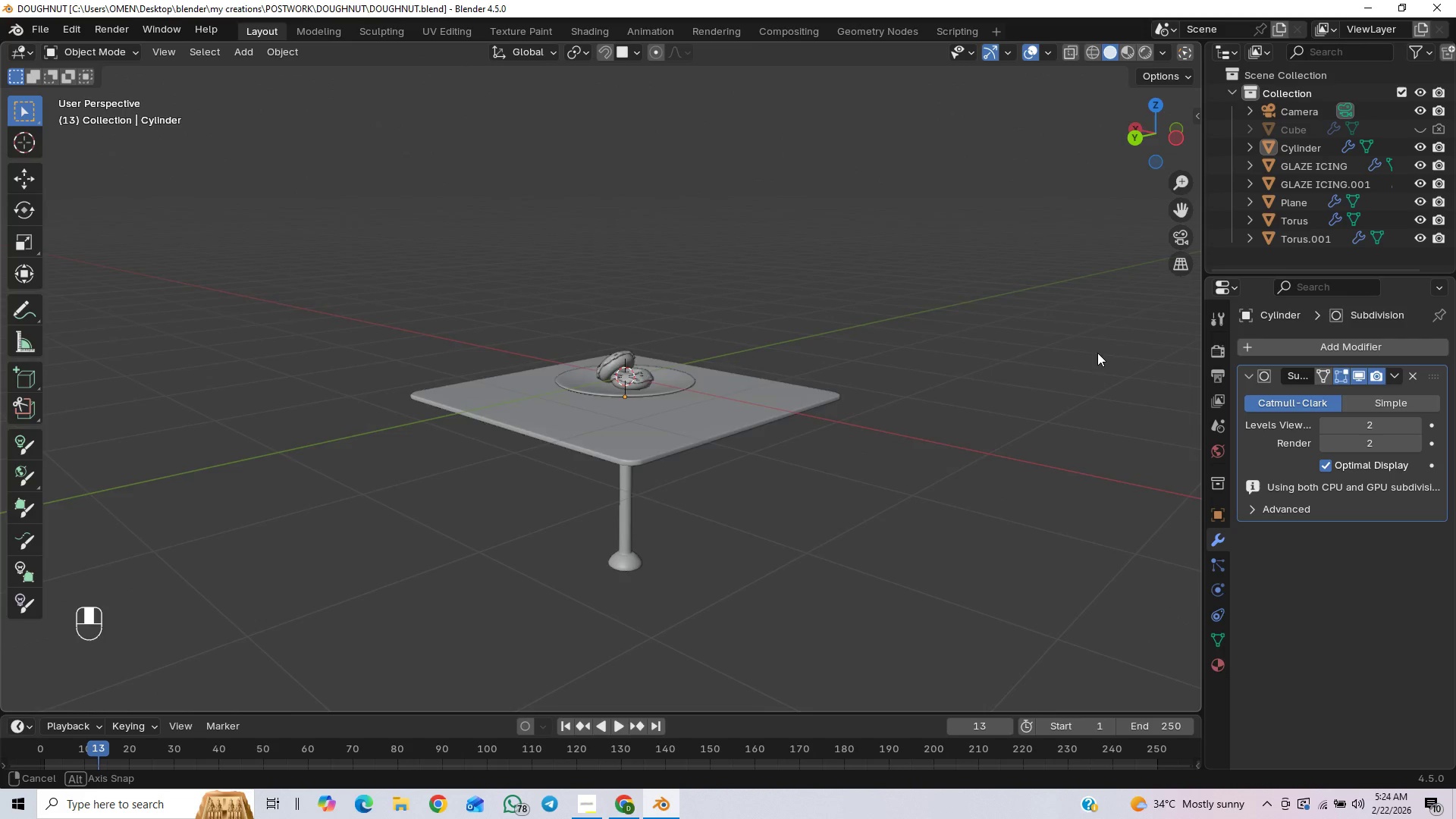 
wait(5.42)
 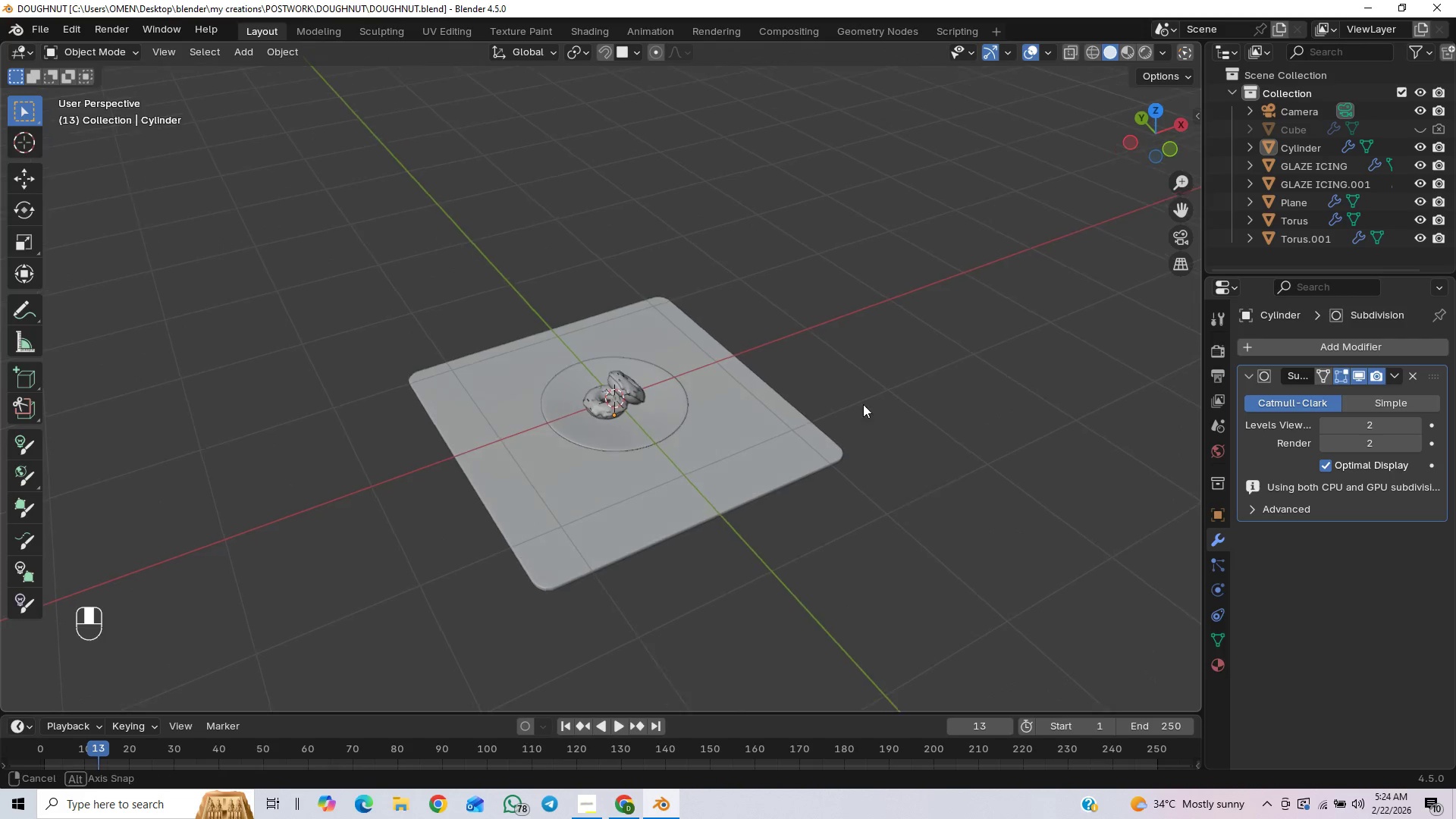 
middle_click([682, 398])
 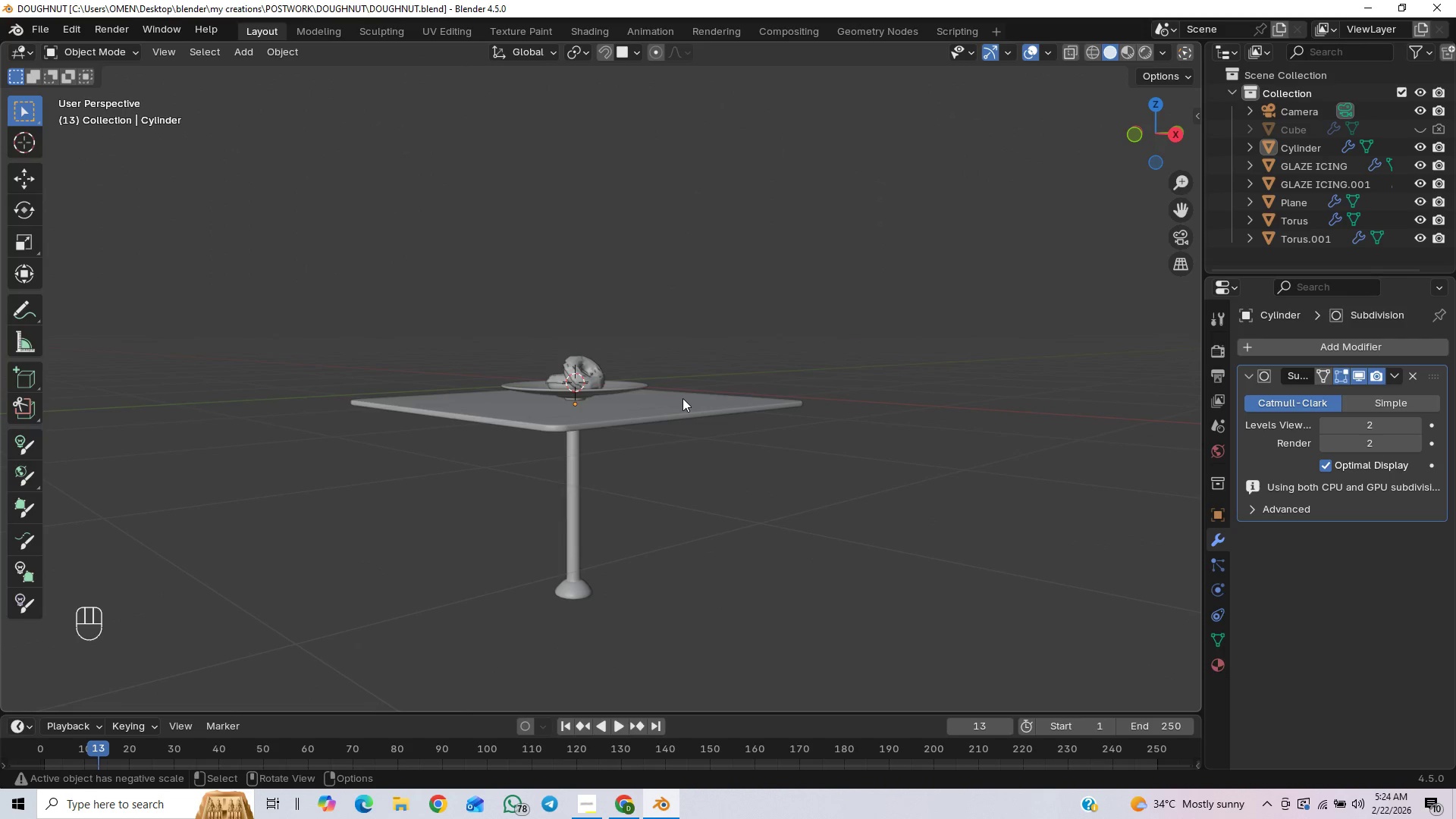 
scroll: coordinate [599, 430], scroll_direction: up, amount: 13.0
 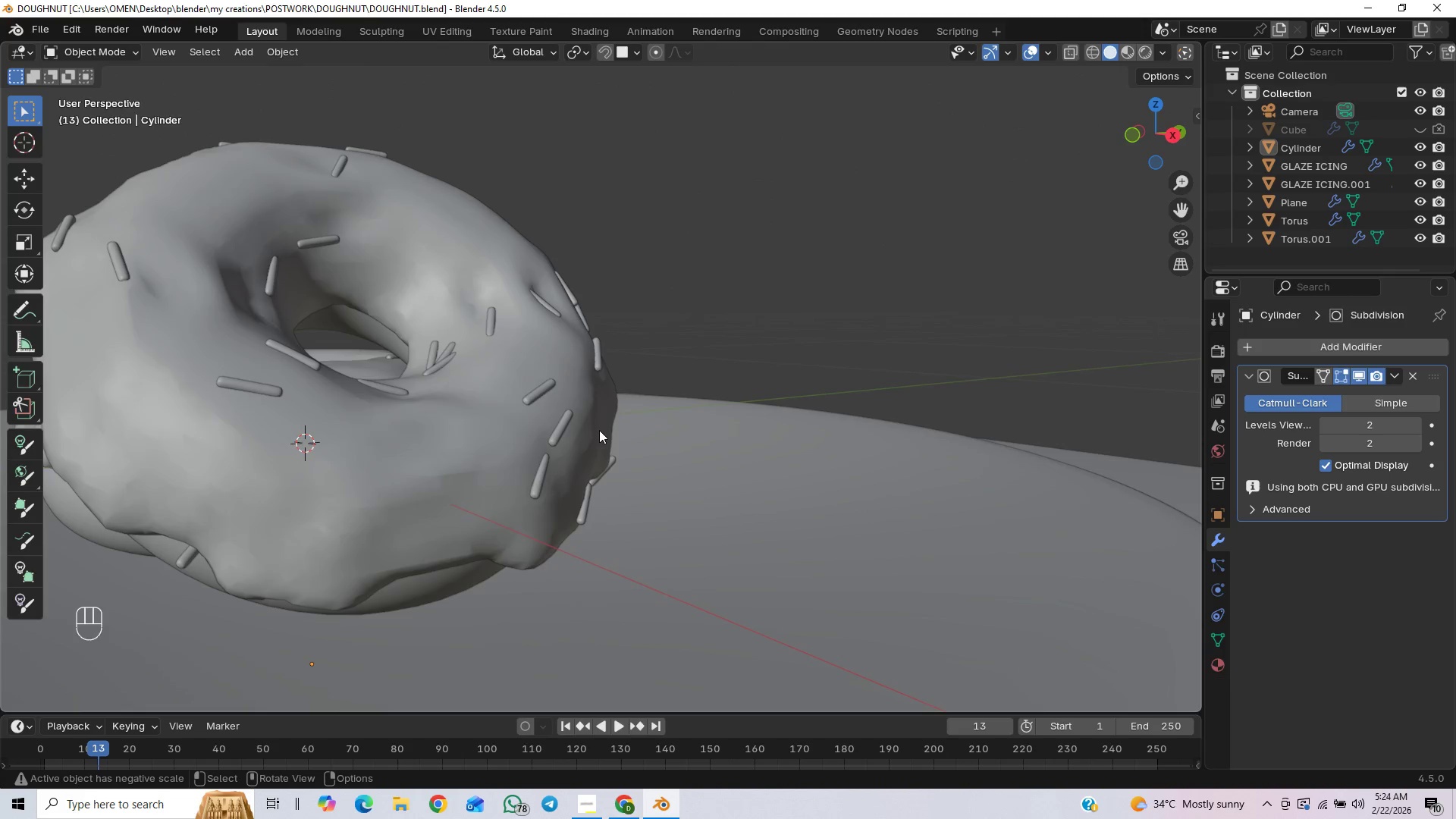 
scroll: coordinate [603, 429], scroll_direction: down, amount: 6.0
 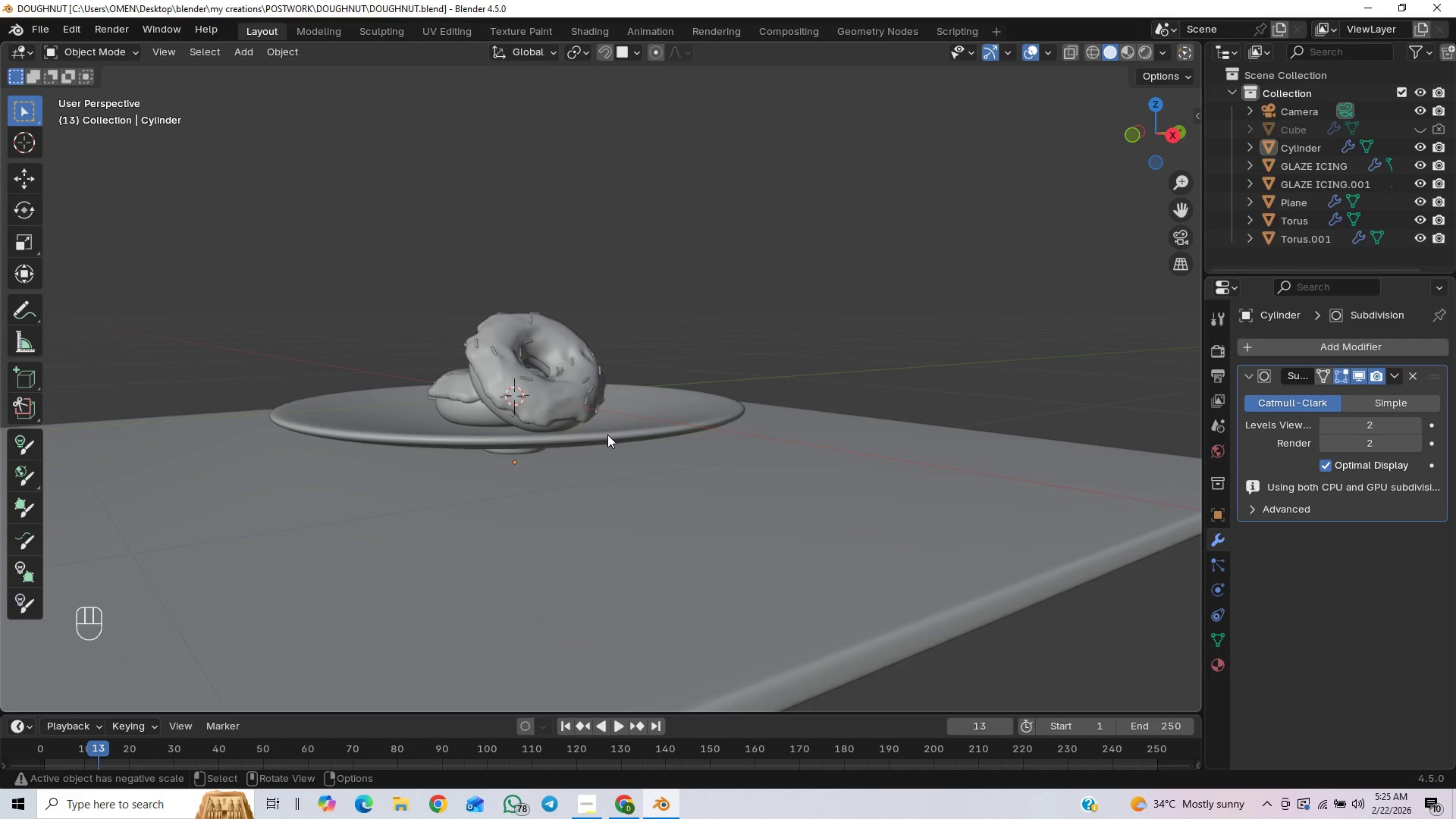 
key(Control+S)
 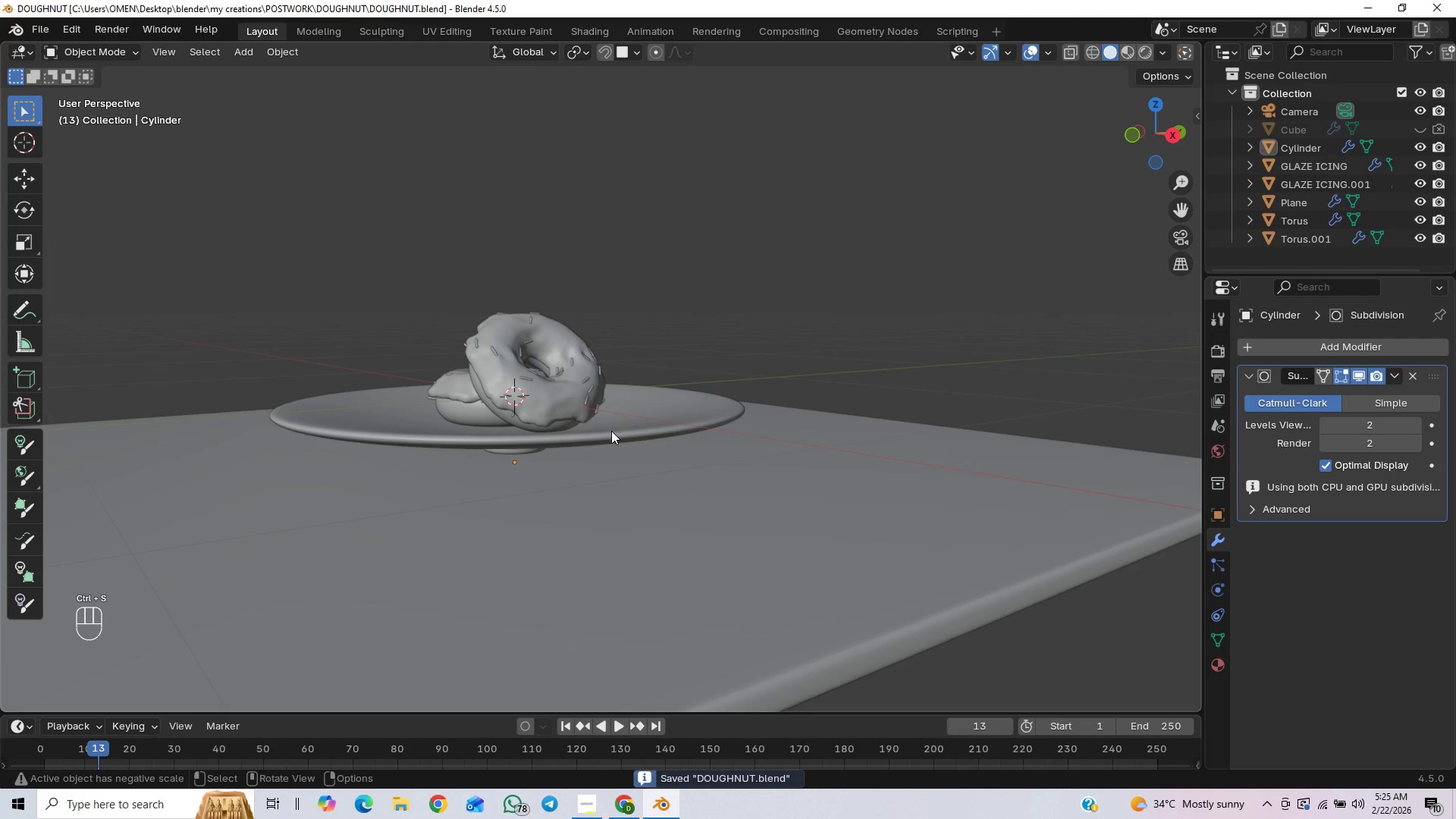 
key(End)
 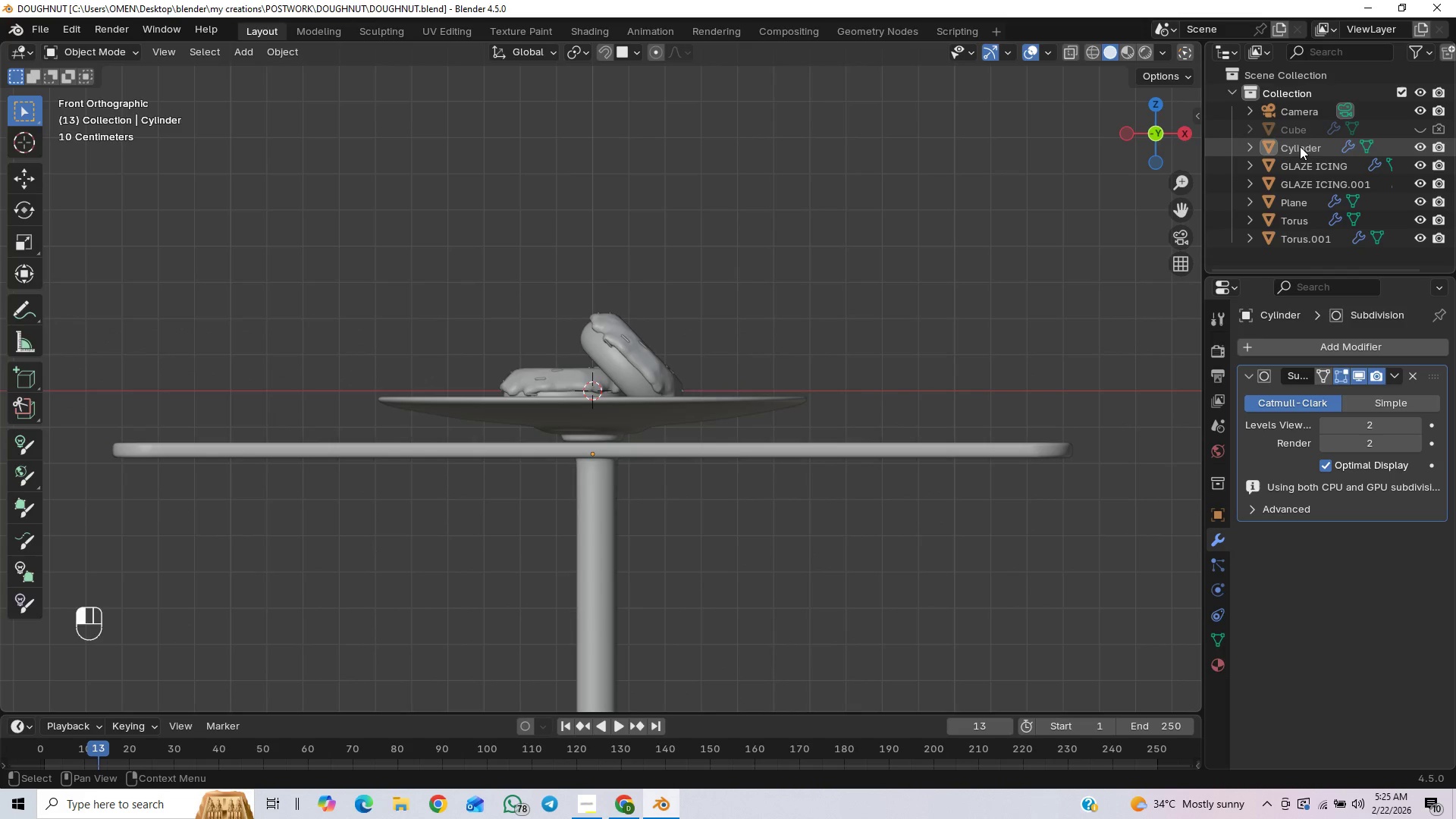 
wait(5.95)
 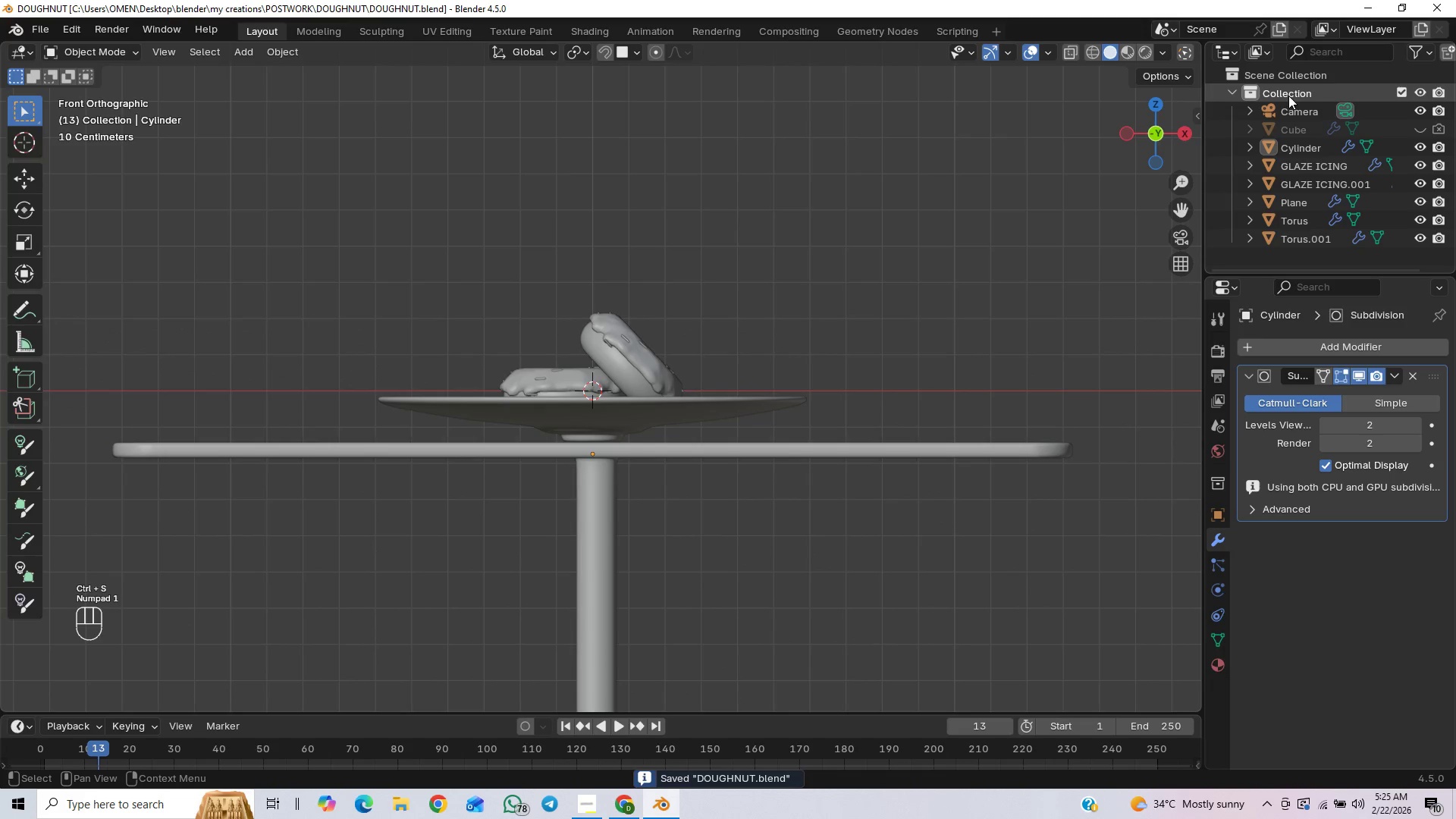 
left_click([1298, 143])
 